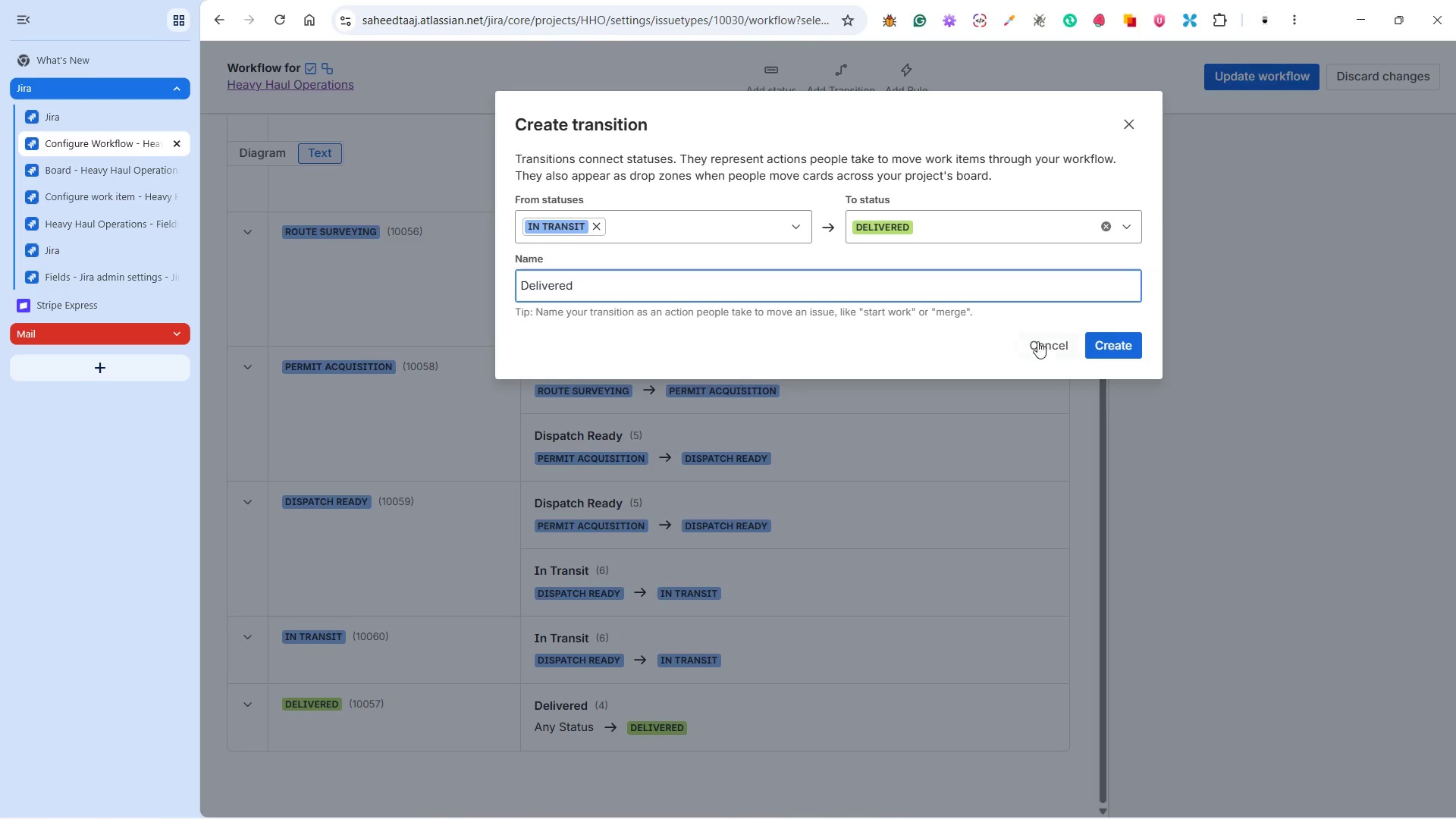 
left_click([1114, 342])
 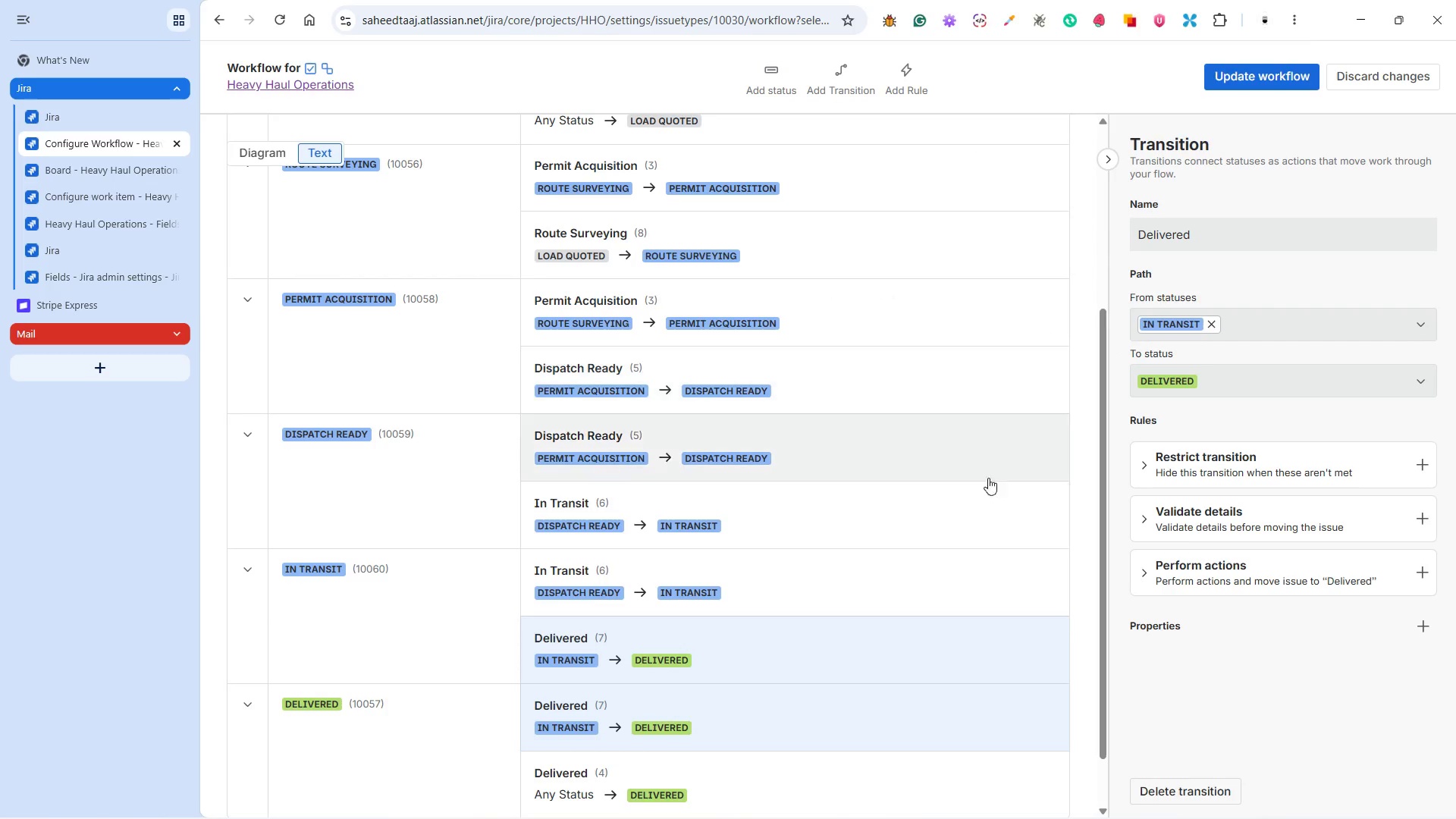 
scroll: coordinate [774, 586], scroll_direction: down, amount: 6.0
 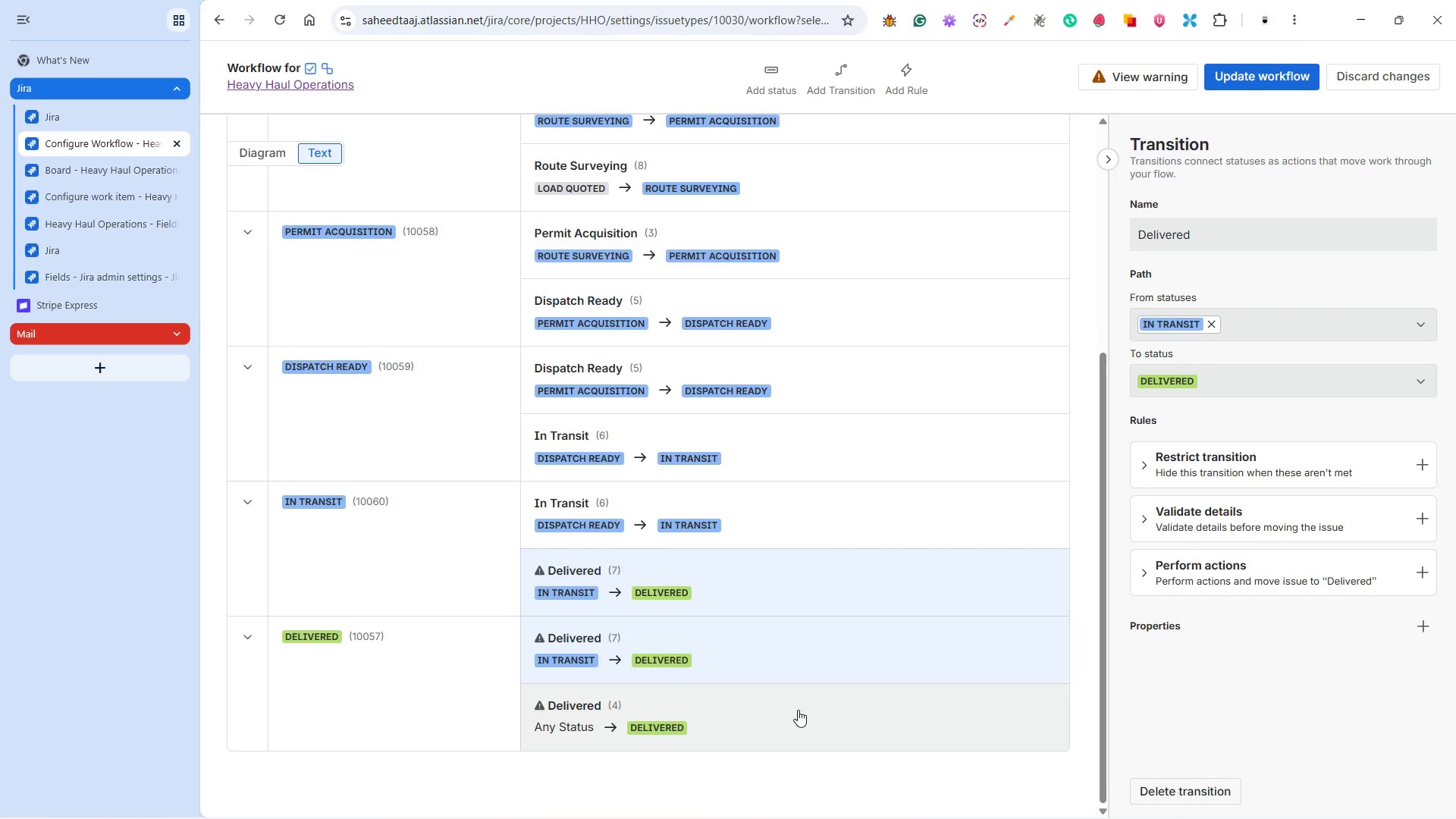 
left_click([798, 710])
 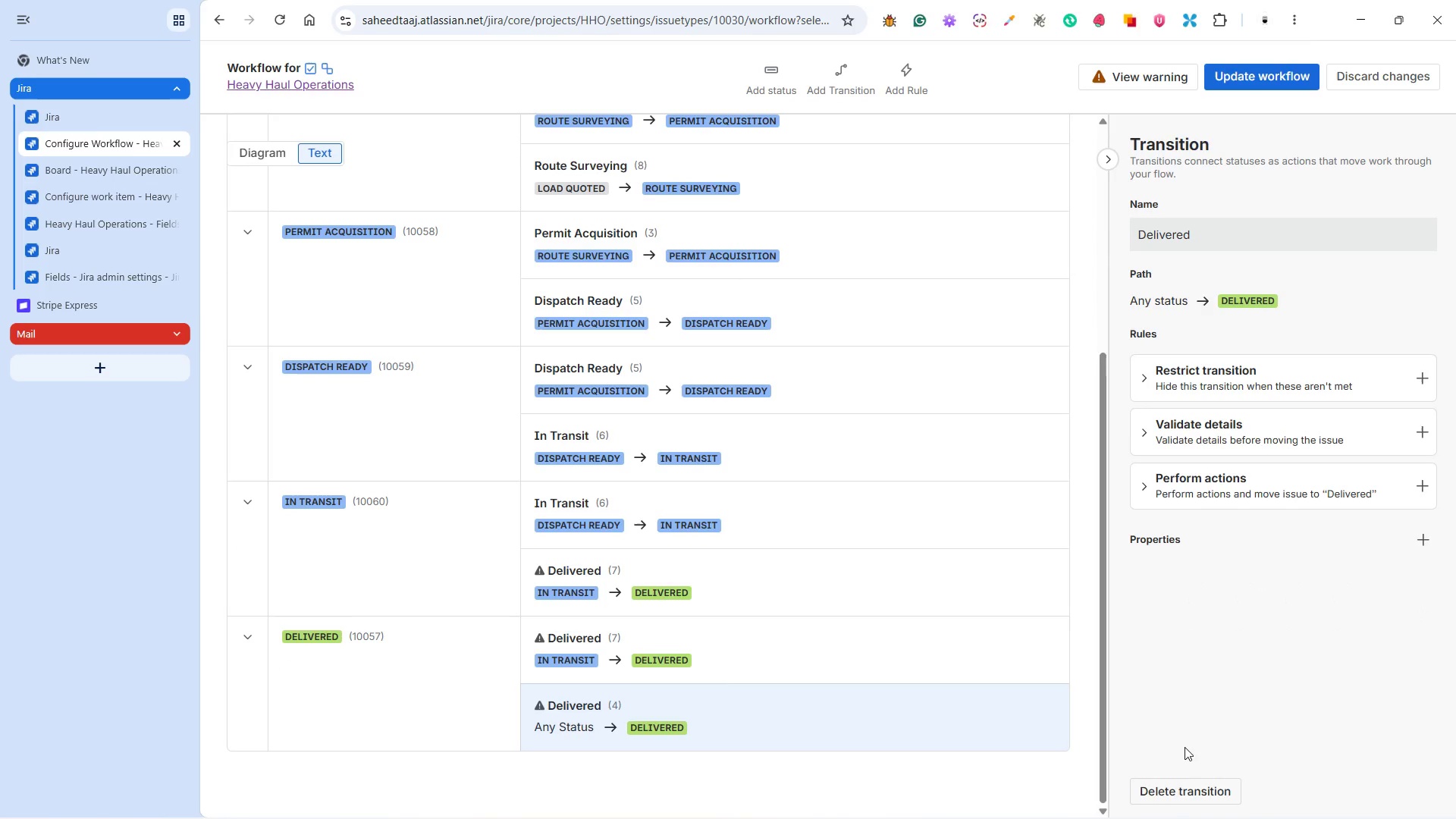 
scroll: coordinate [1197, 741], scroll_direction: down, amount: 5.0
 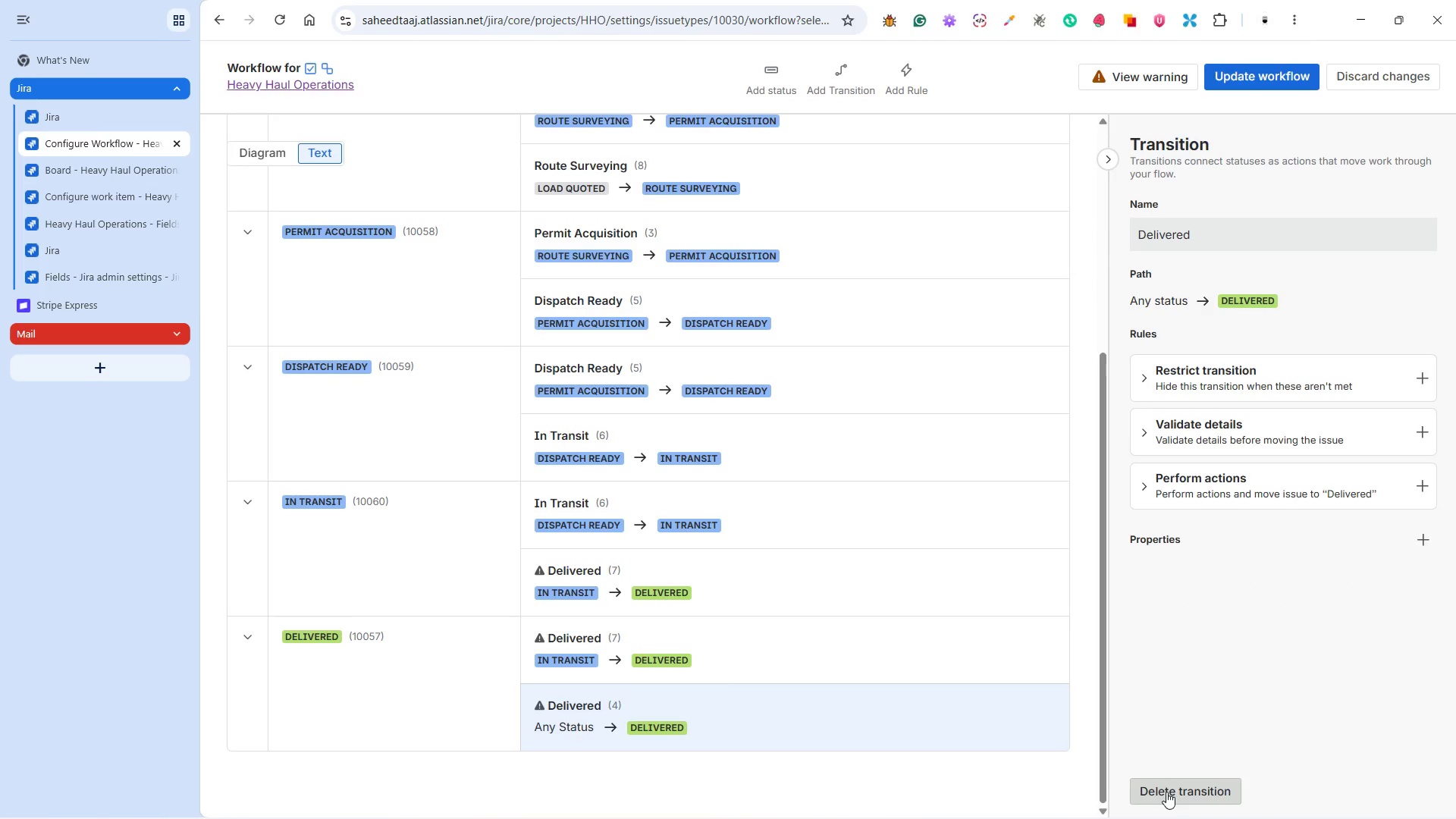 
left_click([1166, 792])
 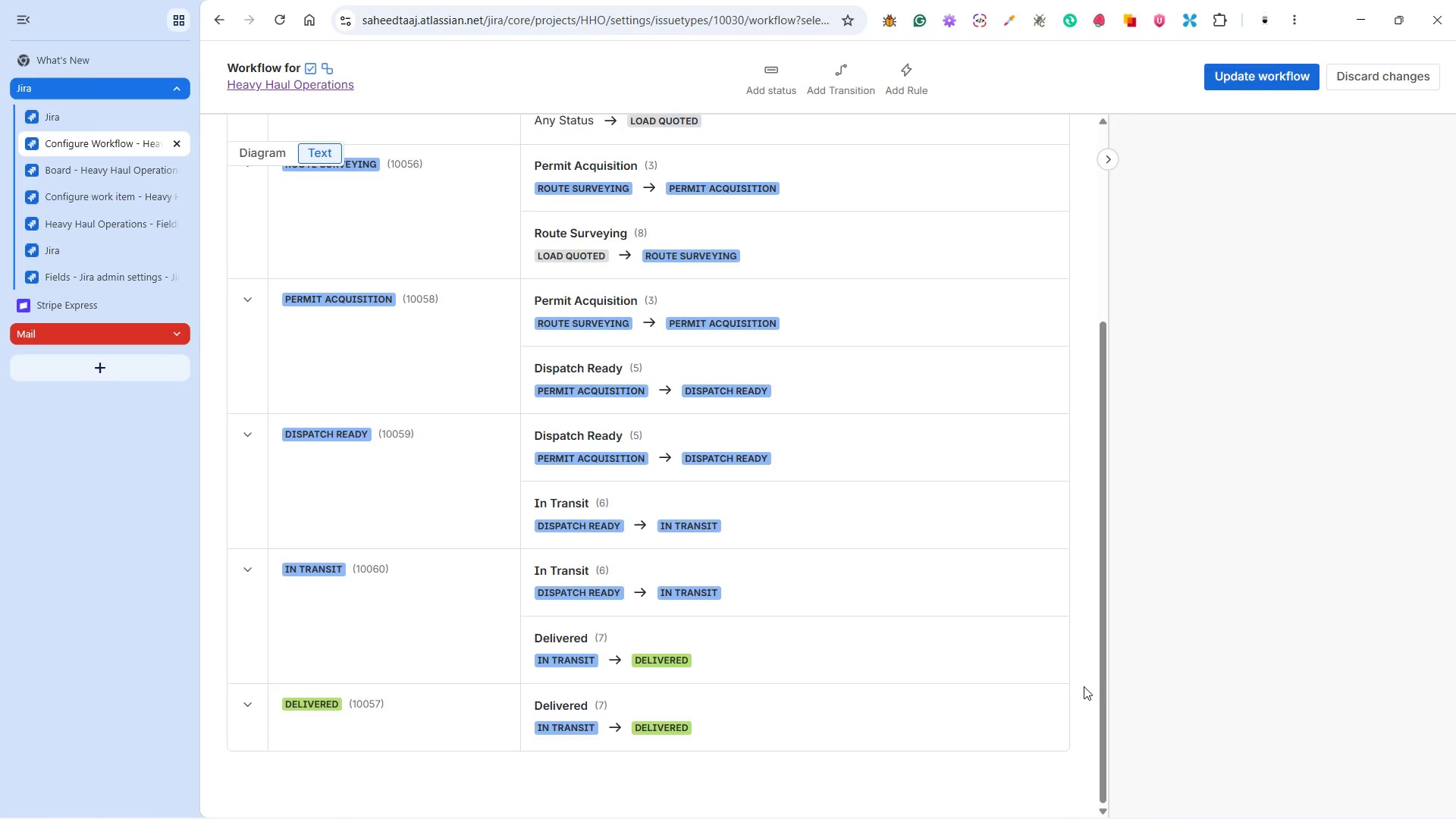 
wait(11.25)
 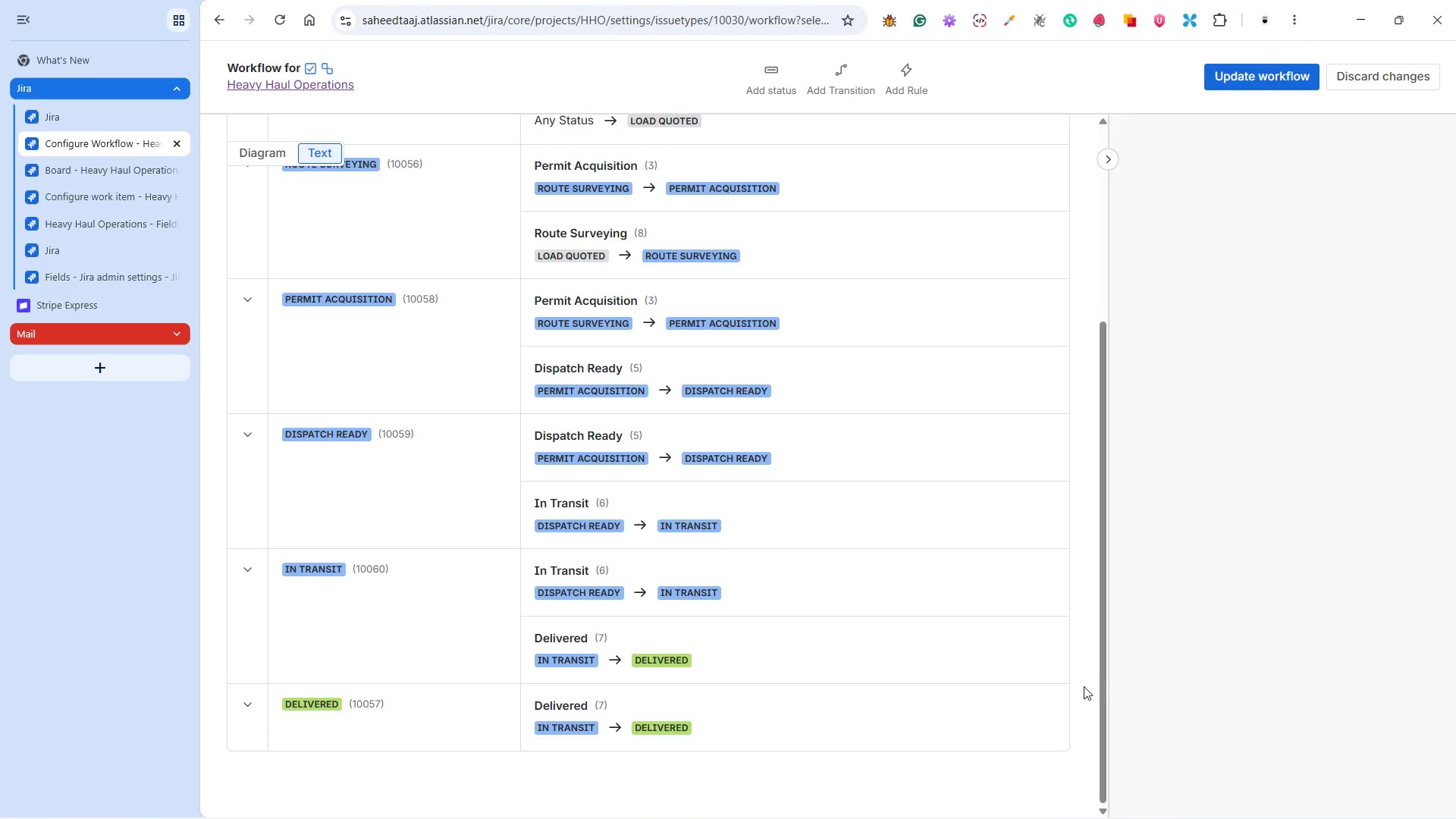 
scroll: coordinate [818, 604], scroll_direction: up, amount: 12.0
 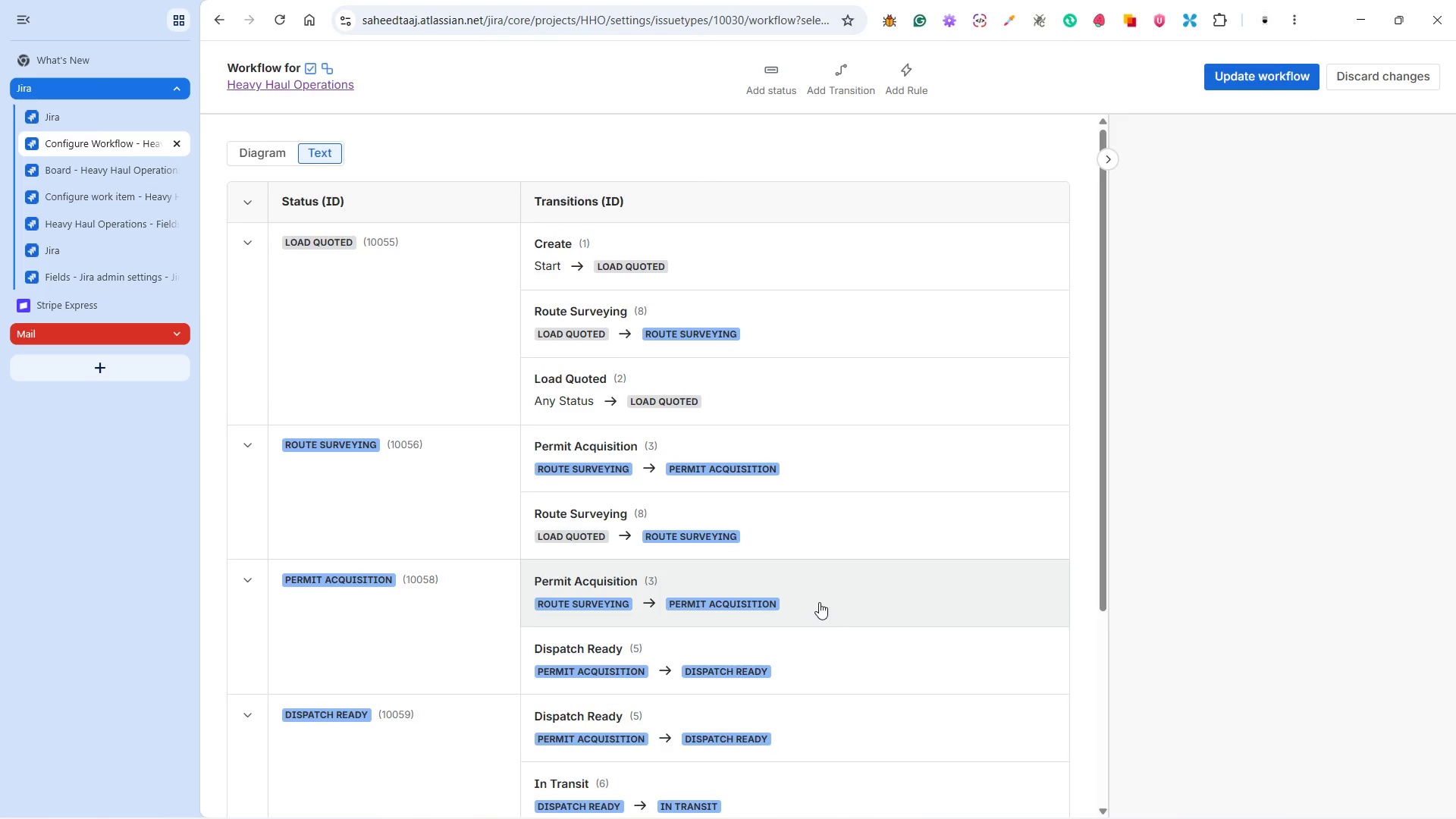 
scroll: coordinate [839, 576], scroll_direction: down, amount: 12.0
 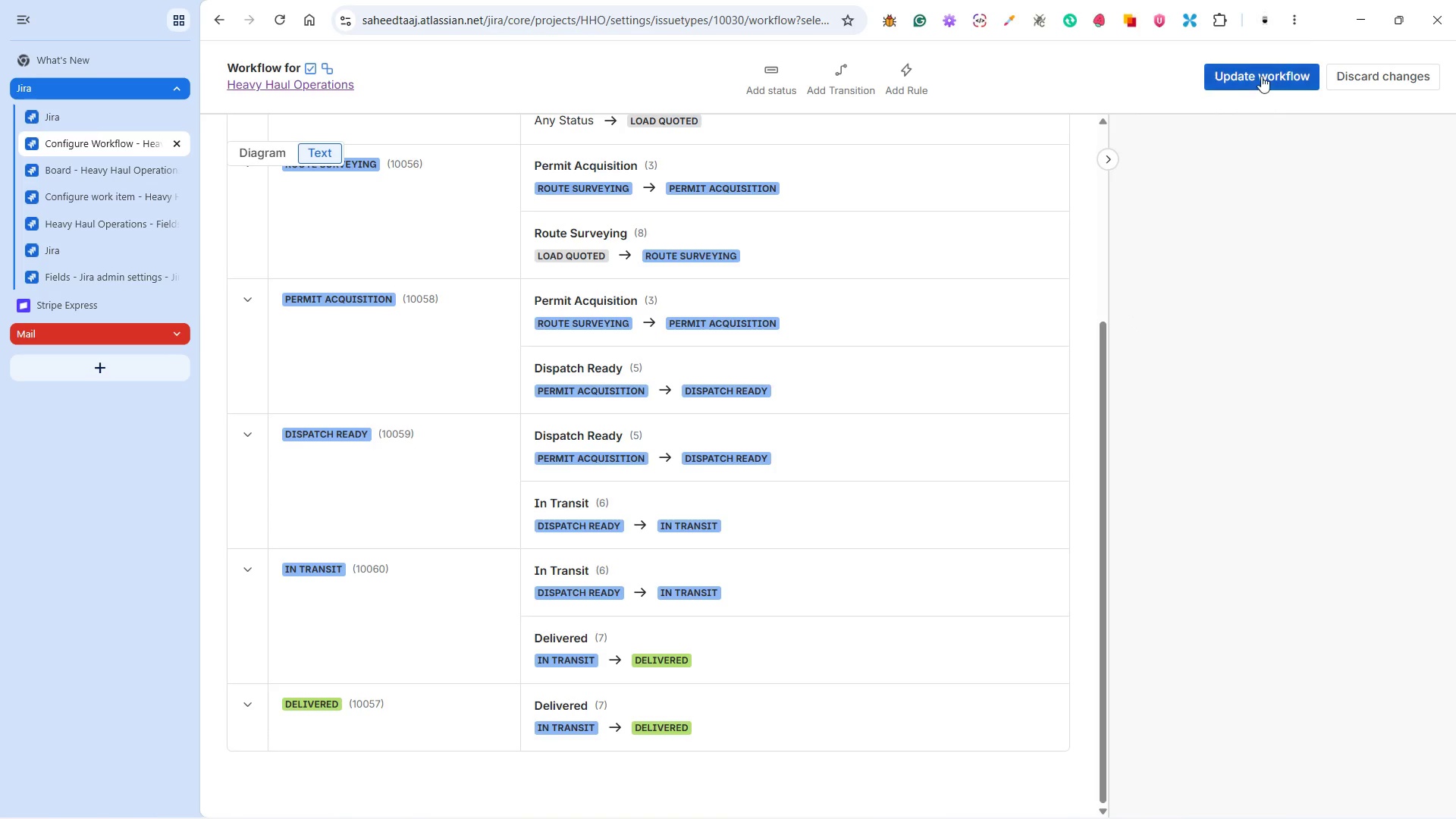 
left_click([1261, 75])
 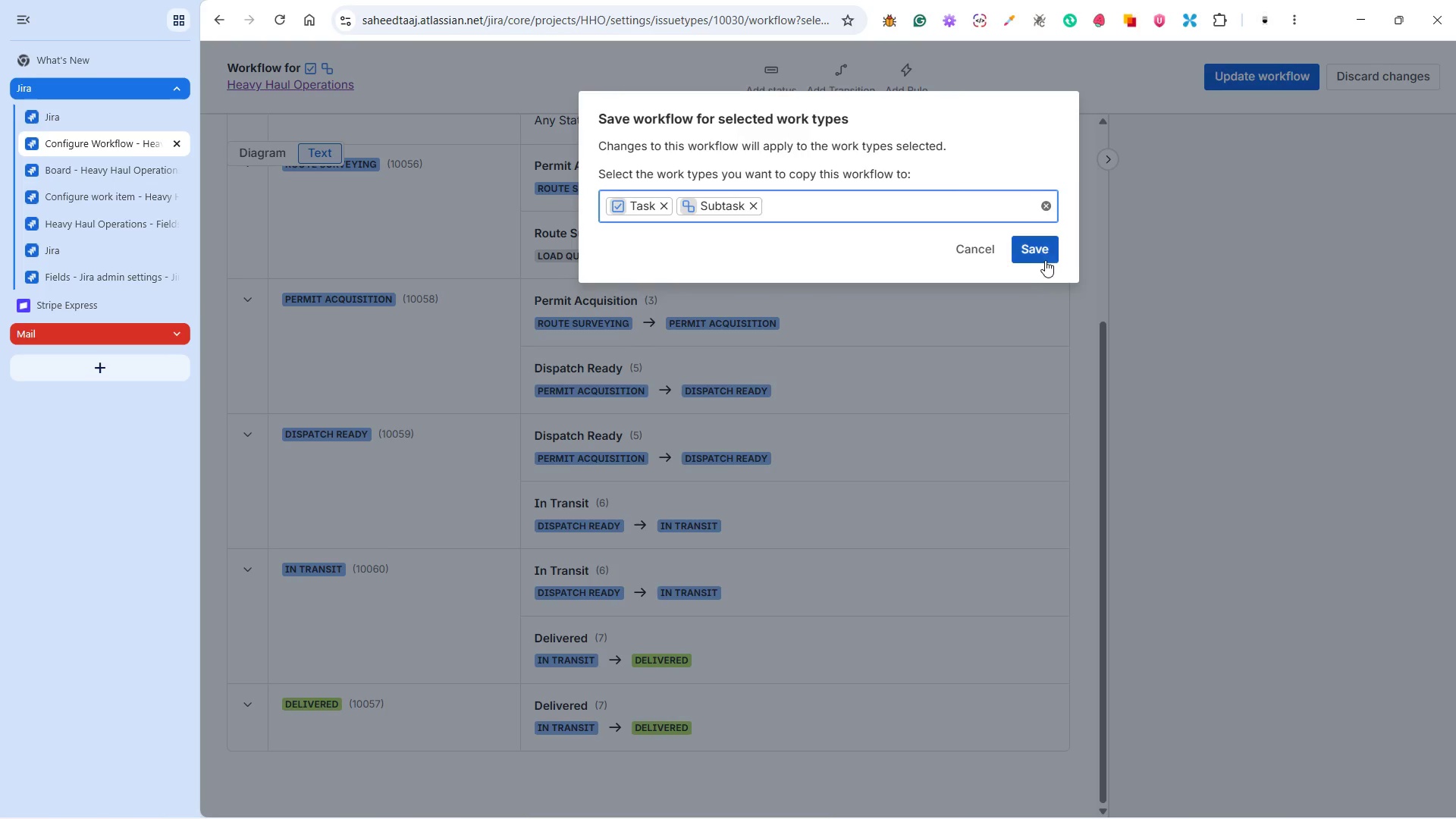 
left_click([1039, 256])
 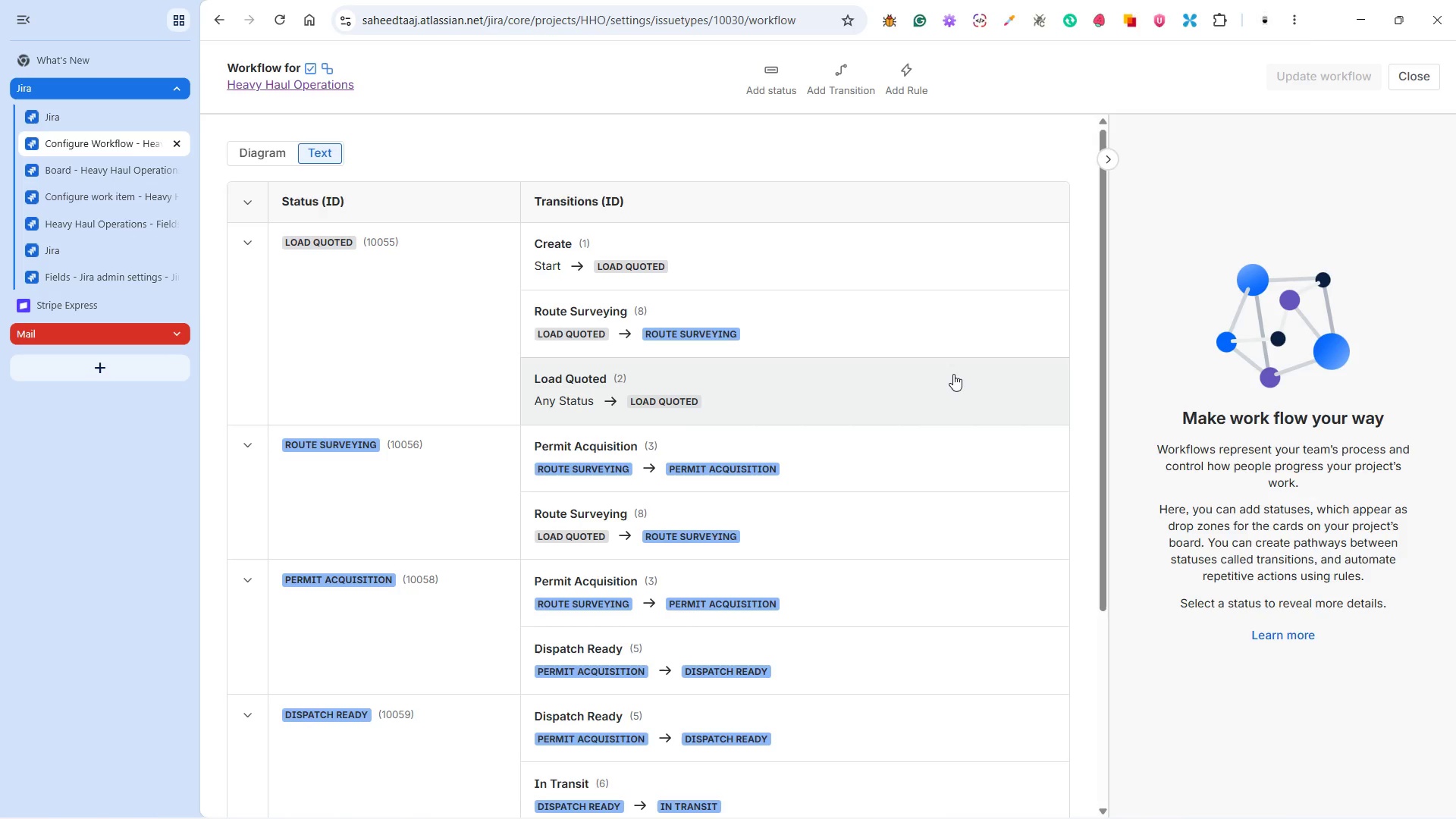 
wait(24.42)
 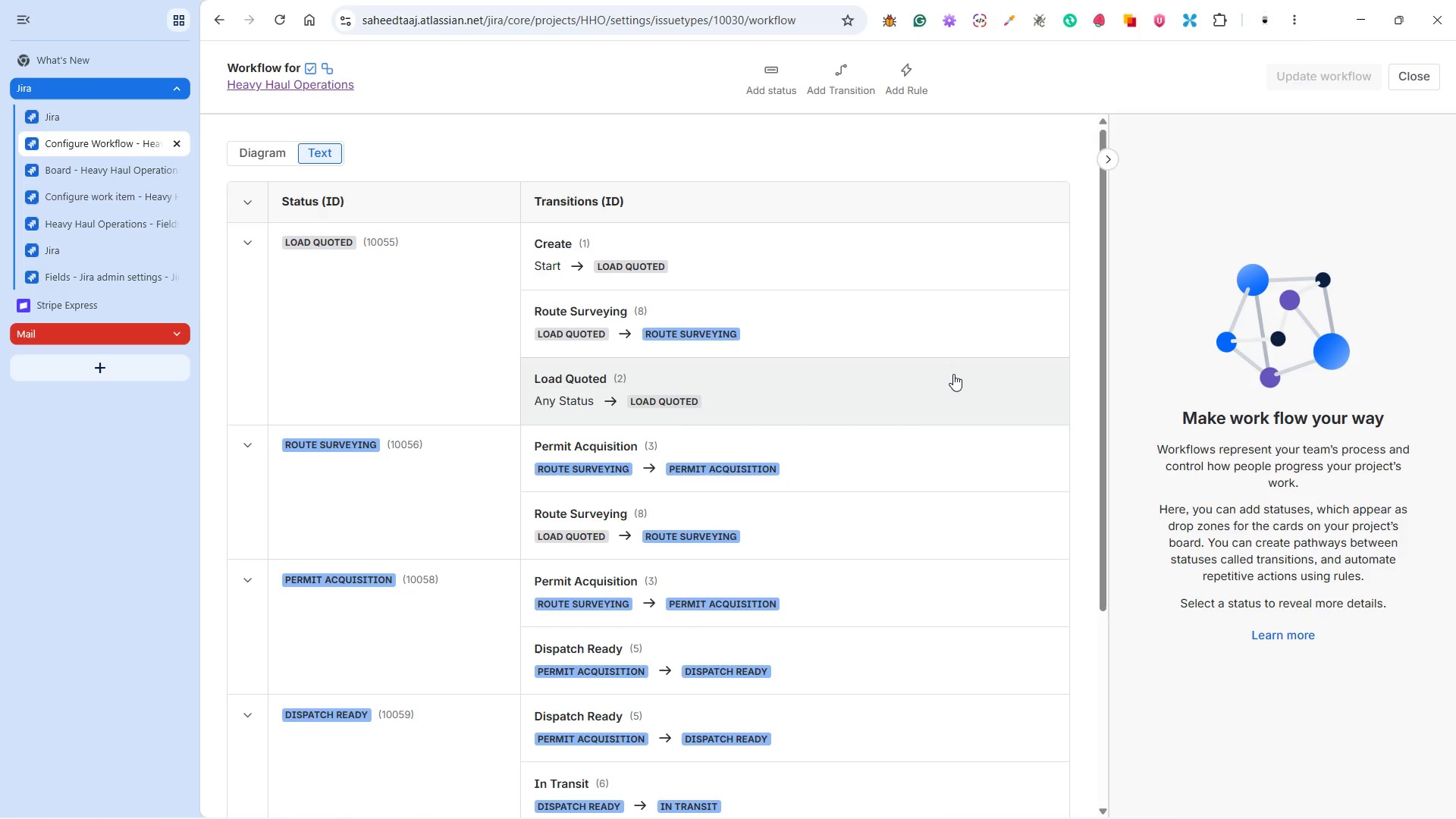 
left_click([1414, 74])
 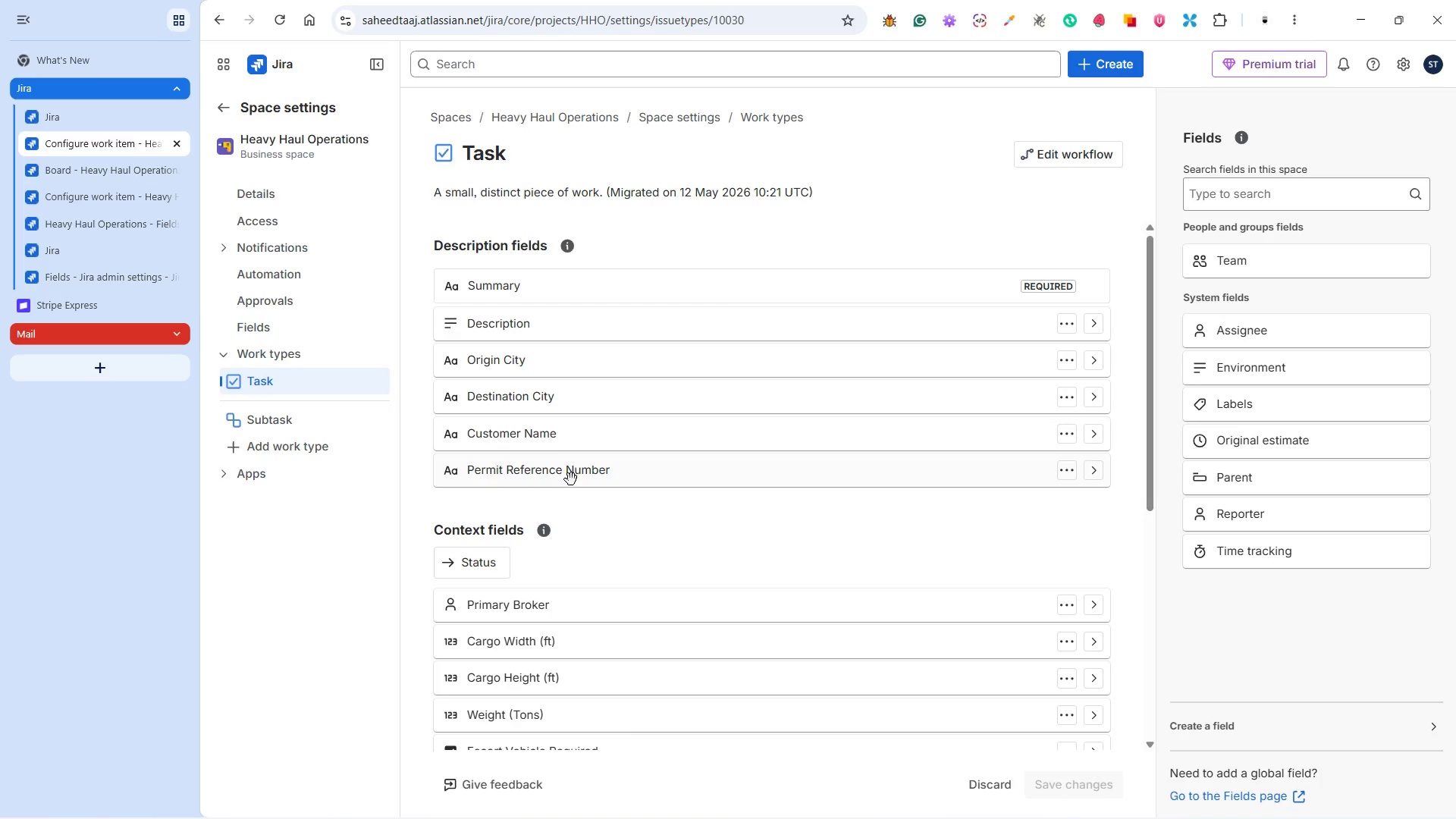 
wait(7.7)
 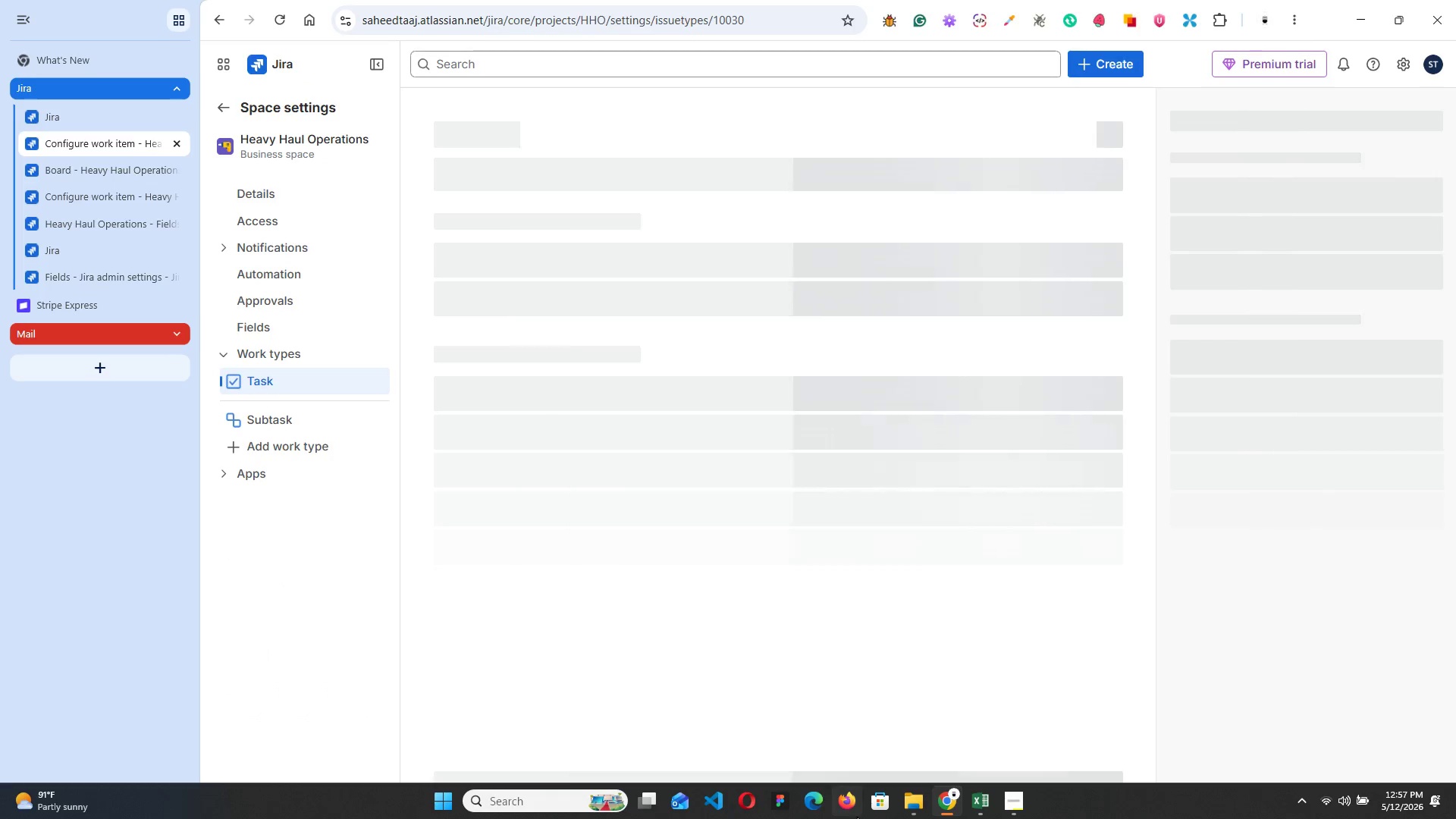 
scroll: coordinate [589, 535], scroll_direction: down, amount: 6.0
 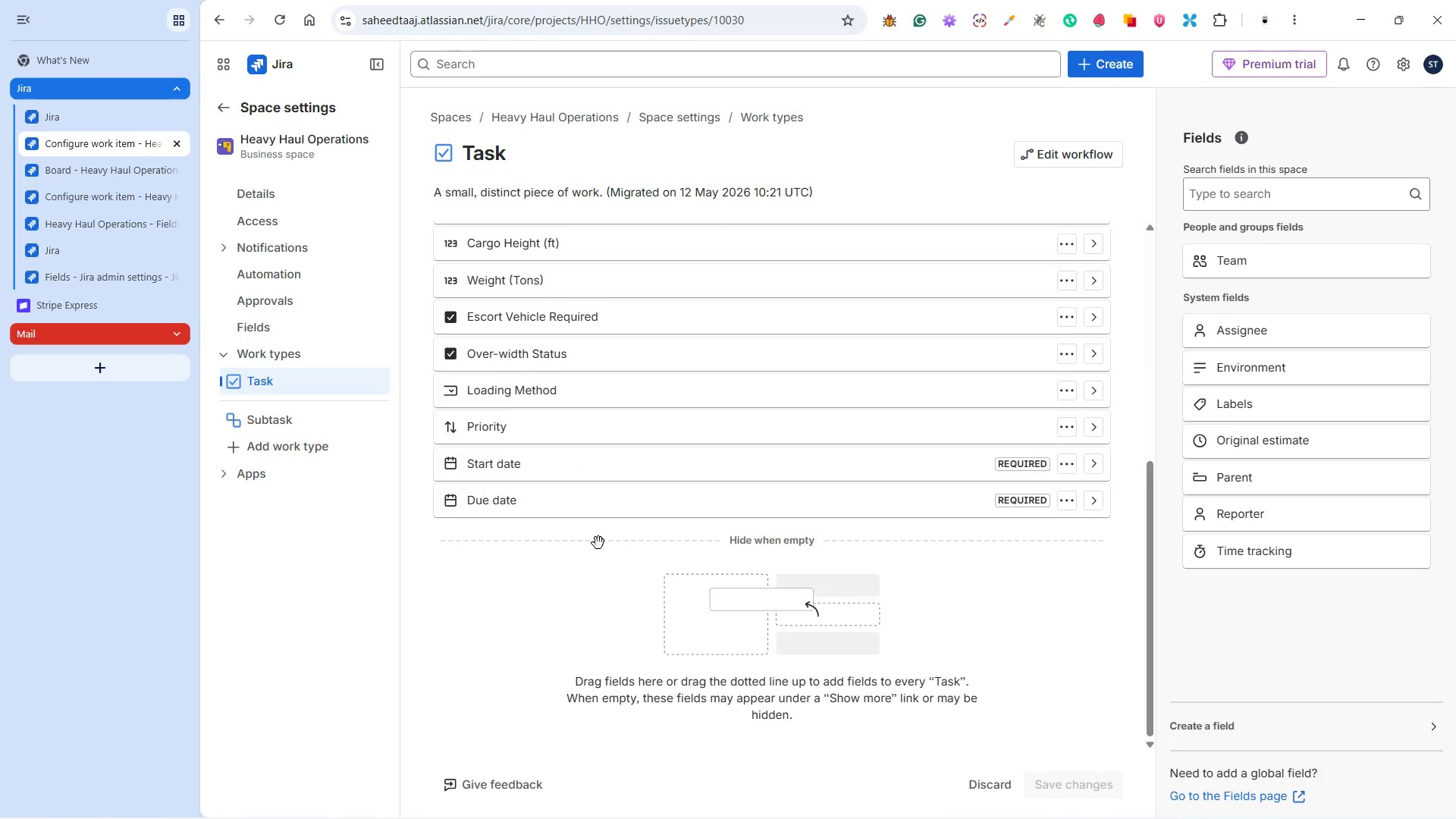 
scroll: coordinate [600, 529], scroll_direction: up, amount: 9.0
 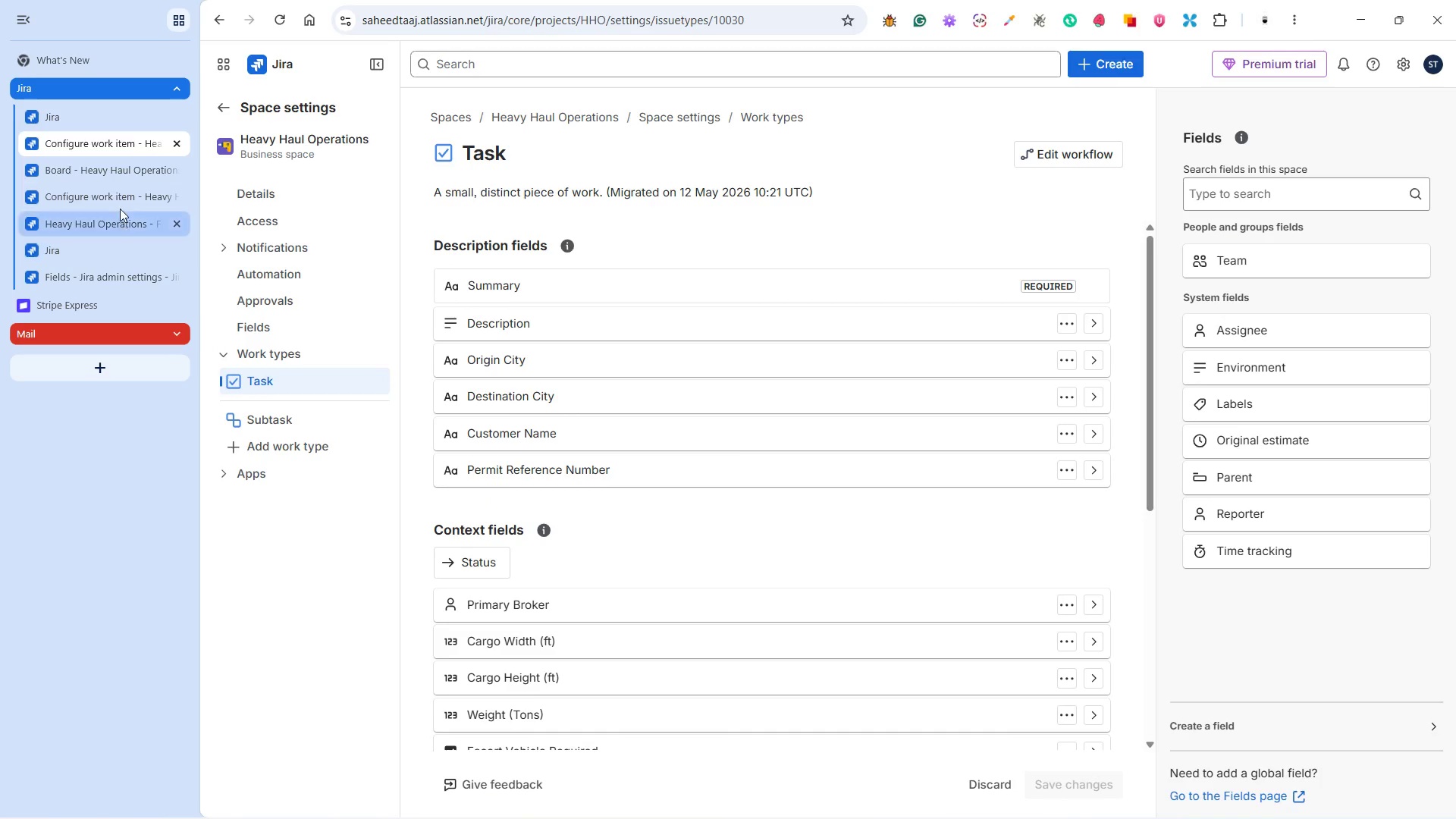 
left_click([118, 173])
 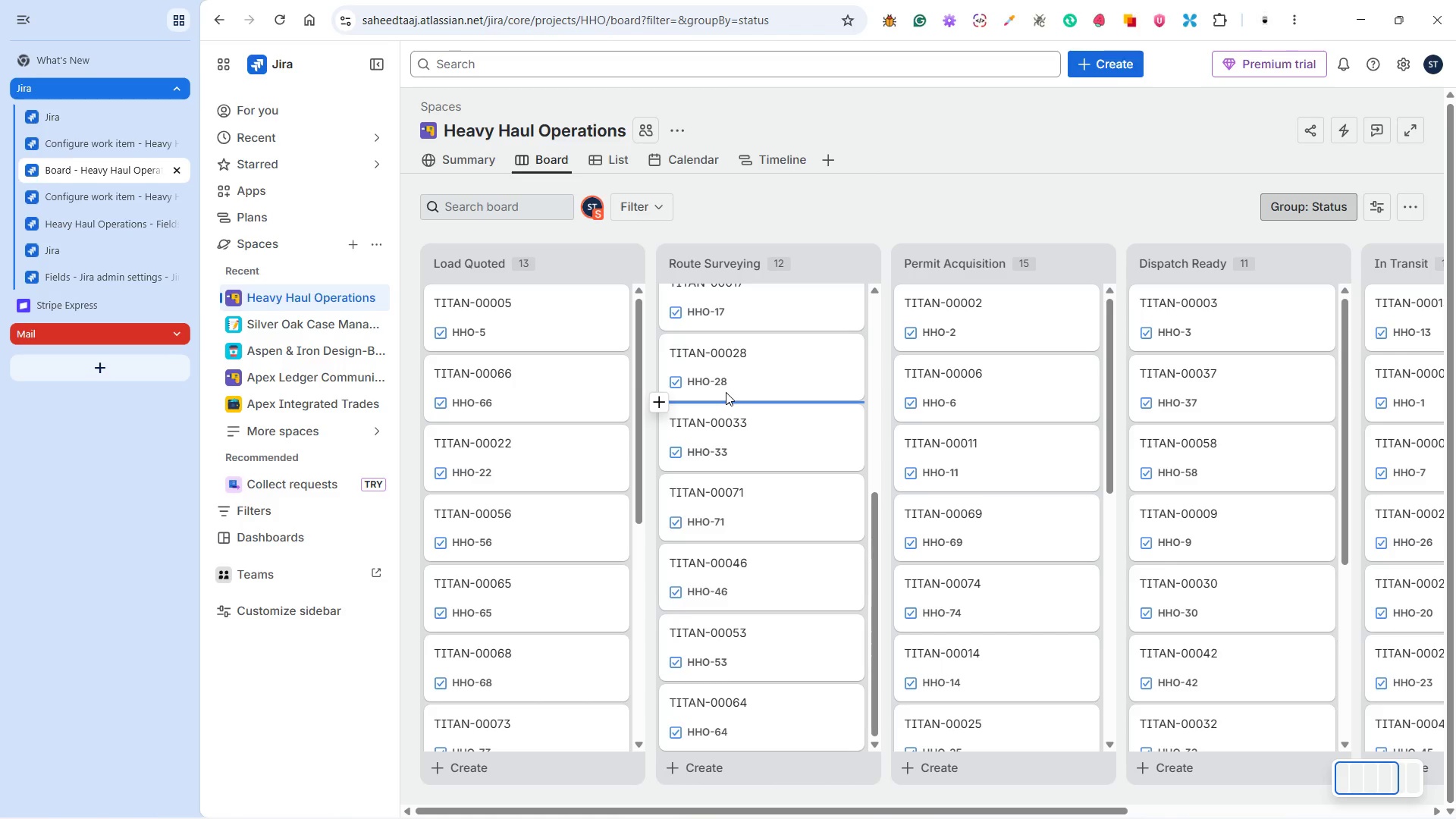 
wait(13.22)
 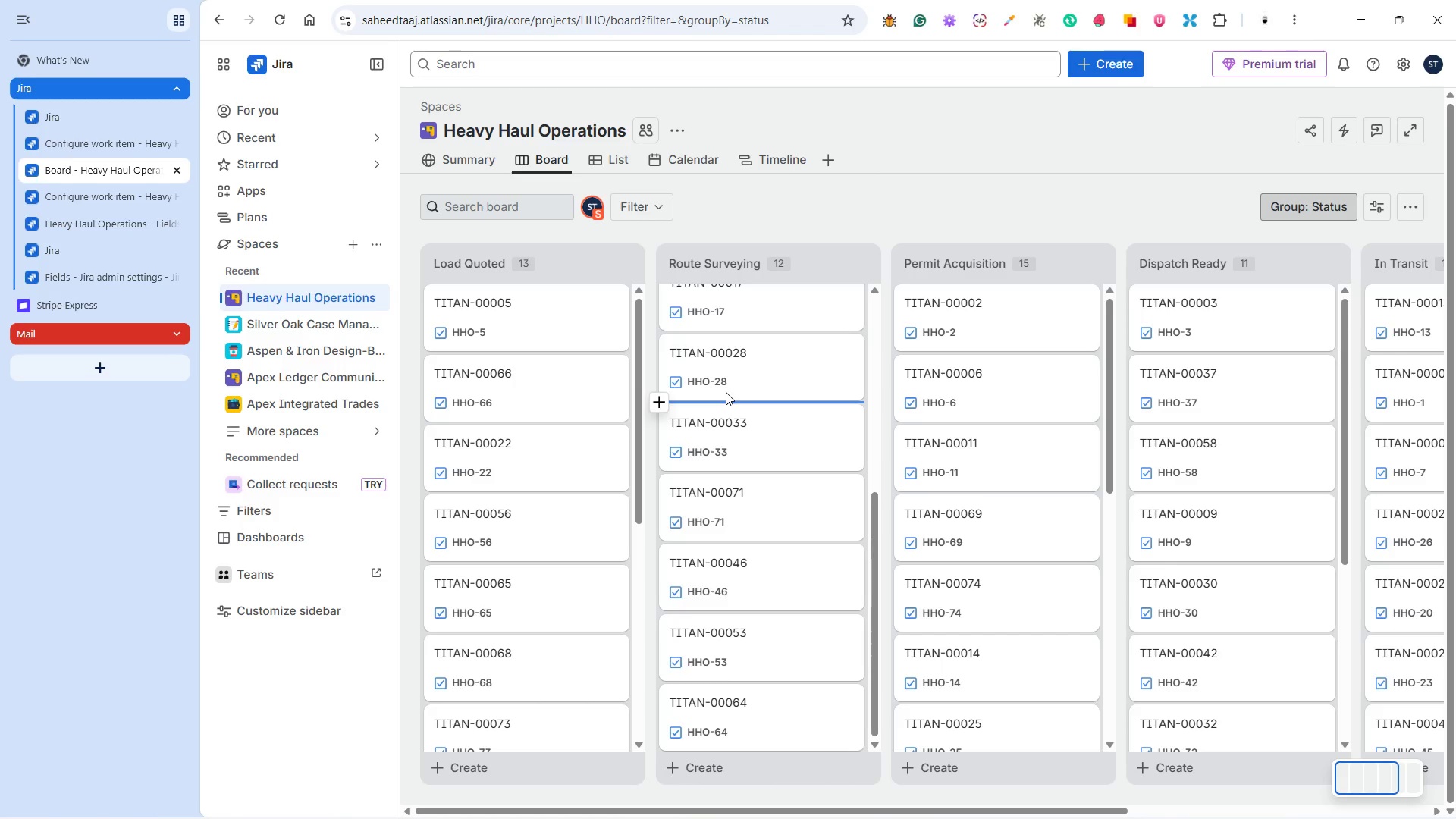 
scroll: coordinate [534, 473], scroll_direction: up, amount: 18.0
 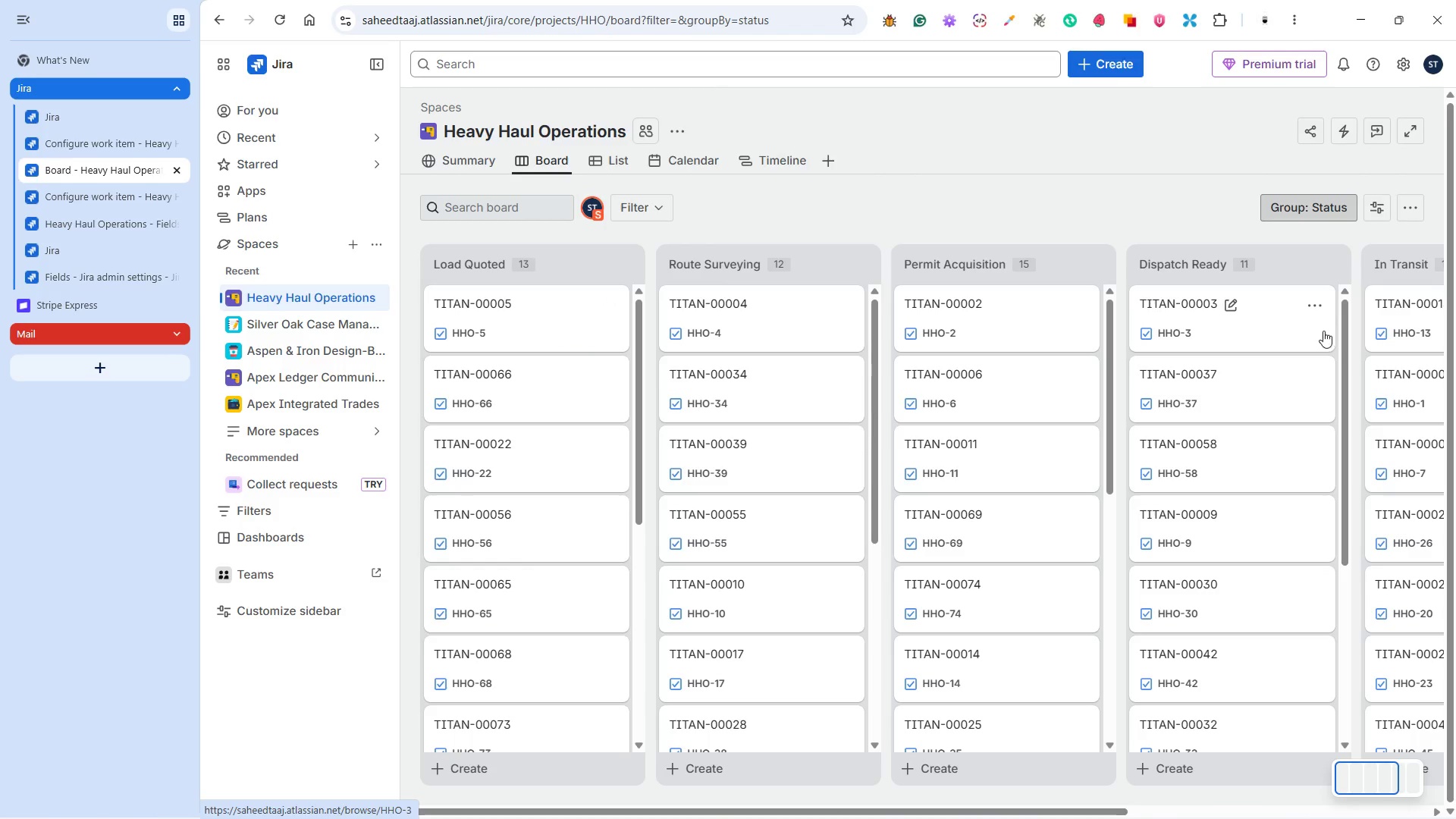 
left_click([530, 325])
 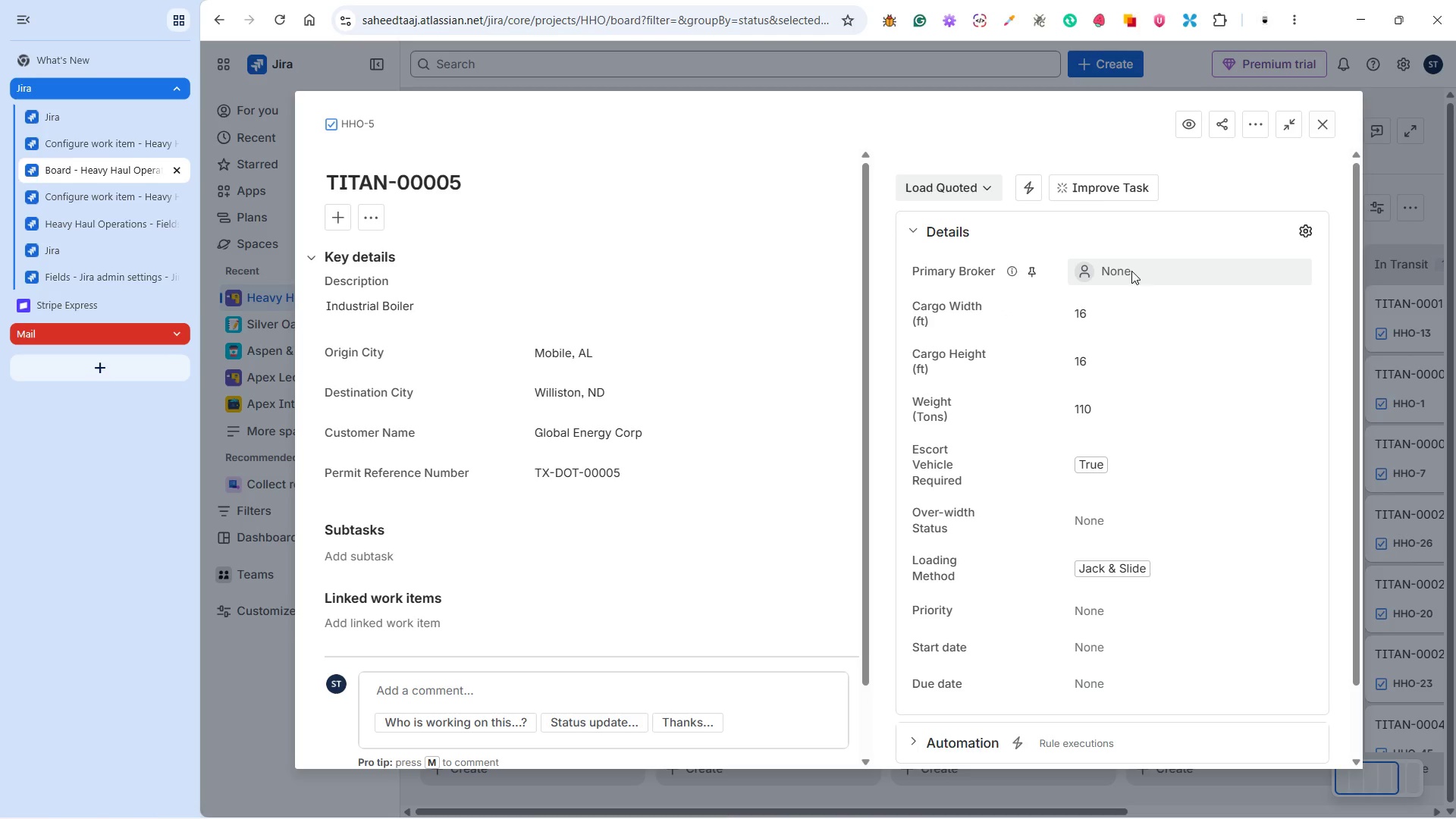 
wait(12.8)
 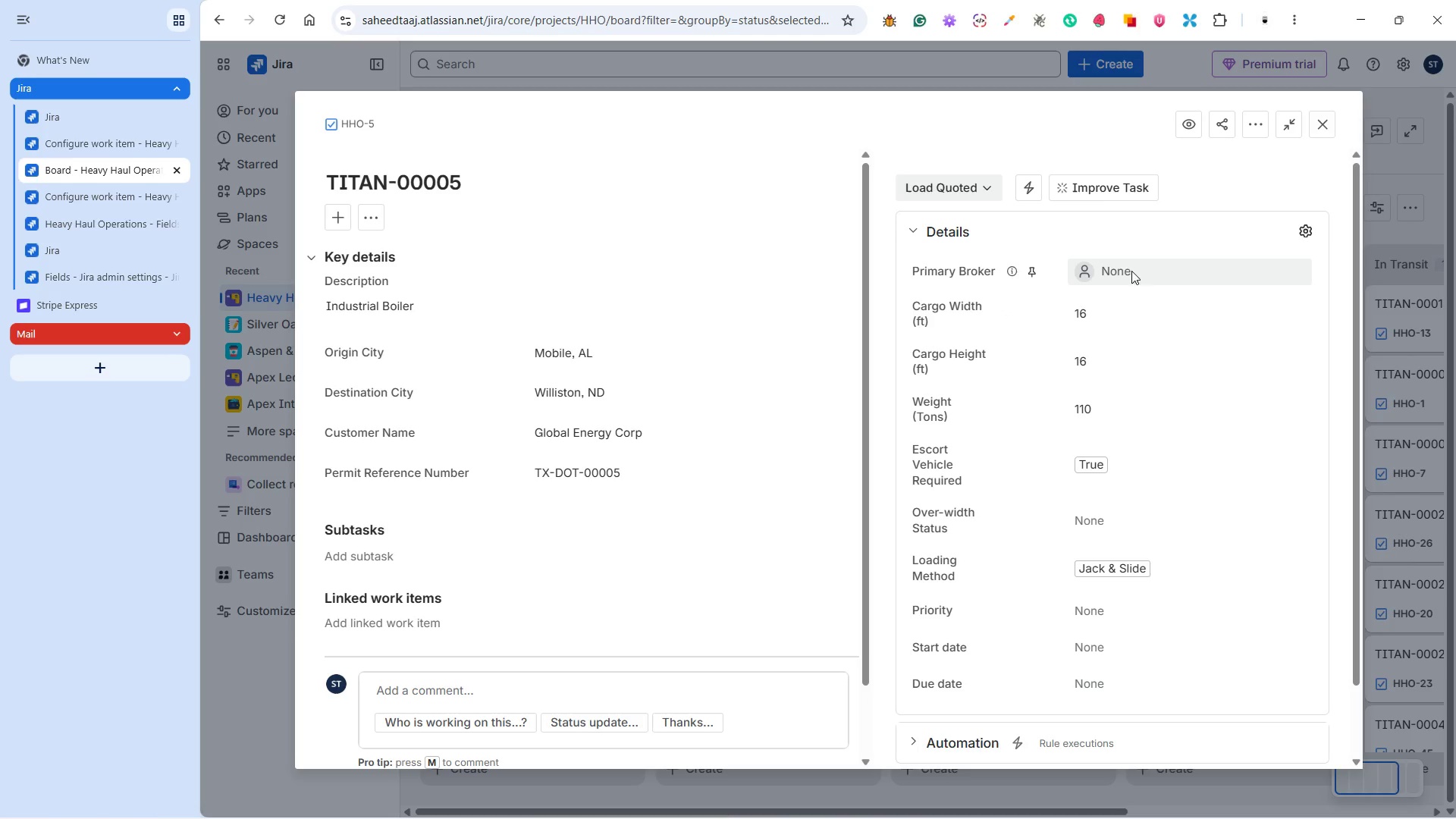 
scroll: coordinate [1120, 643], scroll_direction: down, amount: 3.0
 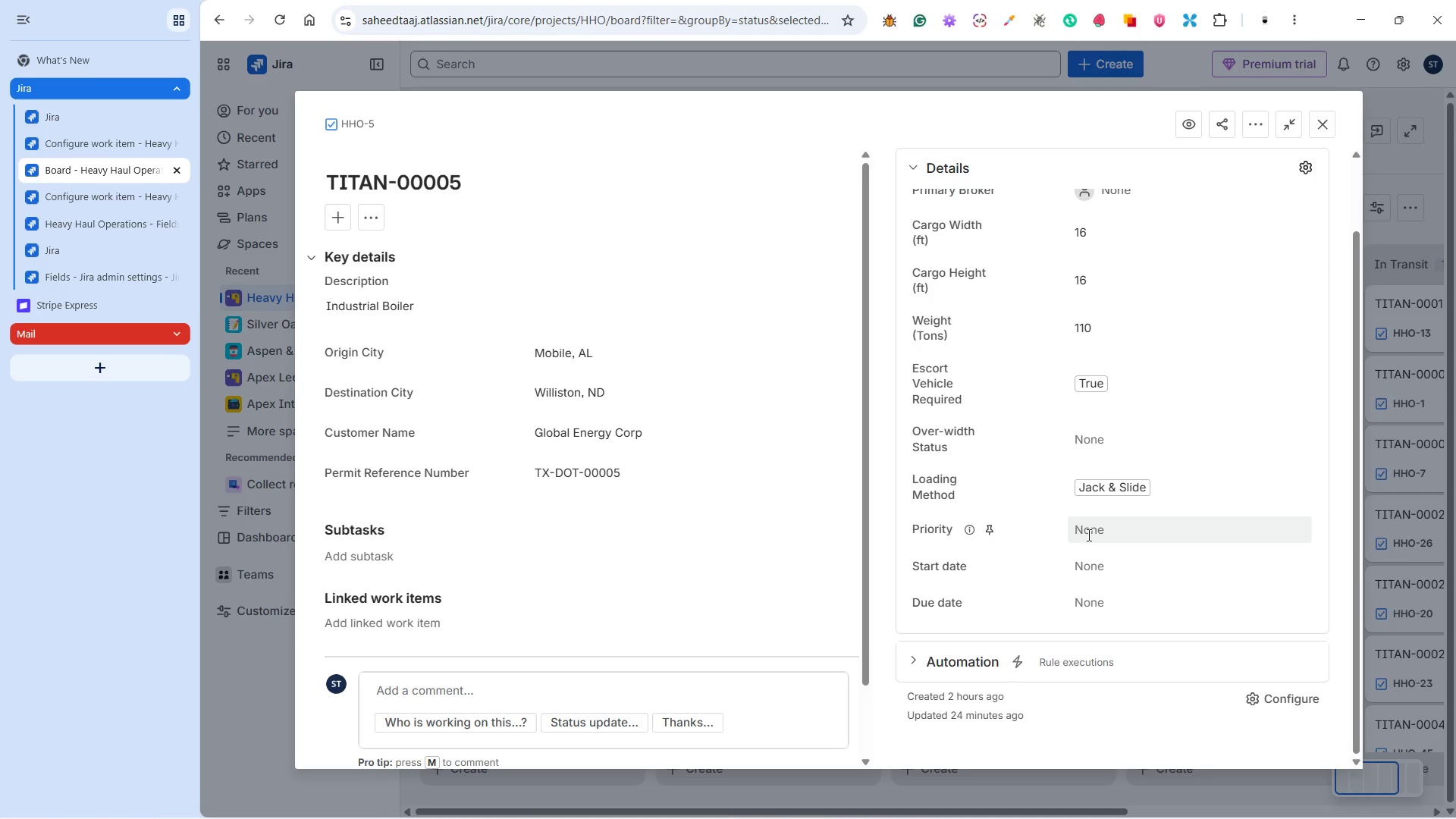 
wait(6.14)
 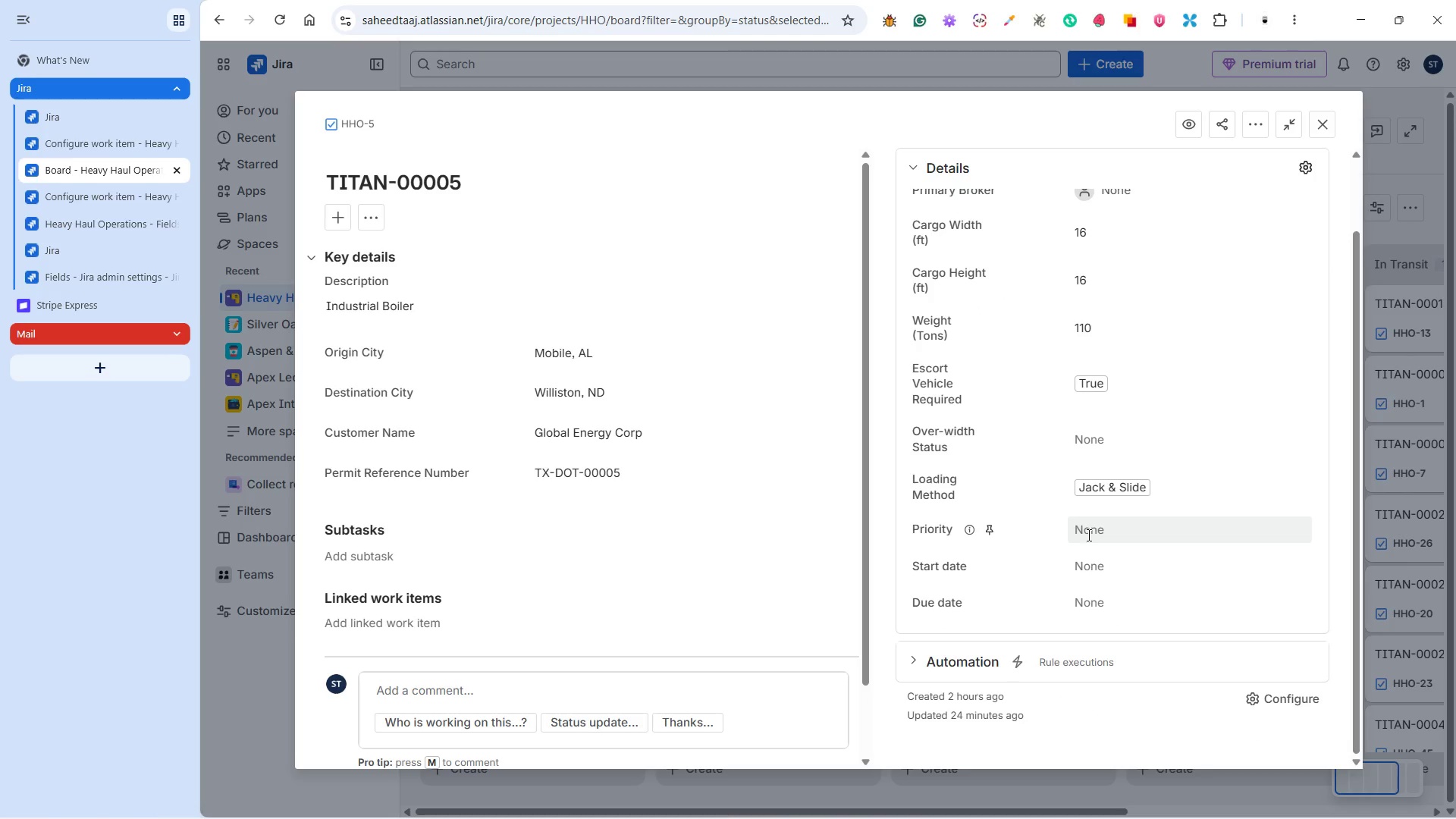 
scroll: coordinate [1082, 537], scroll_direction: up, amount: 1.0
 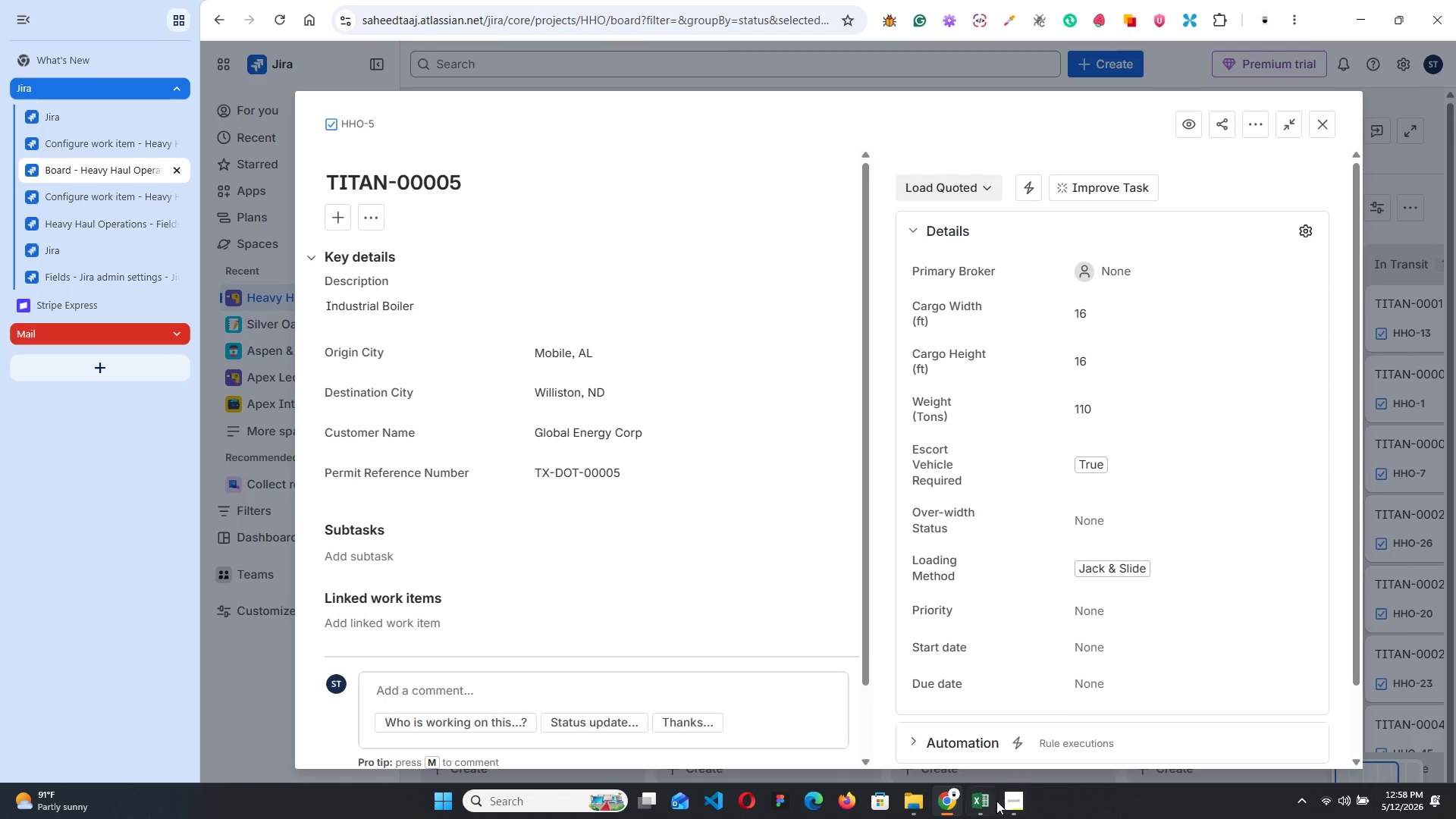 
left_click([982, 803])
 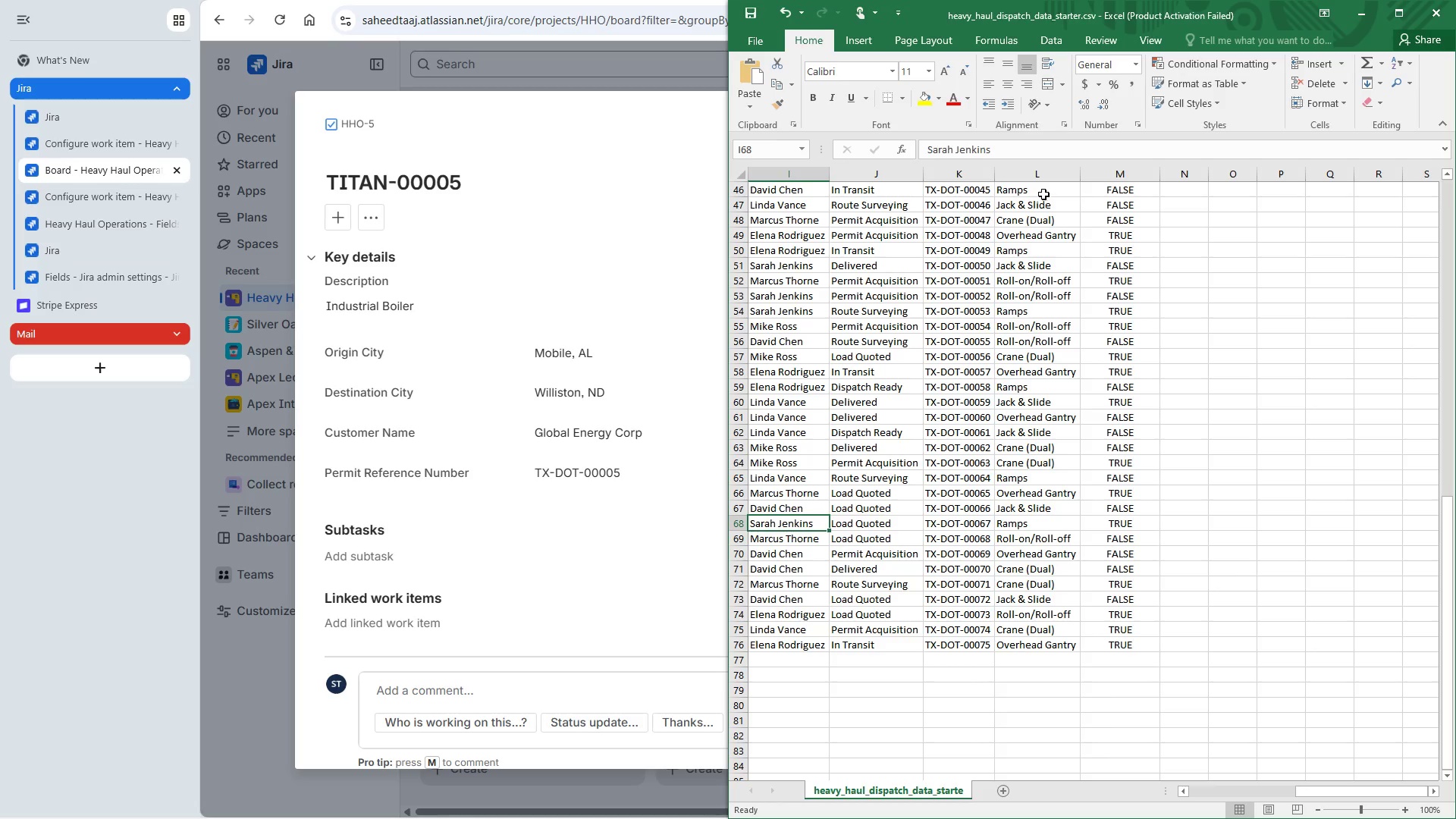 
wait(16.2)
 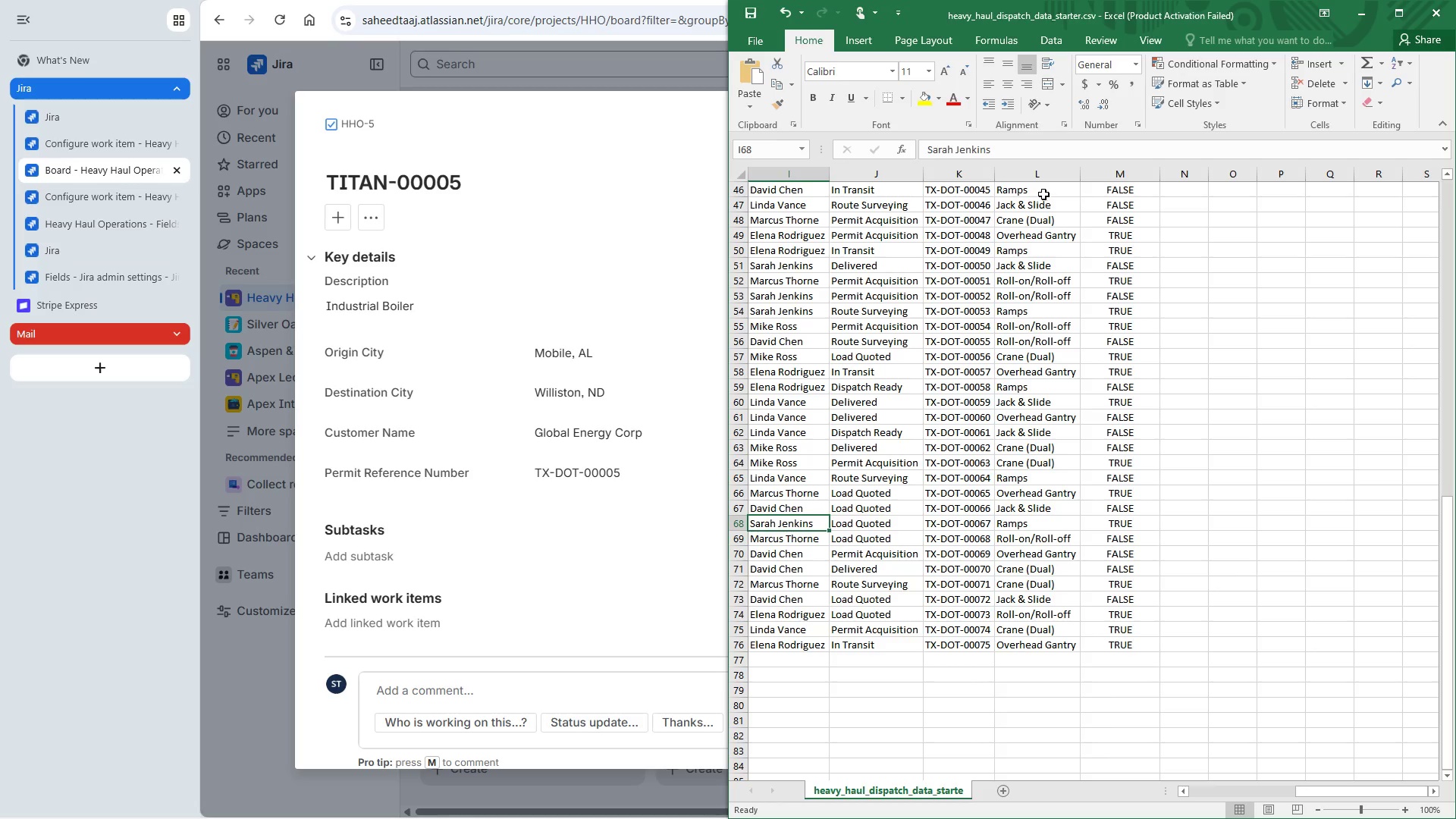 
scroll: coordinate [823, 300], scroll_direction: up, amount: 18.0
 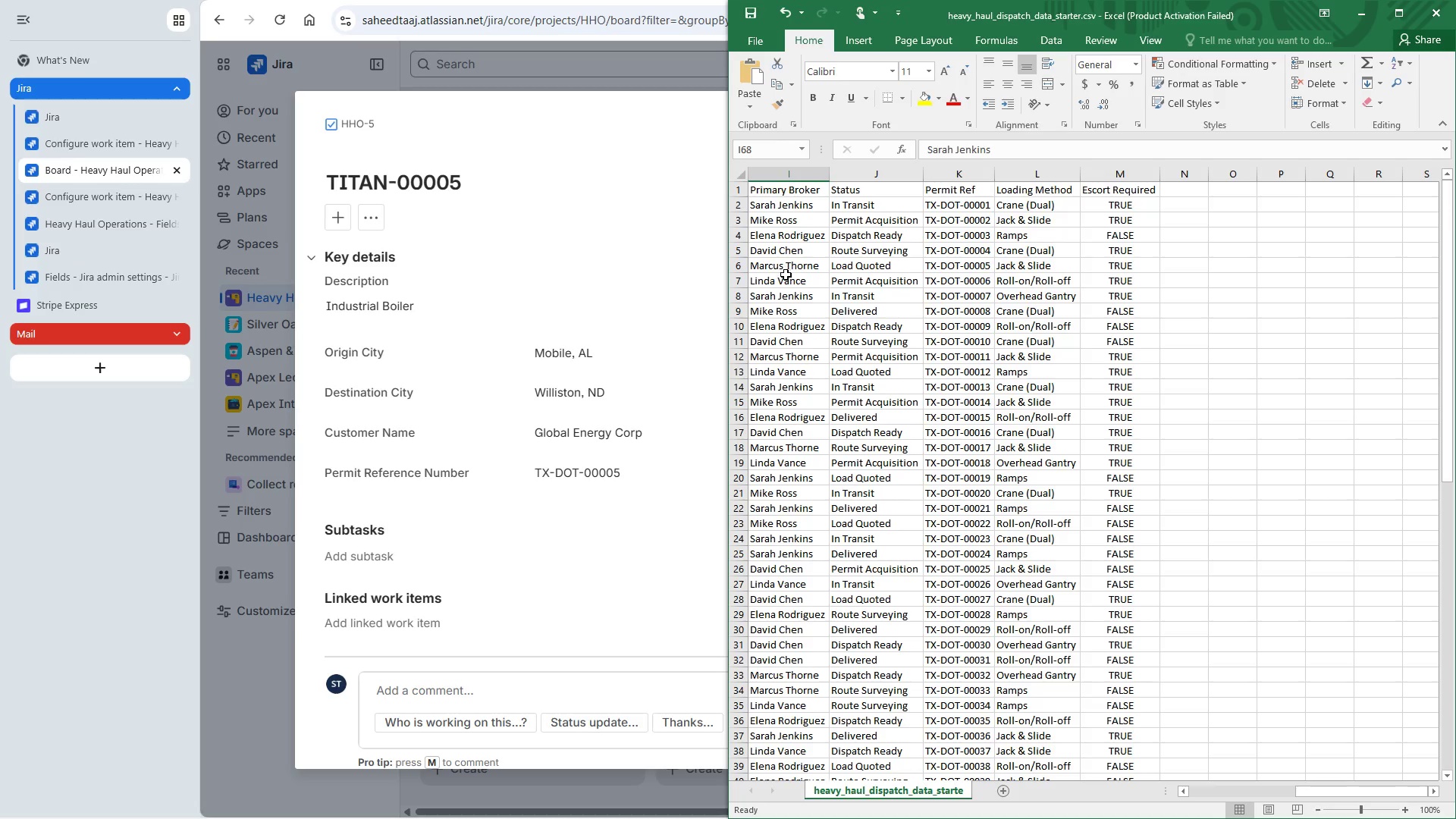 
left_click([786, 276])
 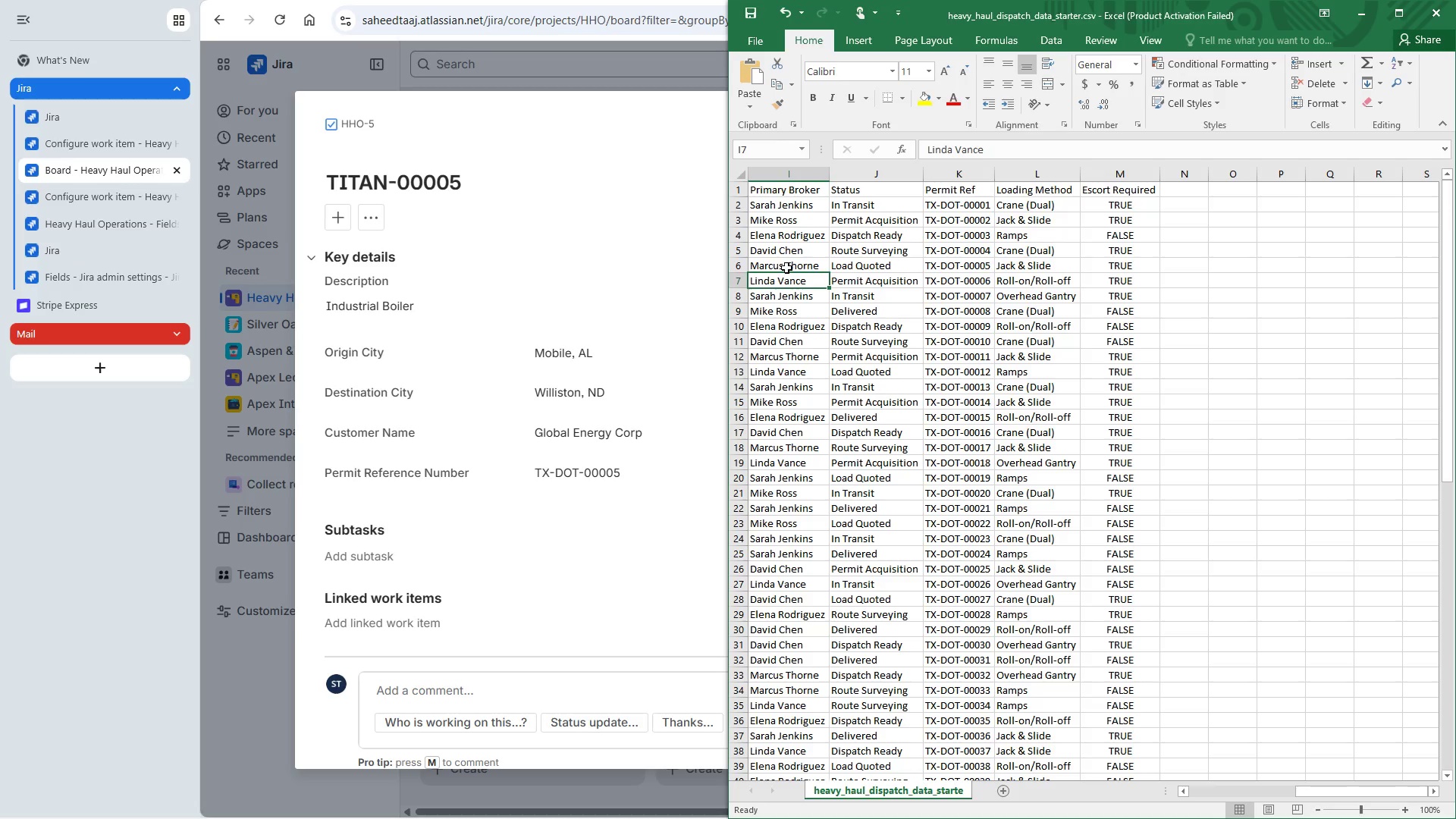 
left_click([786, 268])
 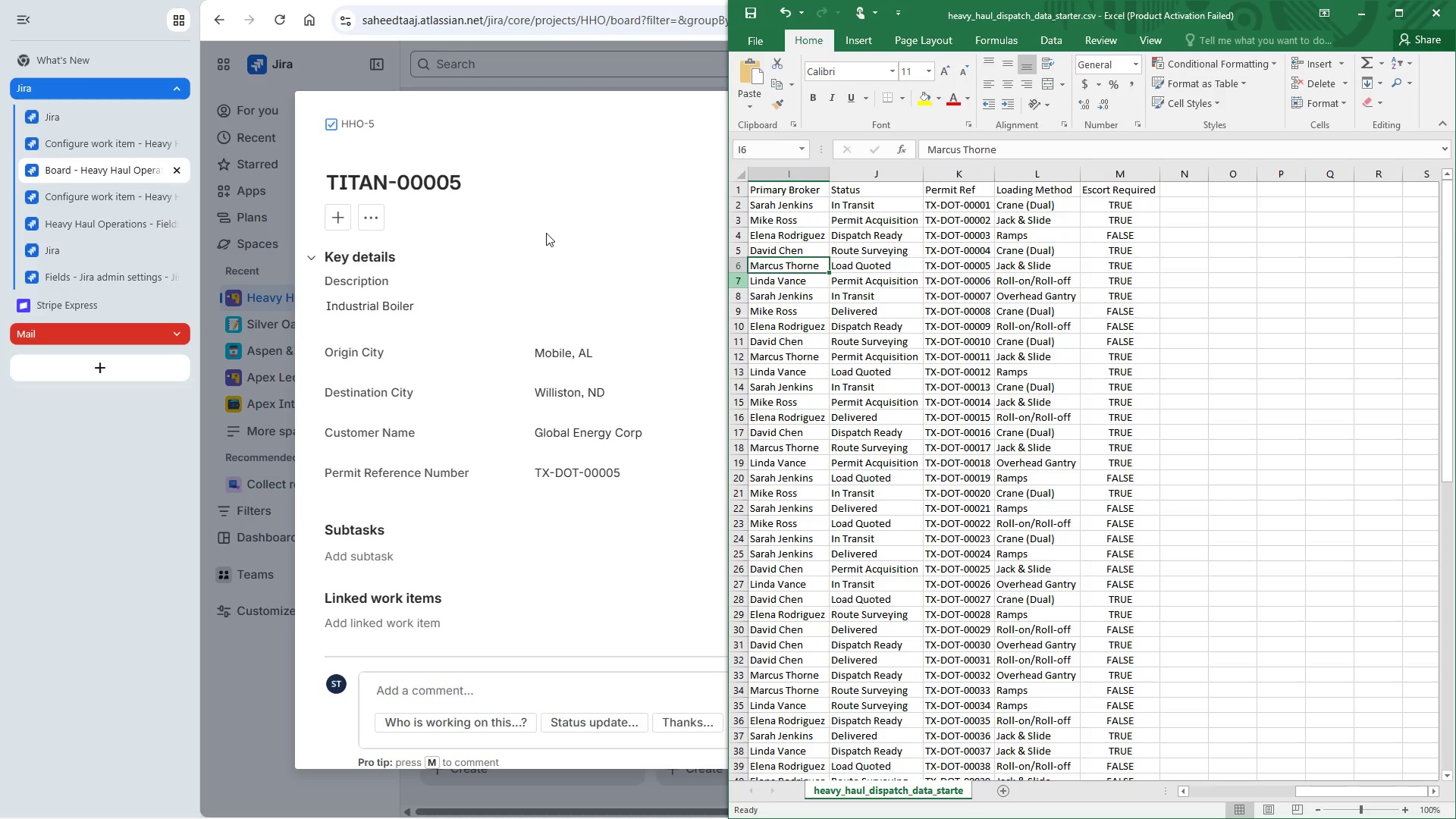 
left_click([545, 232])
 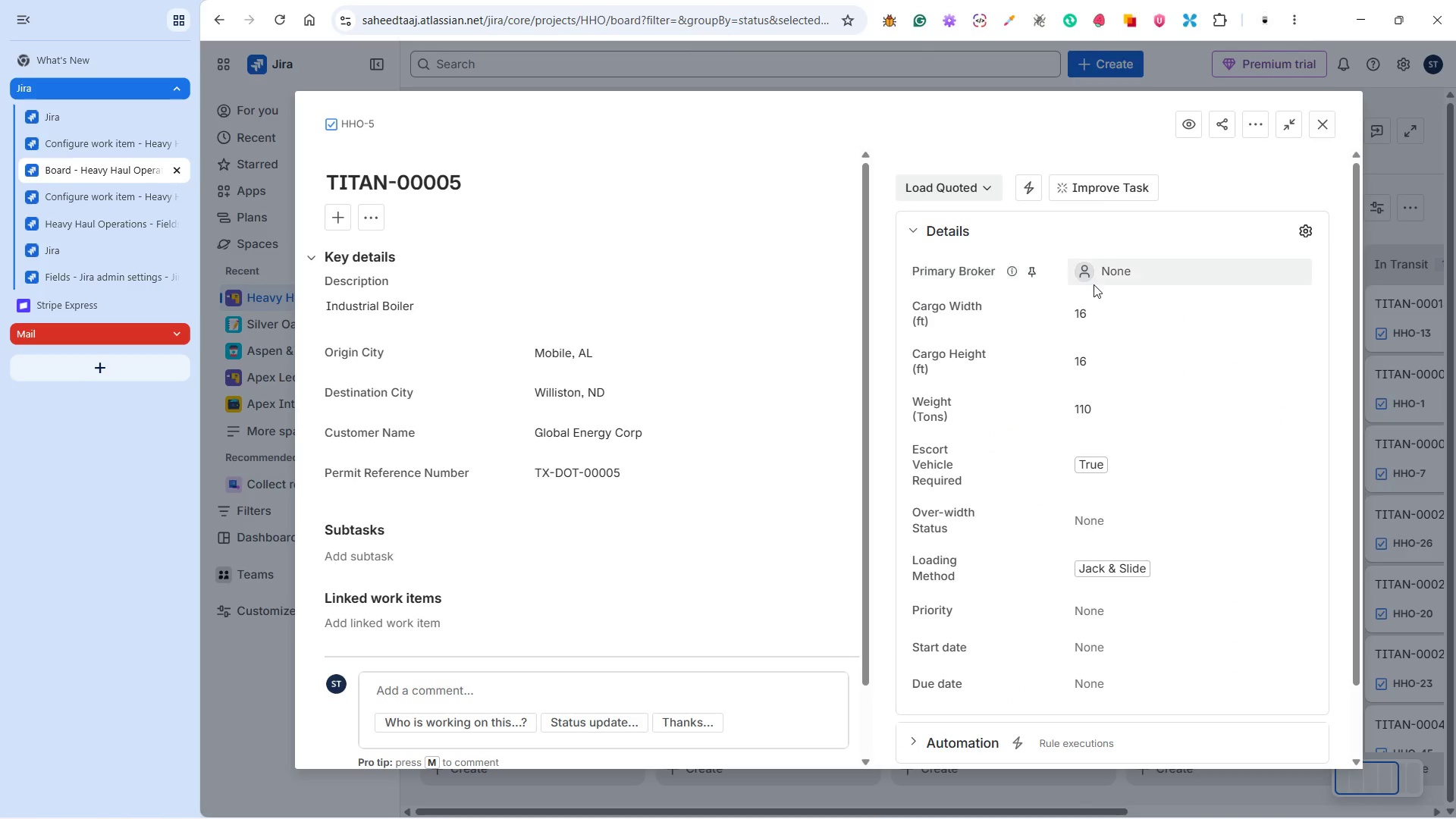 
left_click([1102, 273])
 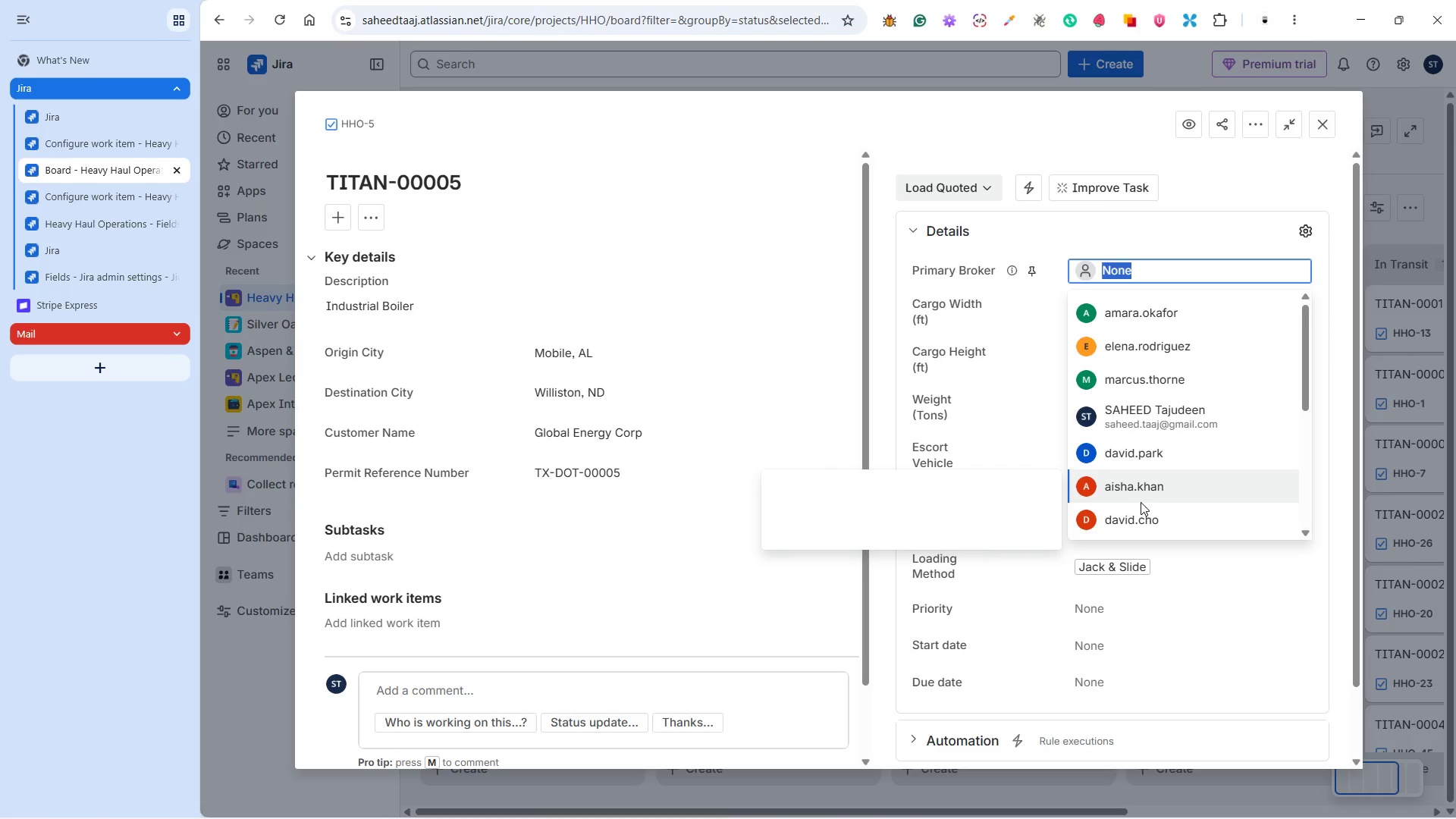 
left_click([1160, 381])
 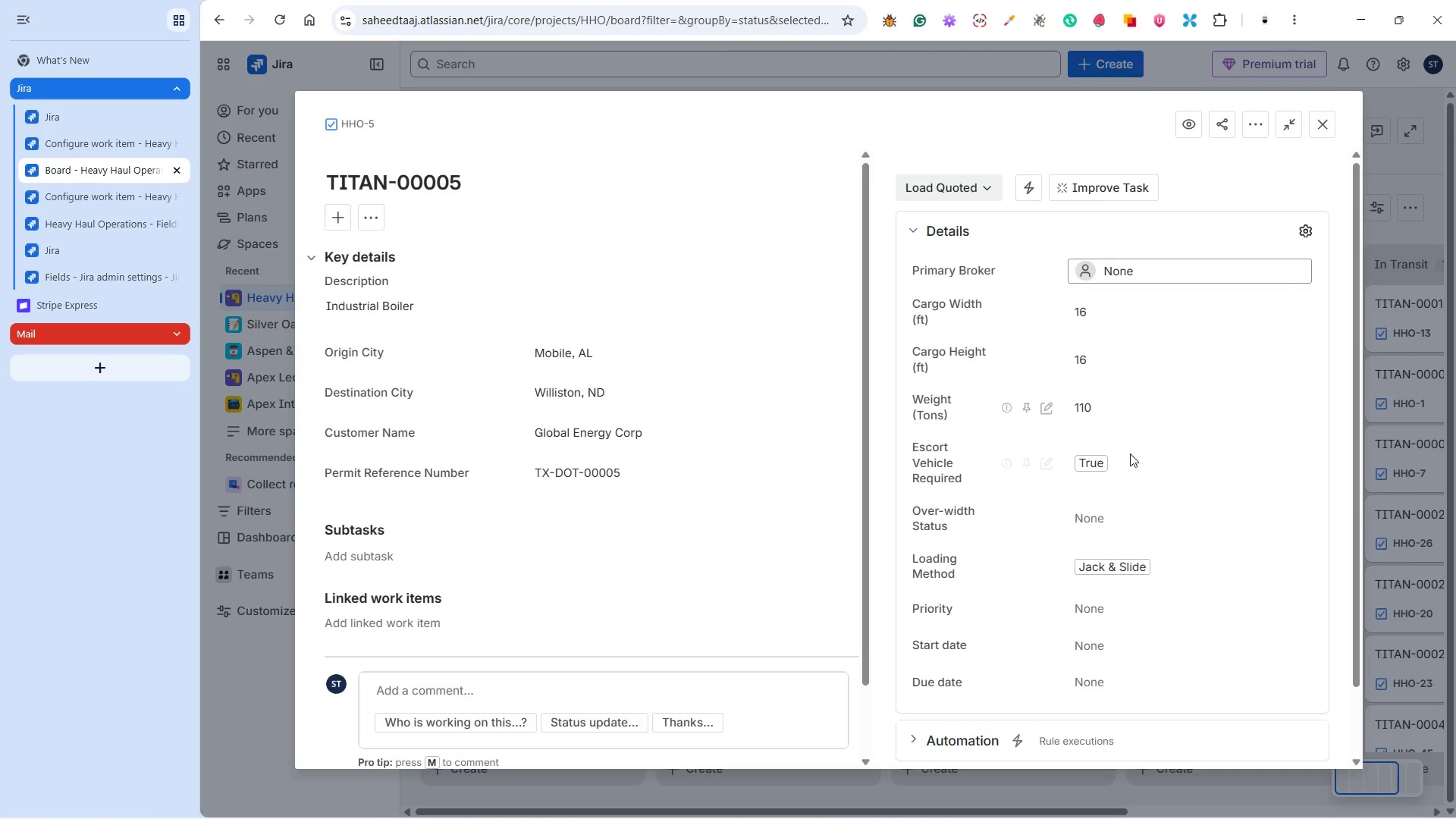 
scroll: coordinate [1199, 480], scroll_direction: down, amount: 1.0
 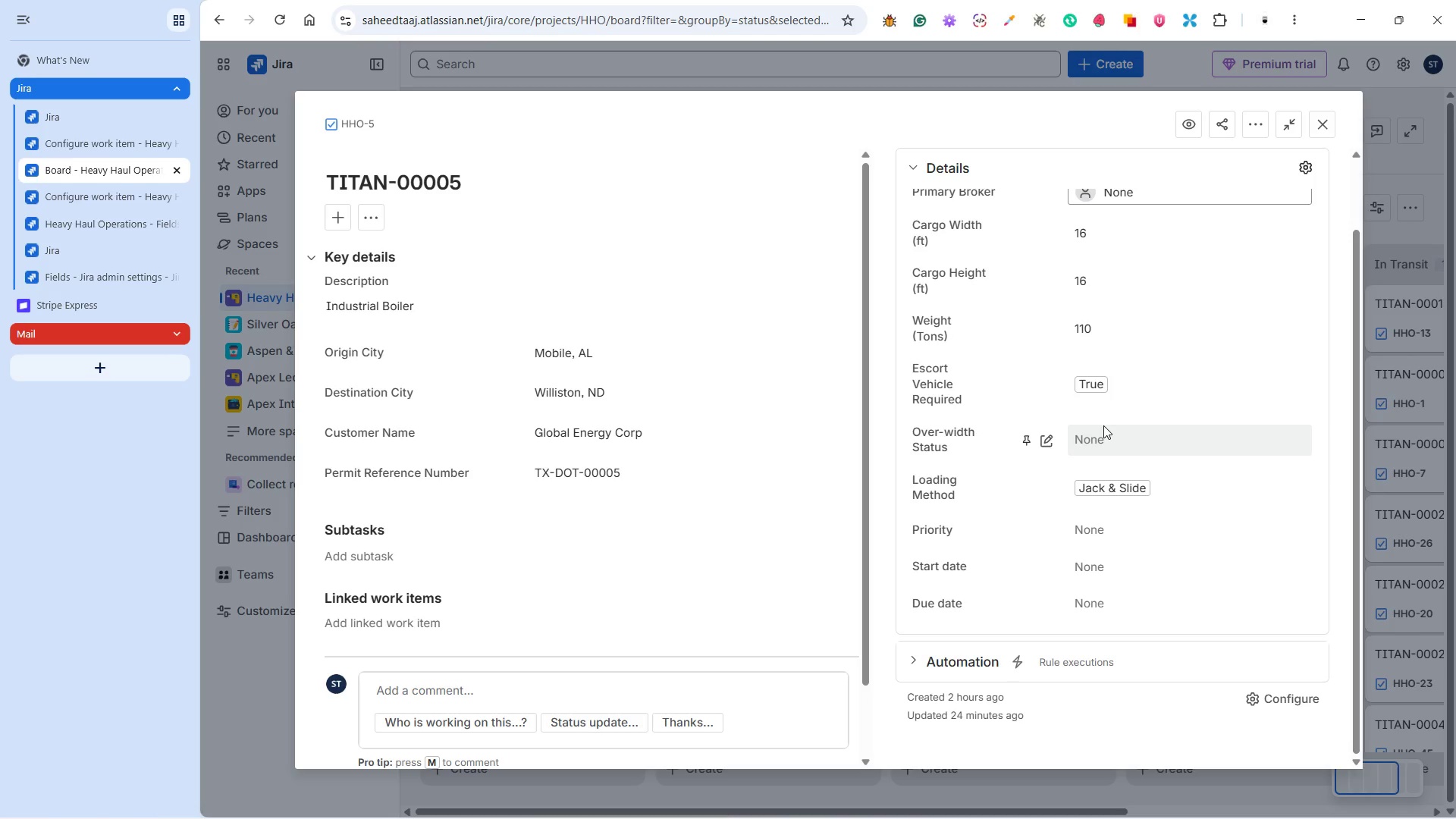 
wait(19.12)
 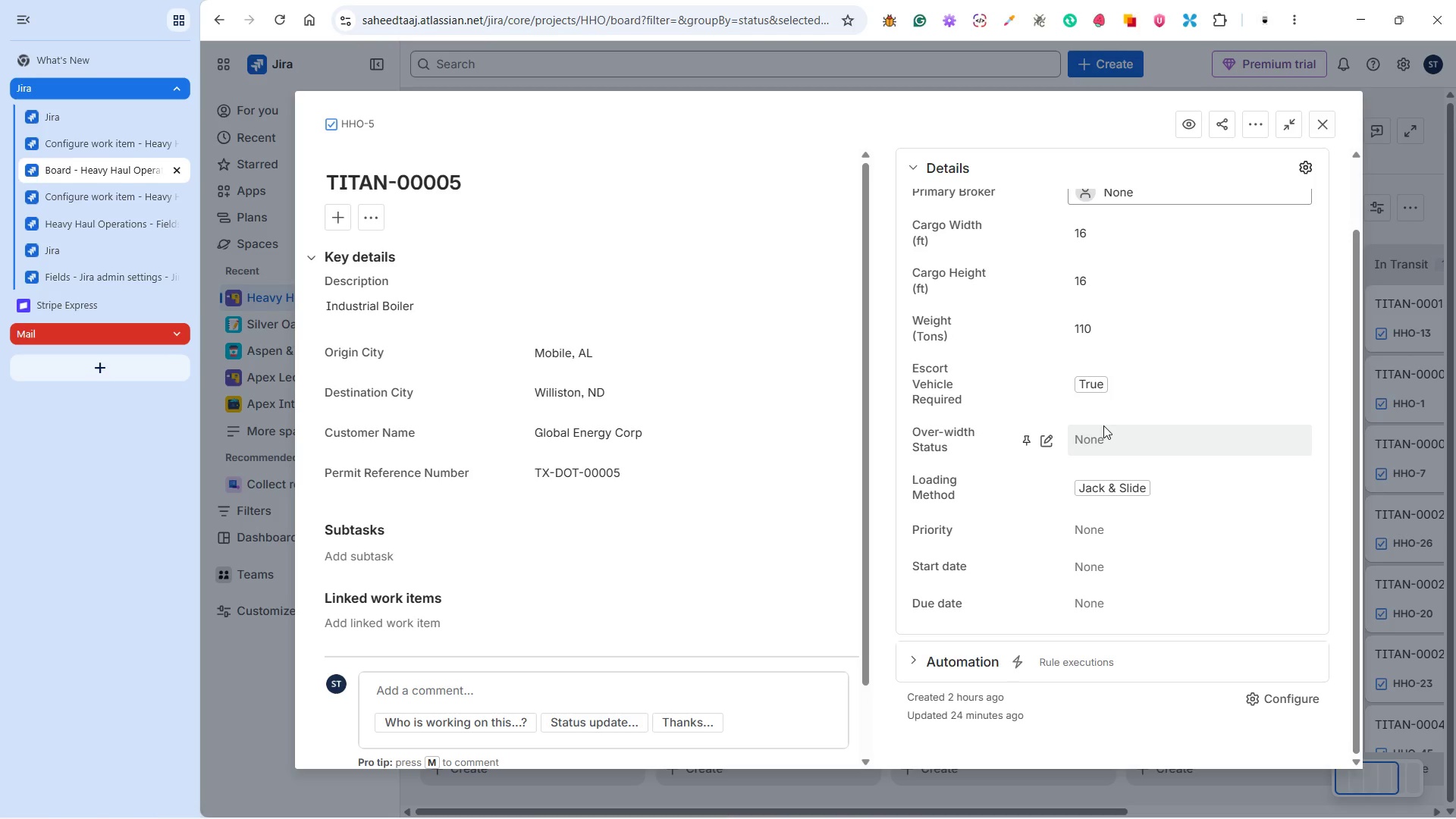 
left_click([1119, 534])
 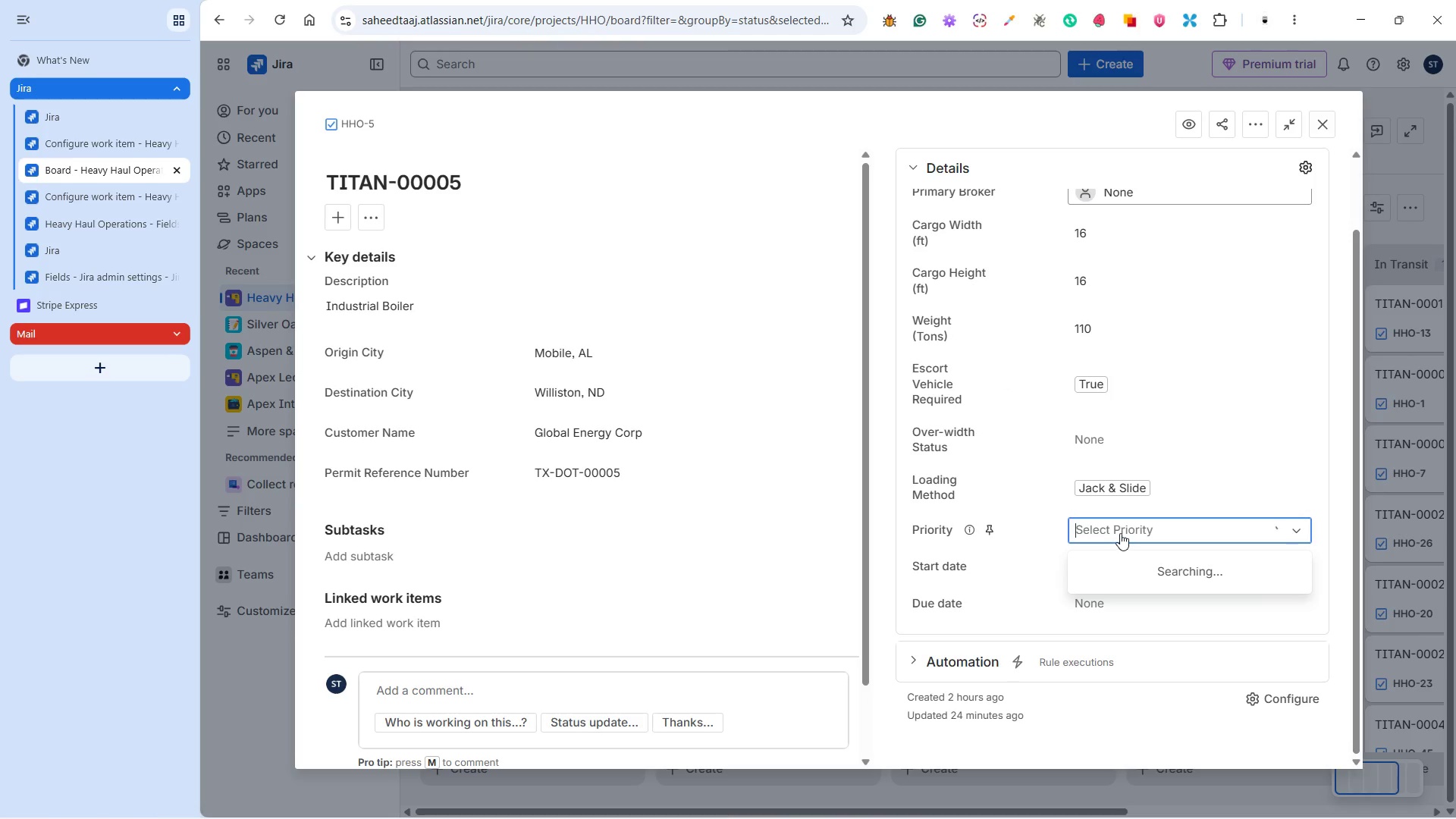 
left_click([1125, 533])
 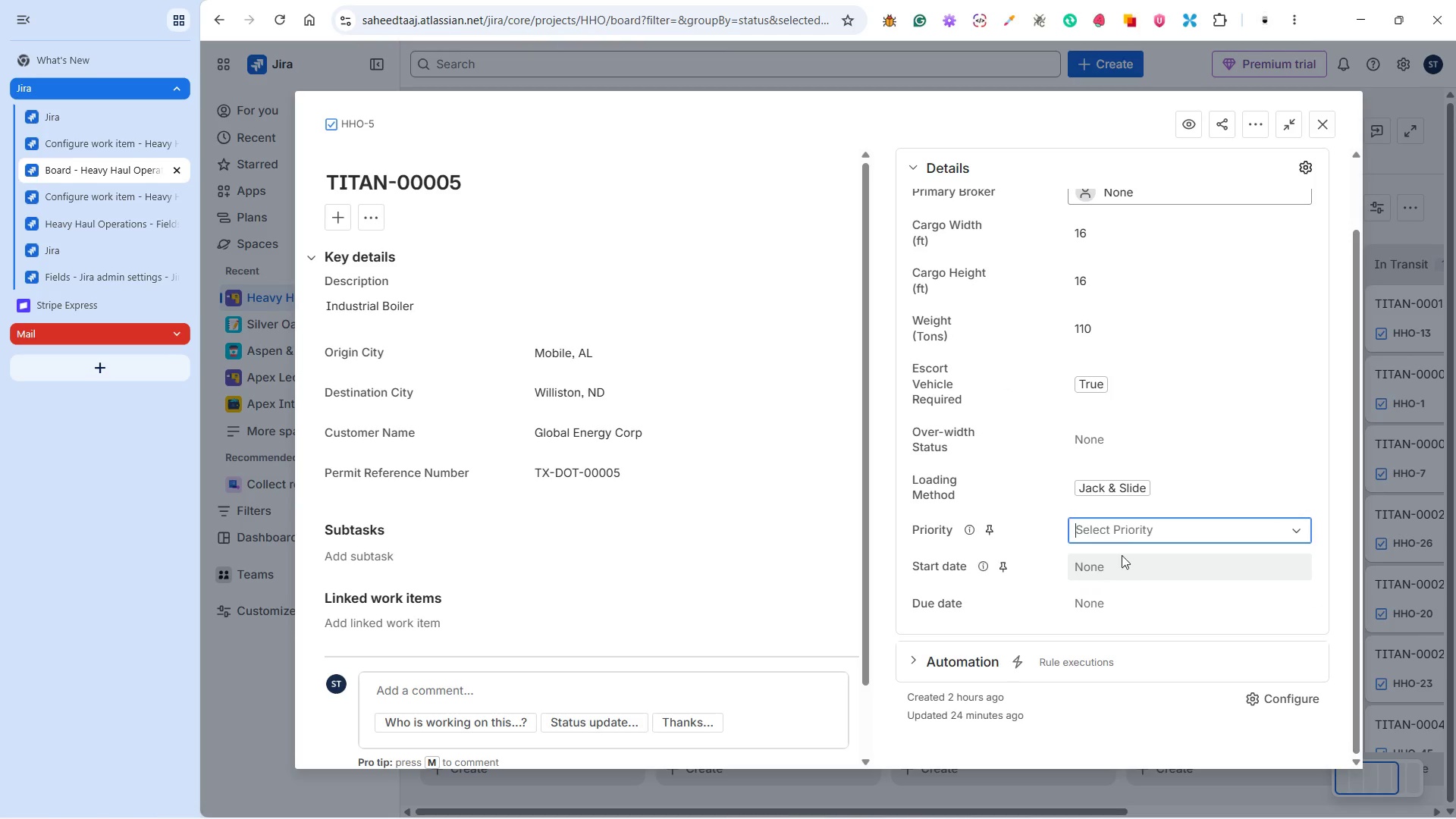 
left_click([1118, 535])
 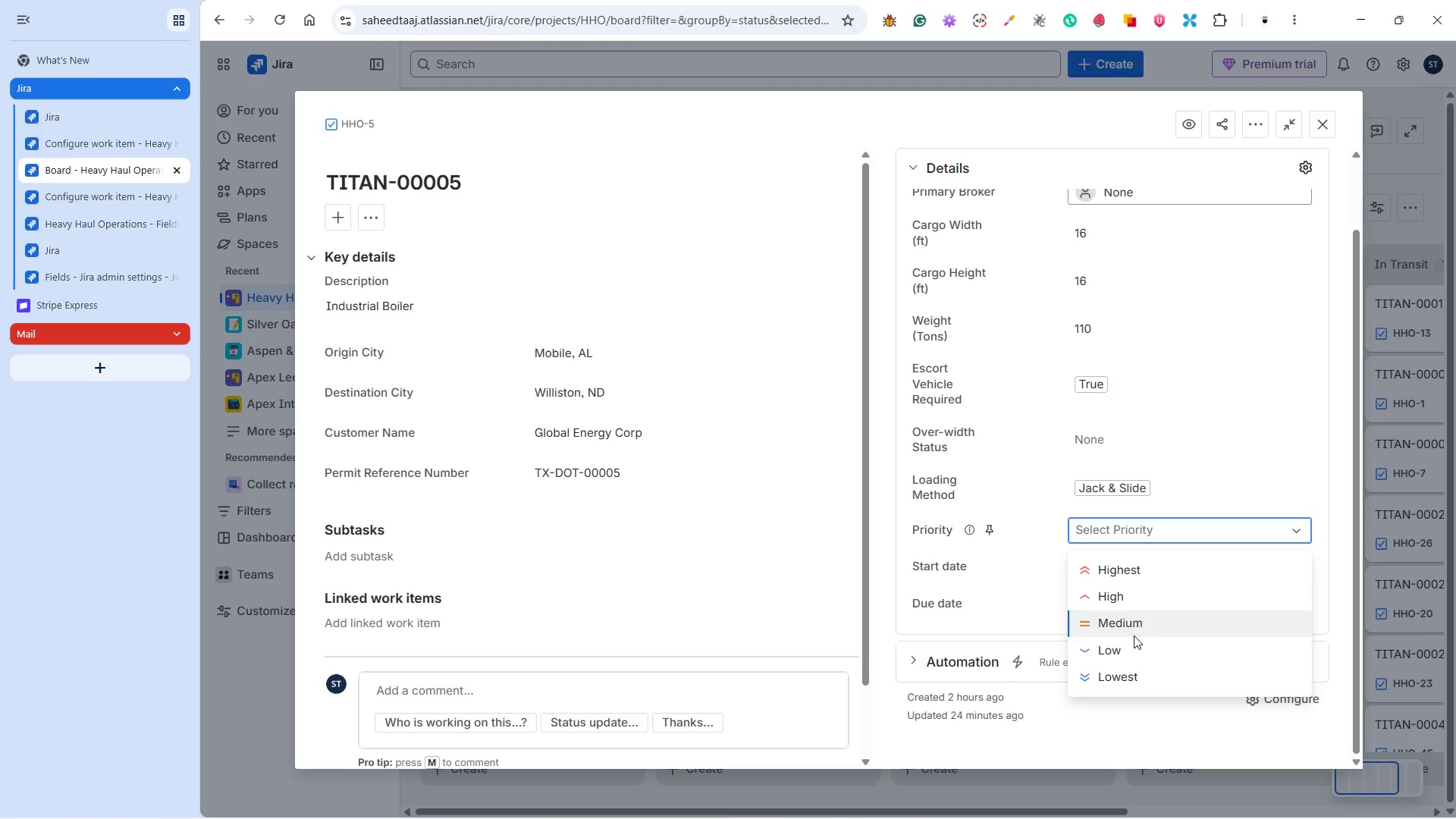 
left_click([1128, 654])
 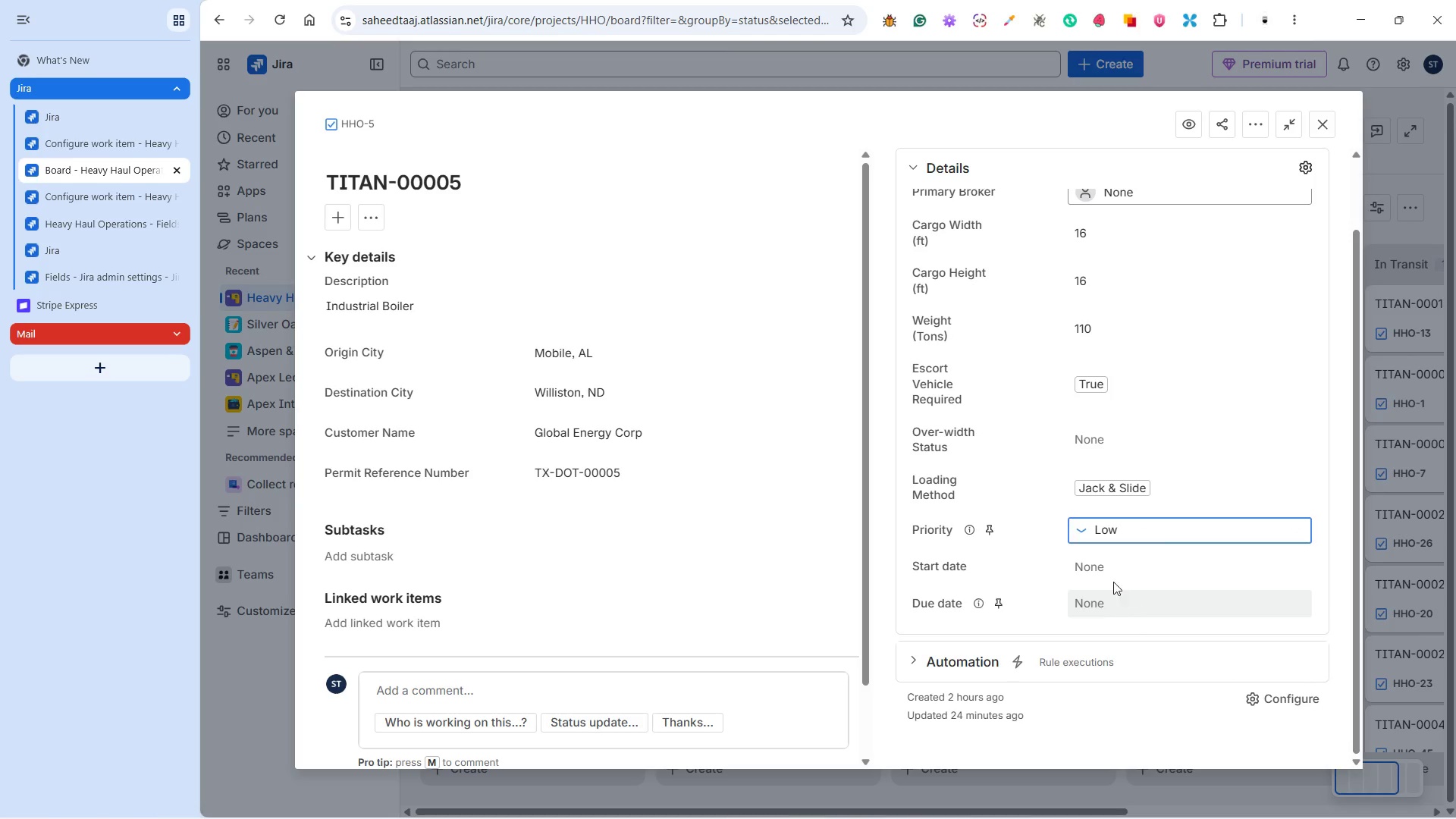 
left_click([1109, 566])
 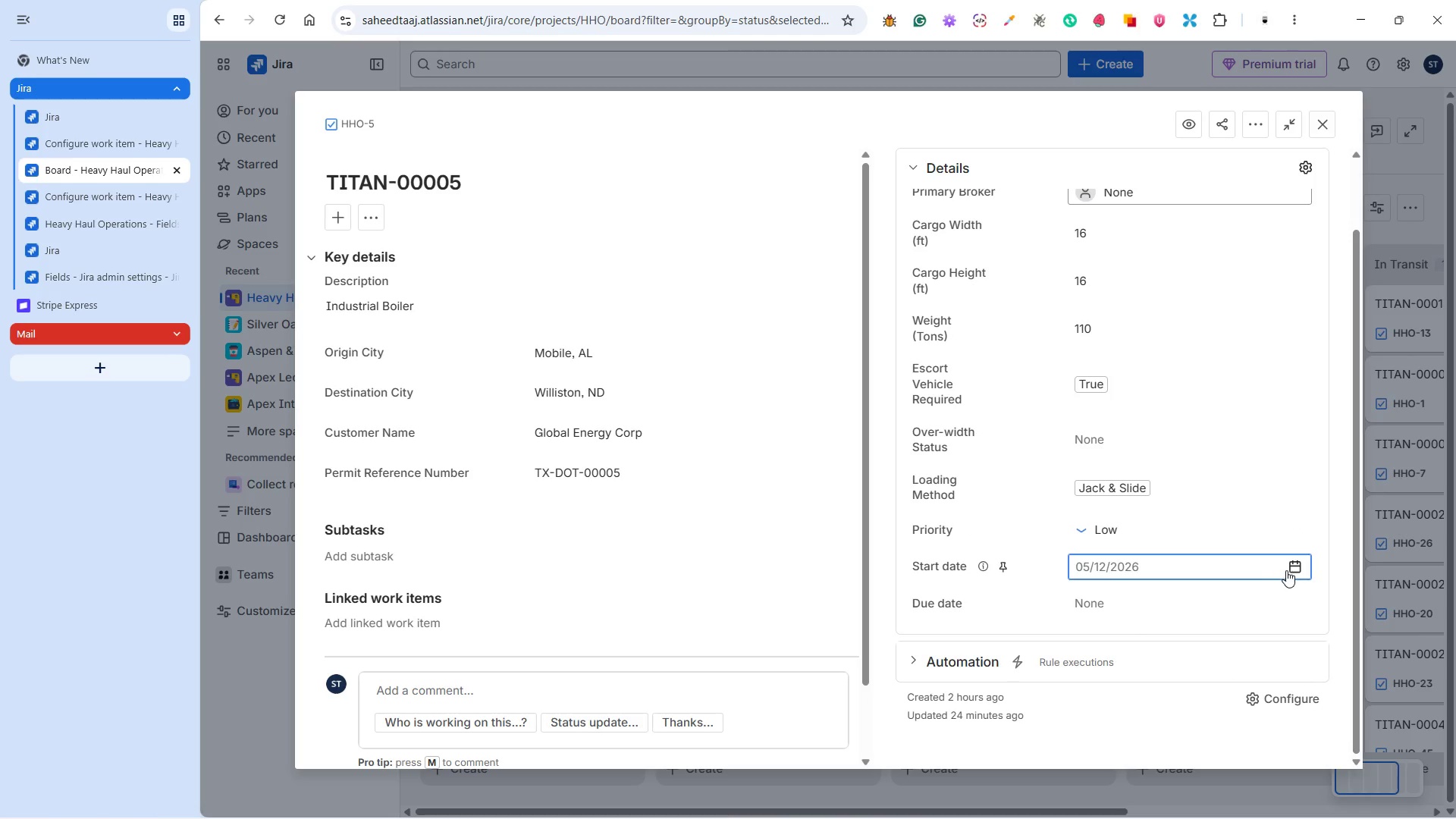 
left_click([1291, 569])
 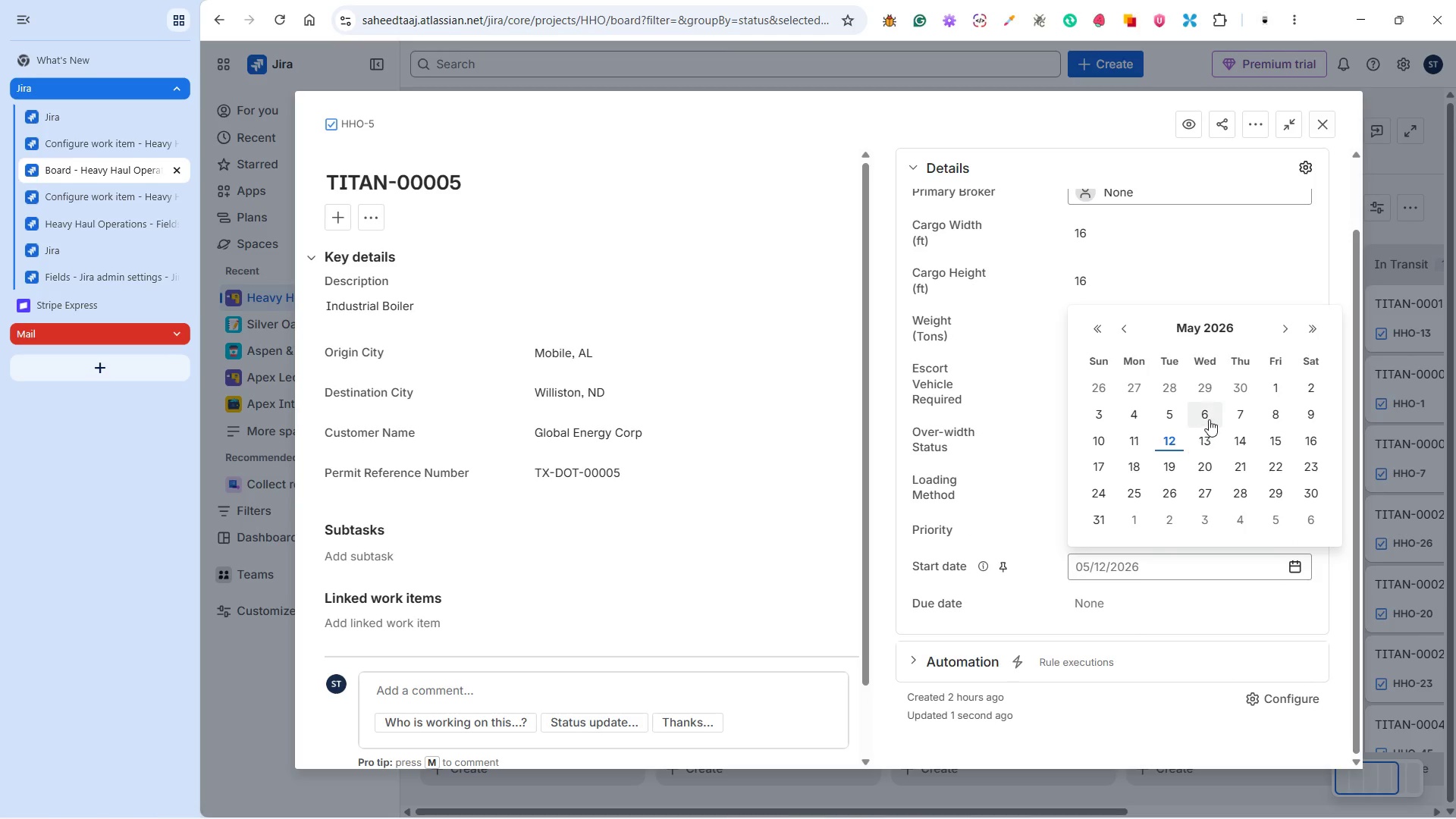 
left_click([1210, 419])
 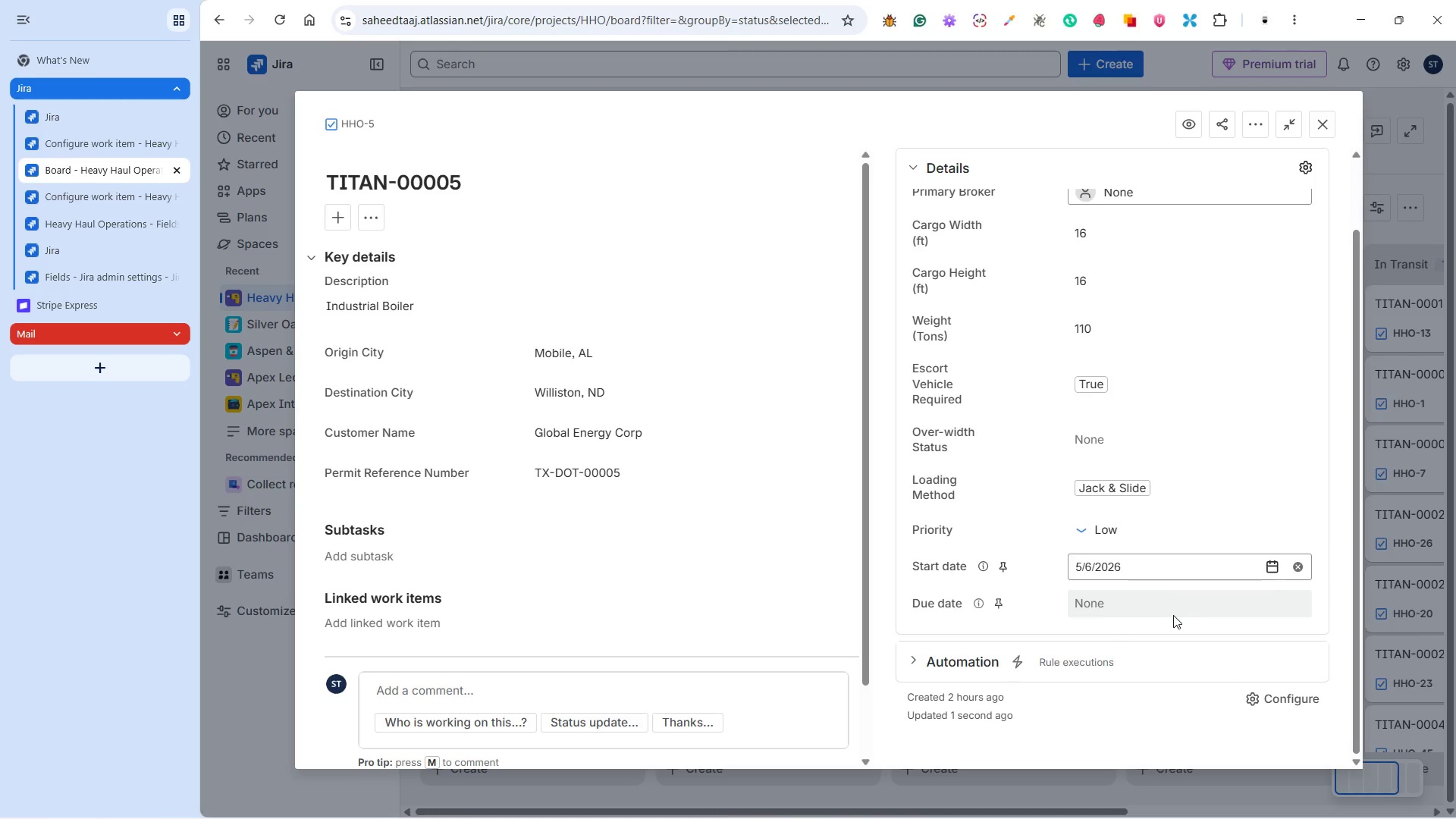 
left_click([1157, 606])
 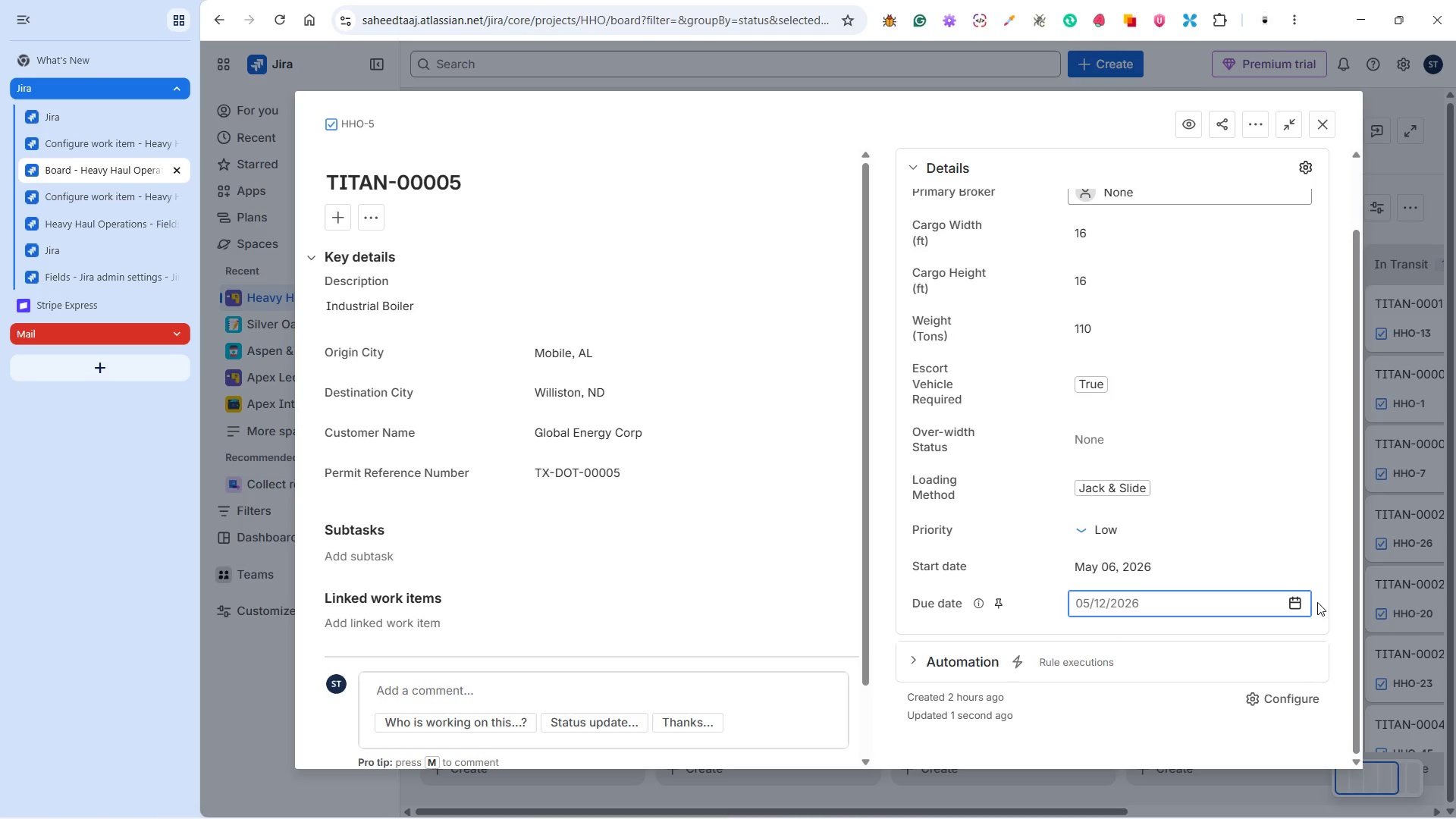 
left_click([1291, 603])
 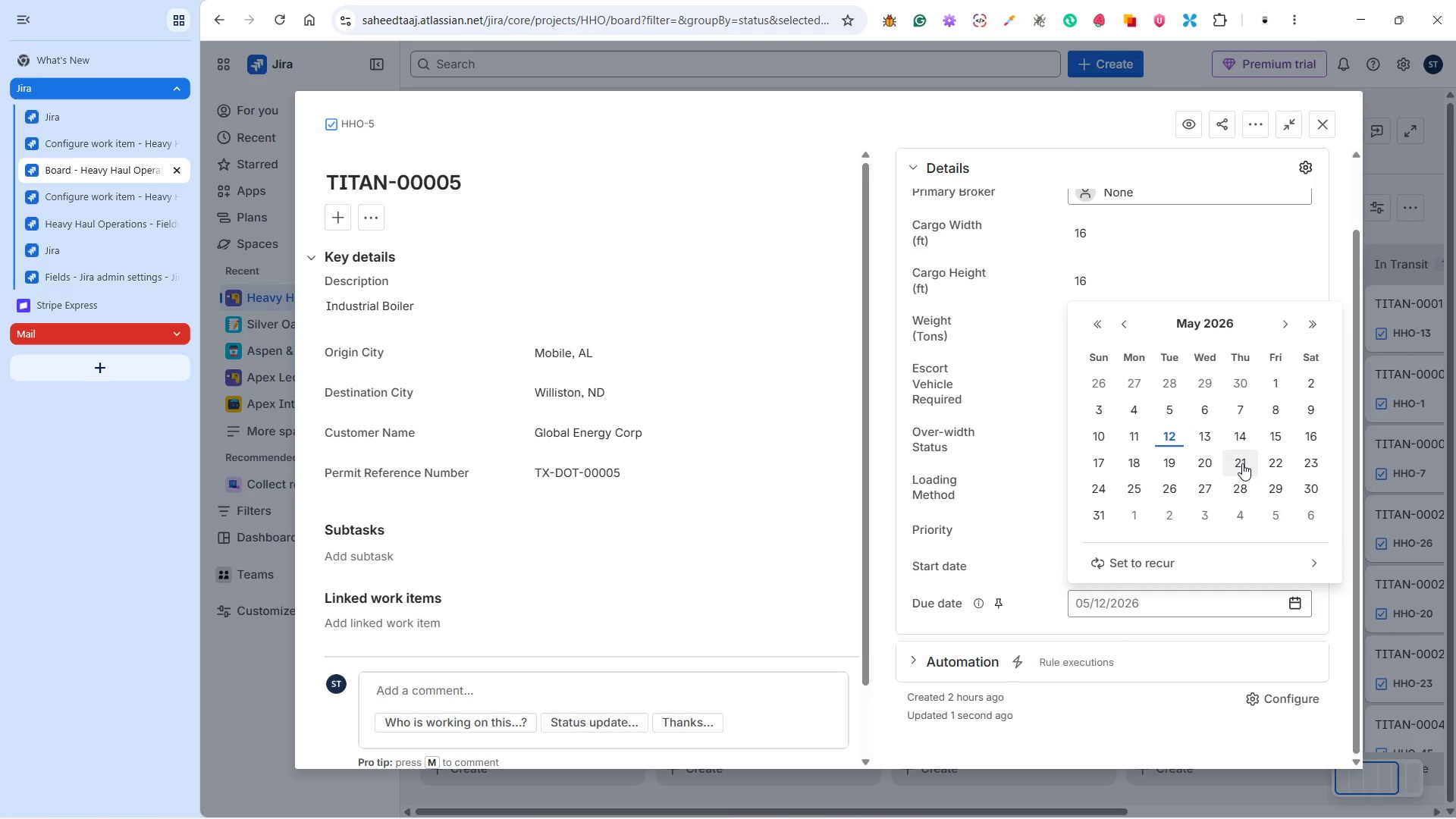 
left_click([1266, 463])
 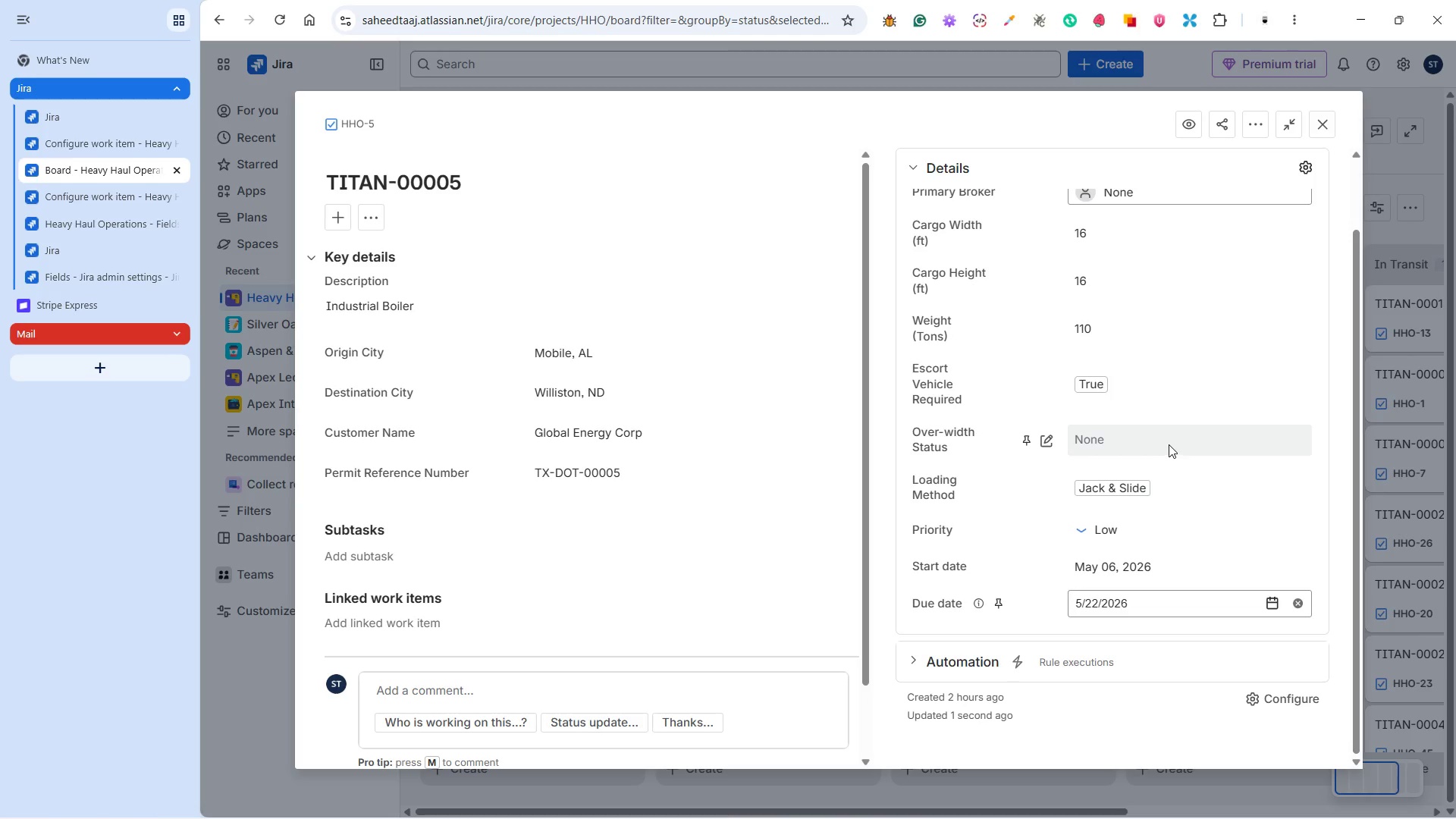 
left_click([1132, 443])
 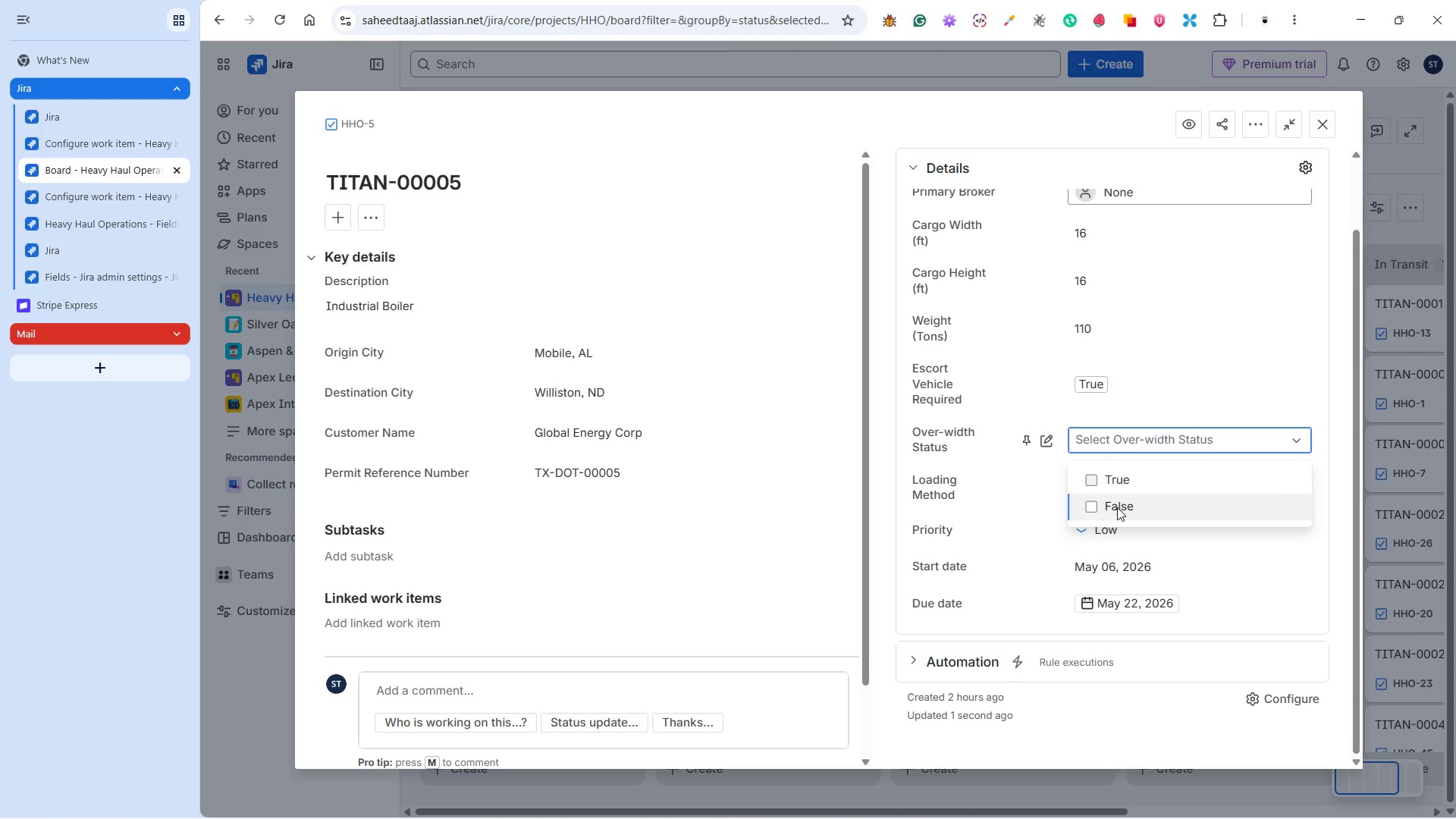 
left_click([1116, 513])
 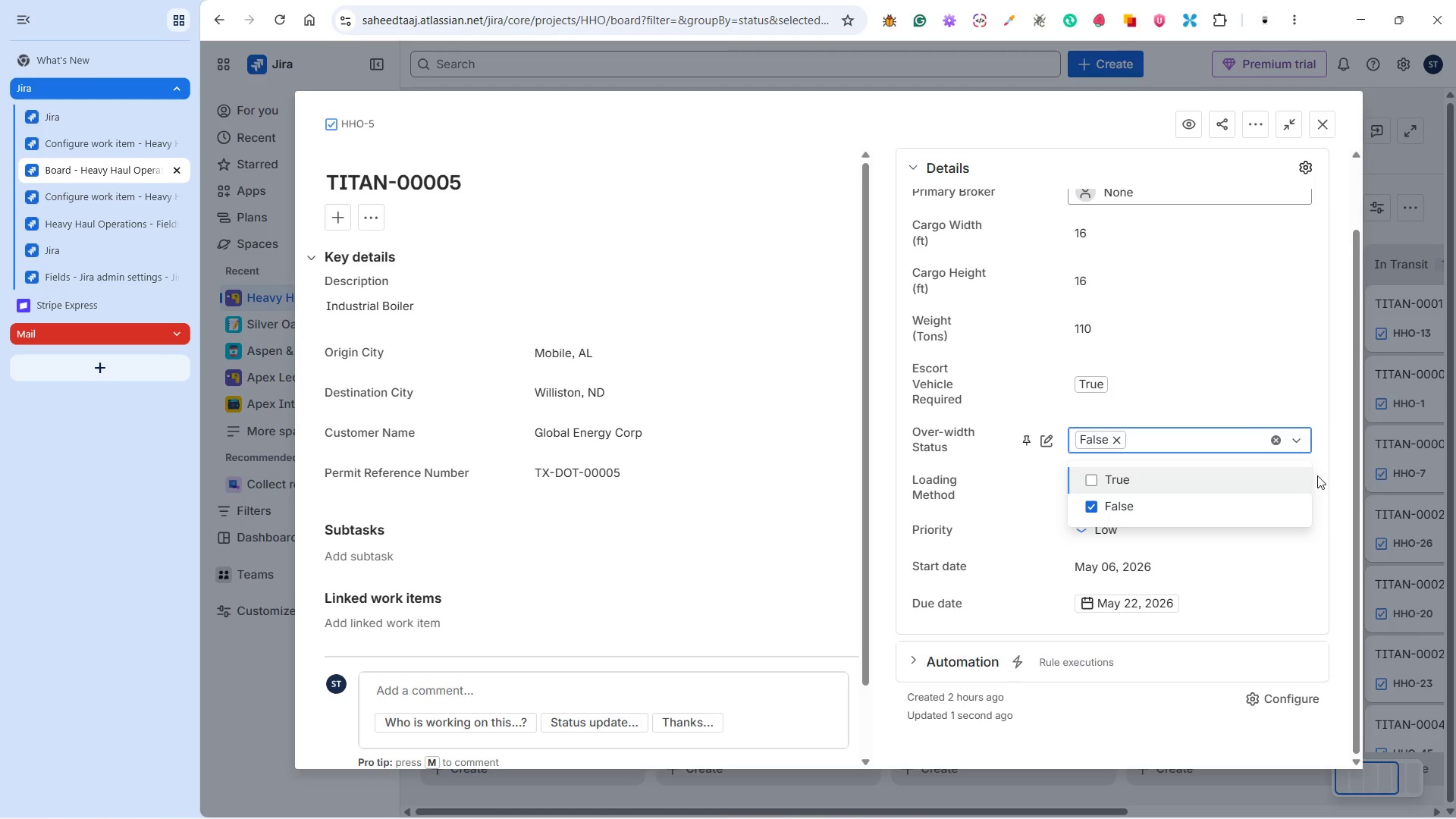 
left_click([1326, 474])
 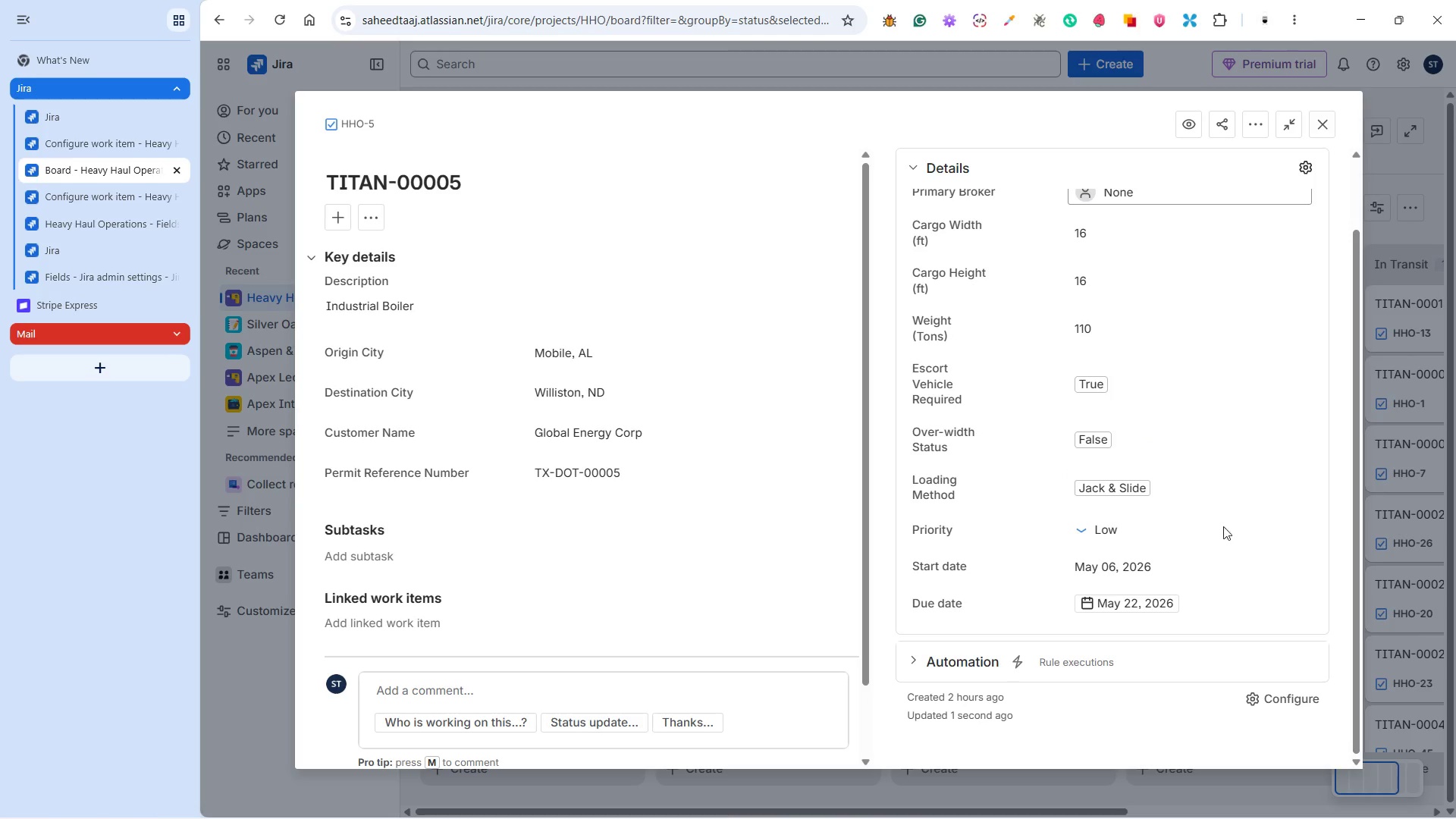 
scroll: coordinate [1199, 531], scroll_direction: down, amount: 4.0
 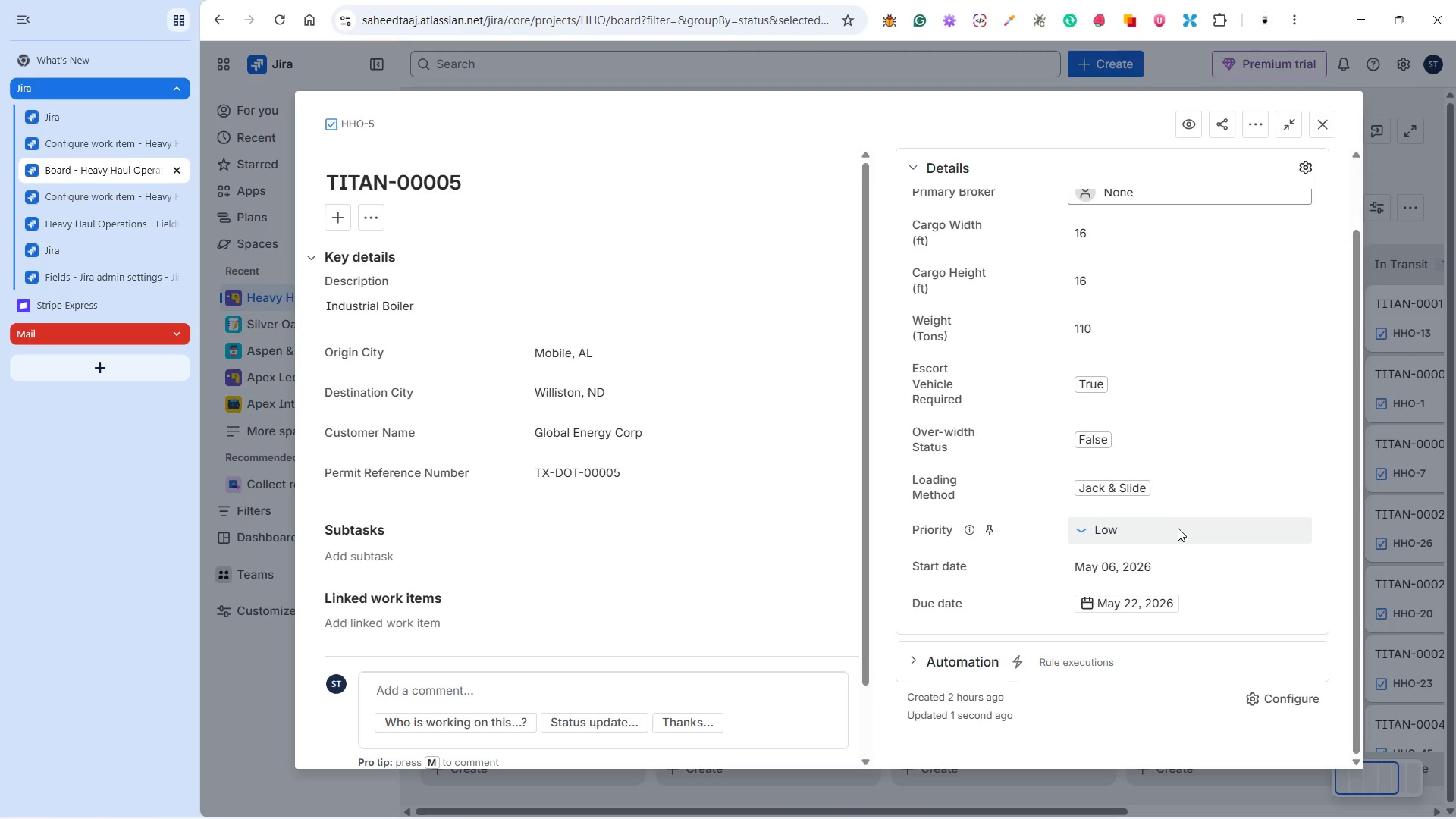 
scroll: coordinate [1177, 528], scroll_direction: up, amount: 4.0
 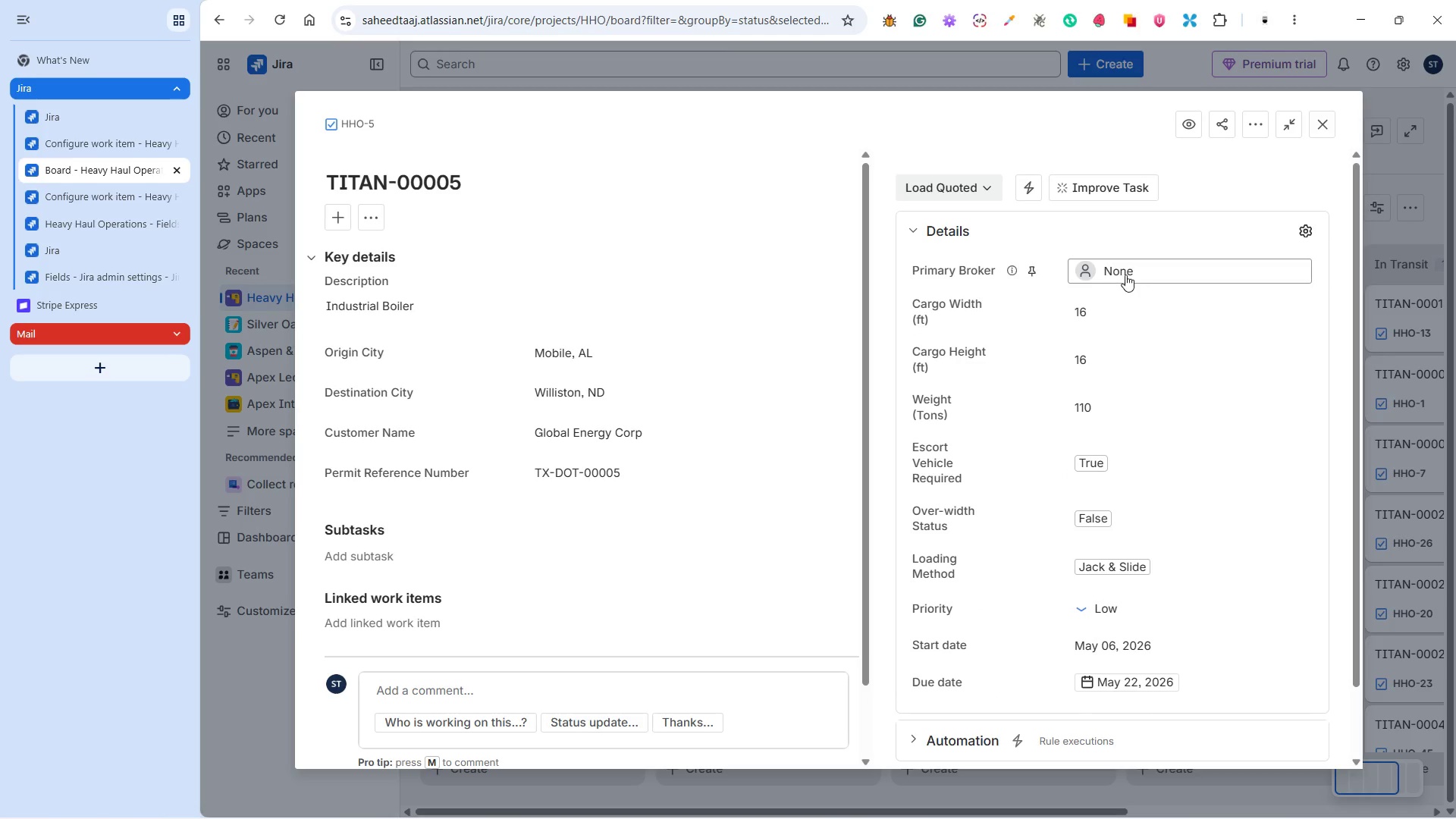 
left_click([1125, 271])
 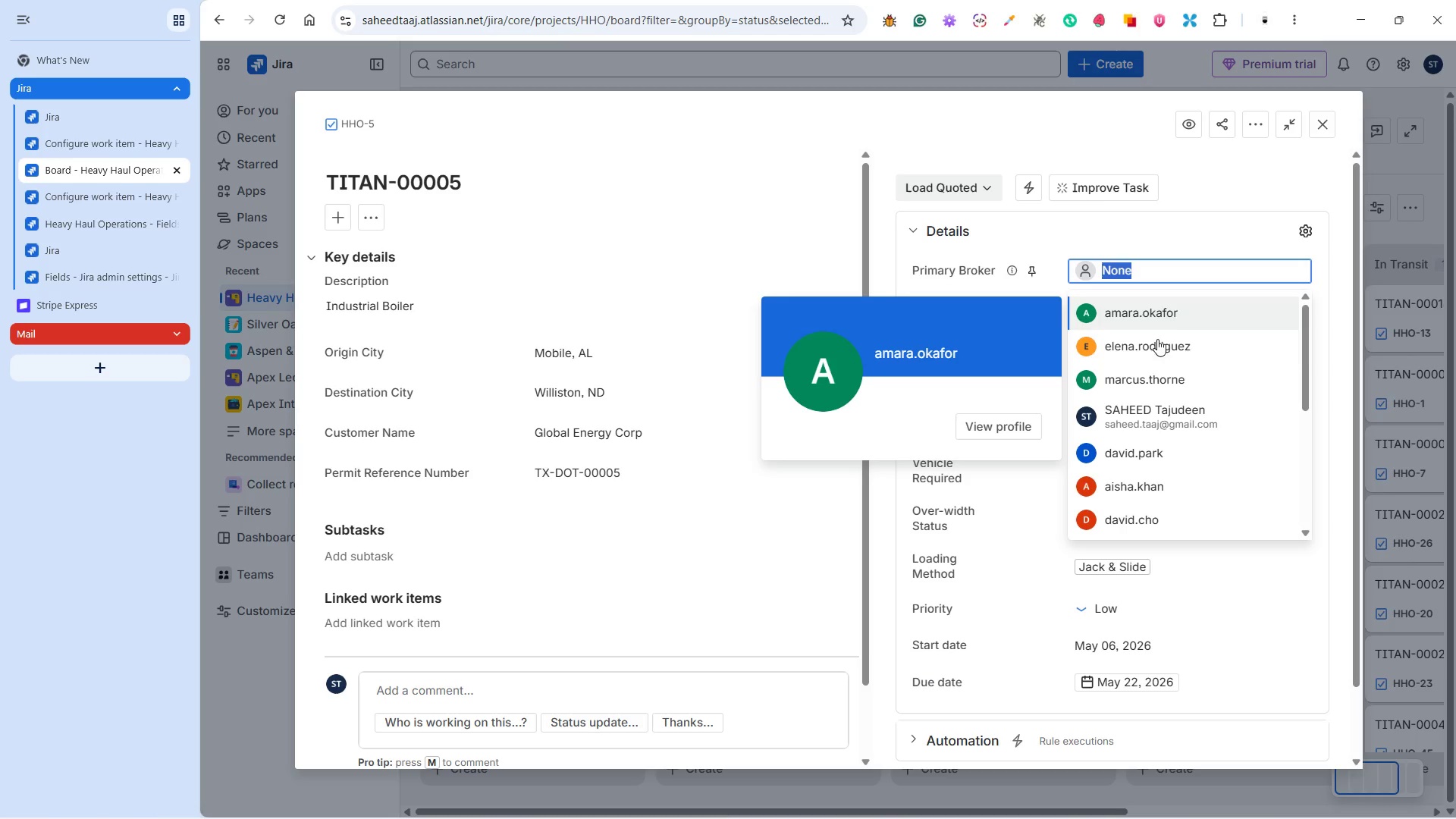 
left_click([1159, 381])
 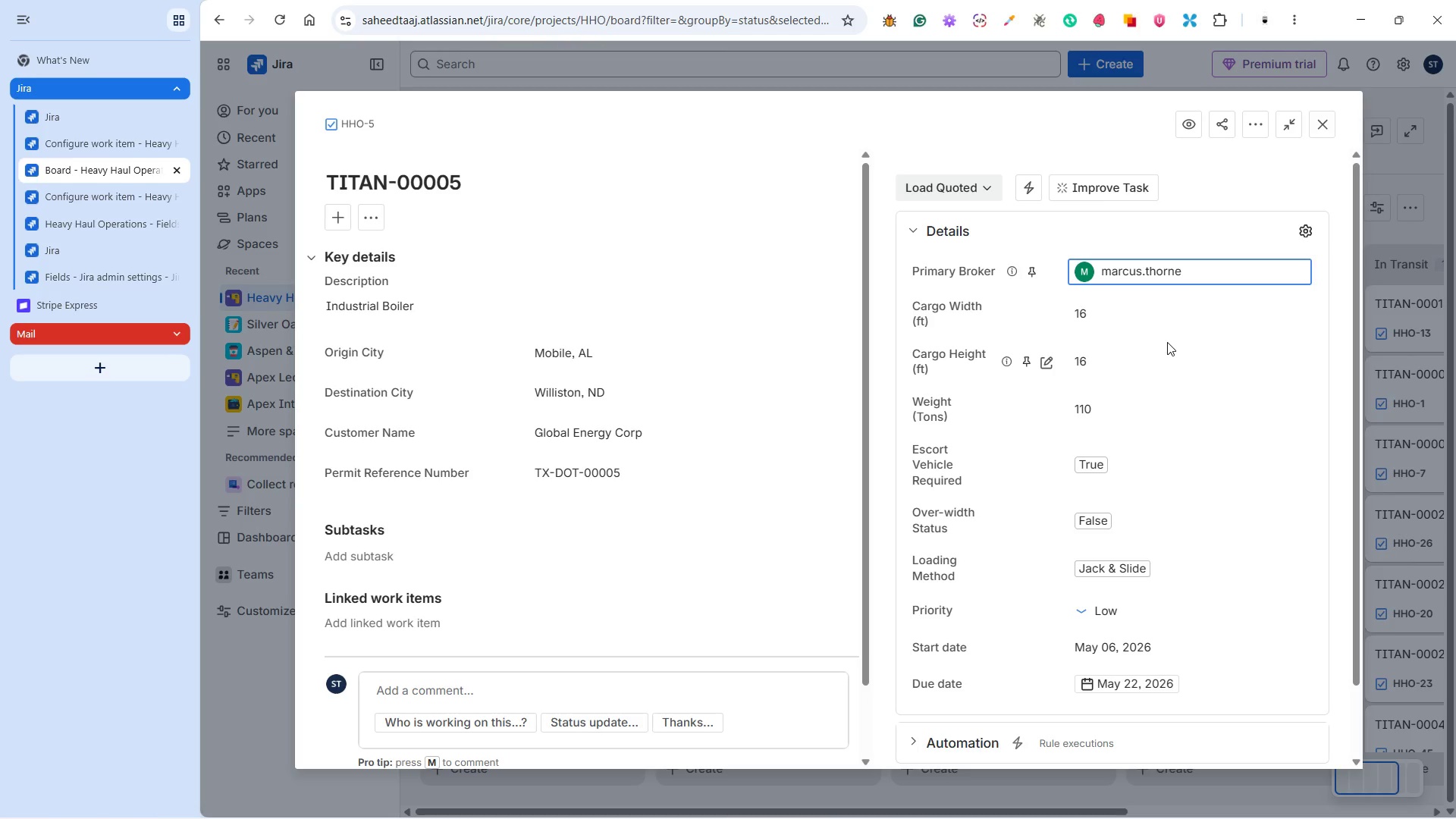 
wait(17.16)
 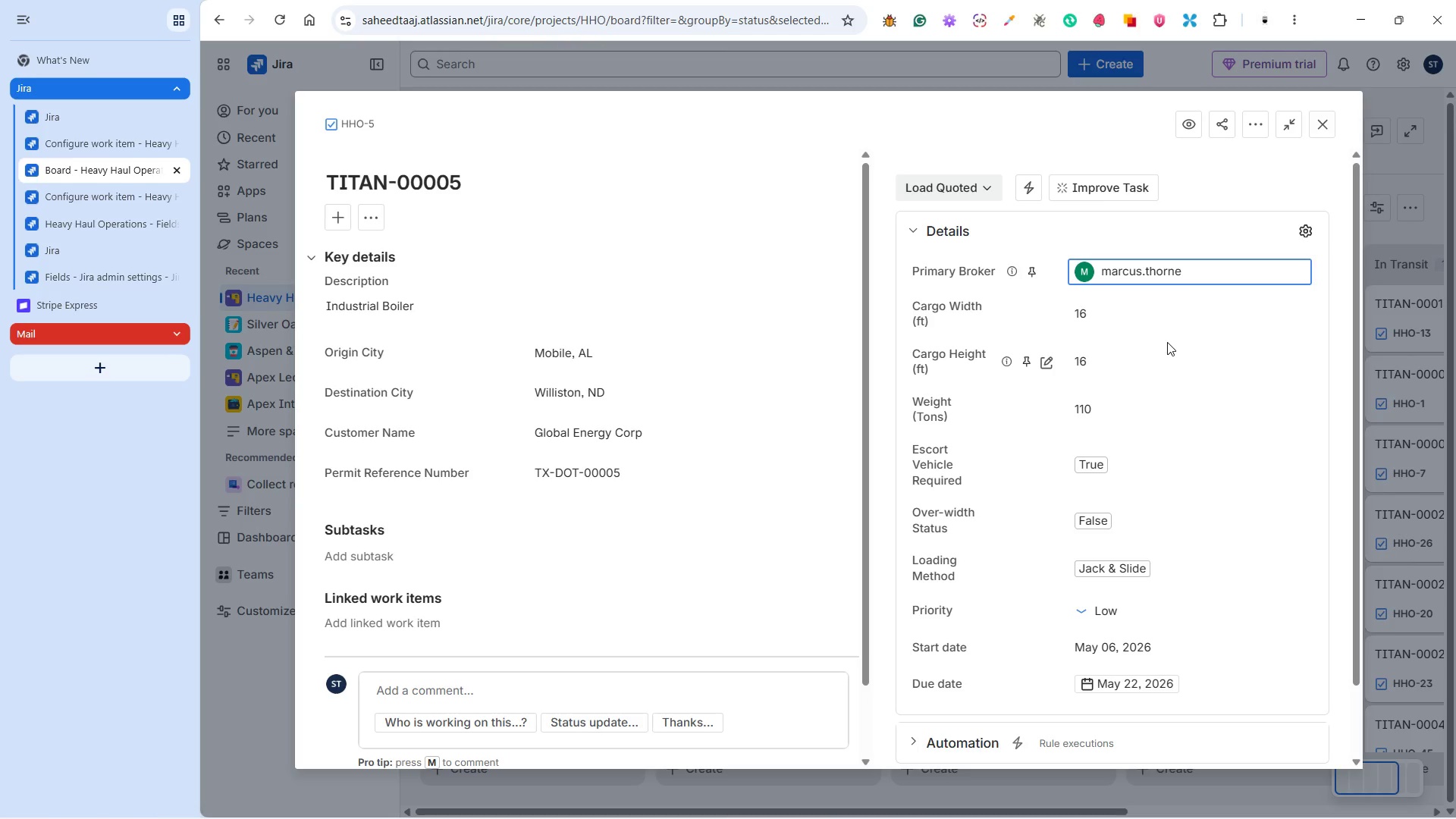 
scroll: coordinate [799, 502], scroll_direction: down, amount: 1.0
 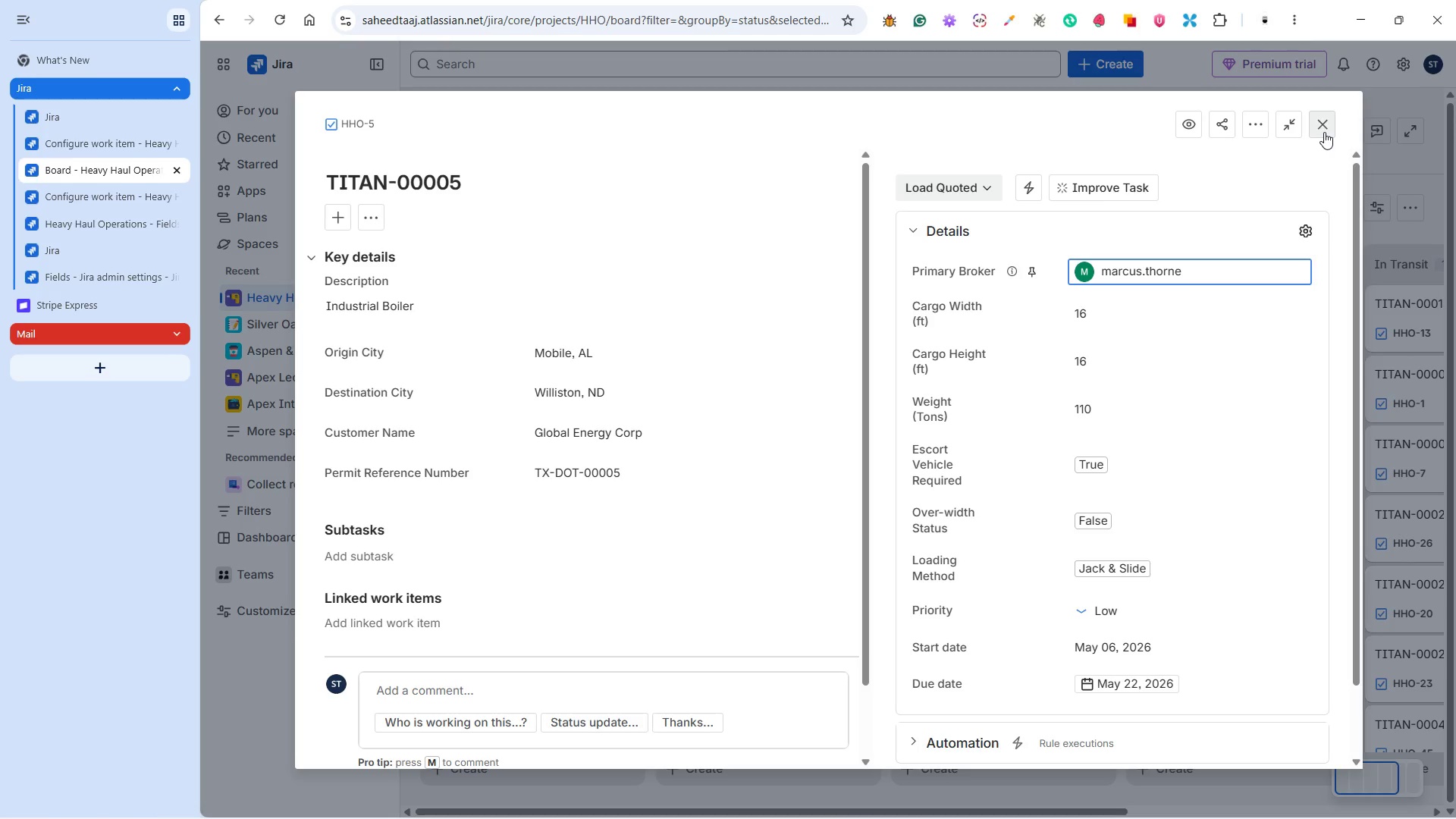 
left_click([1324, 132])
 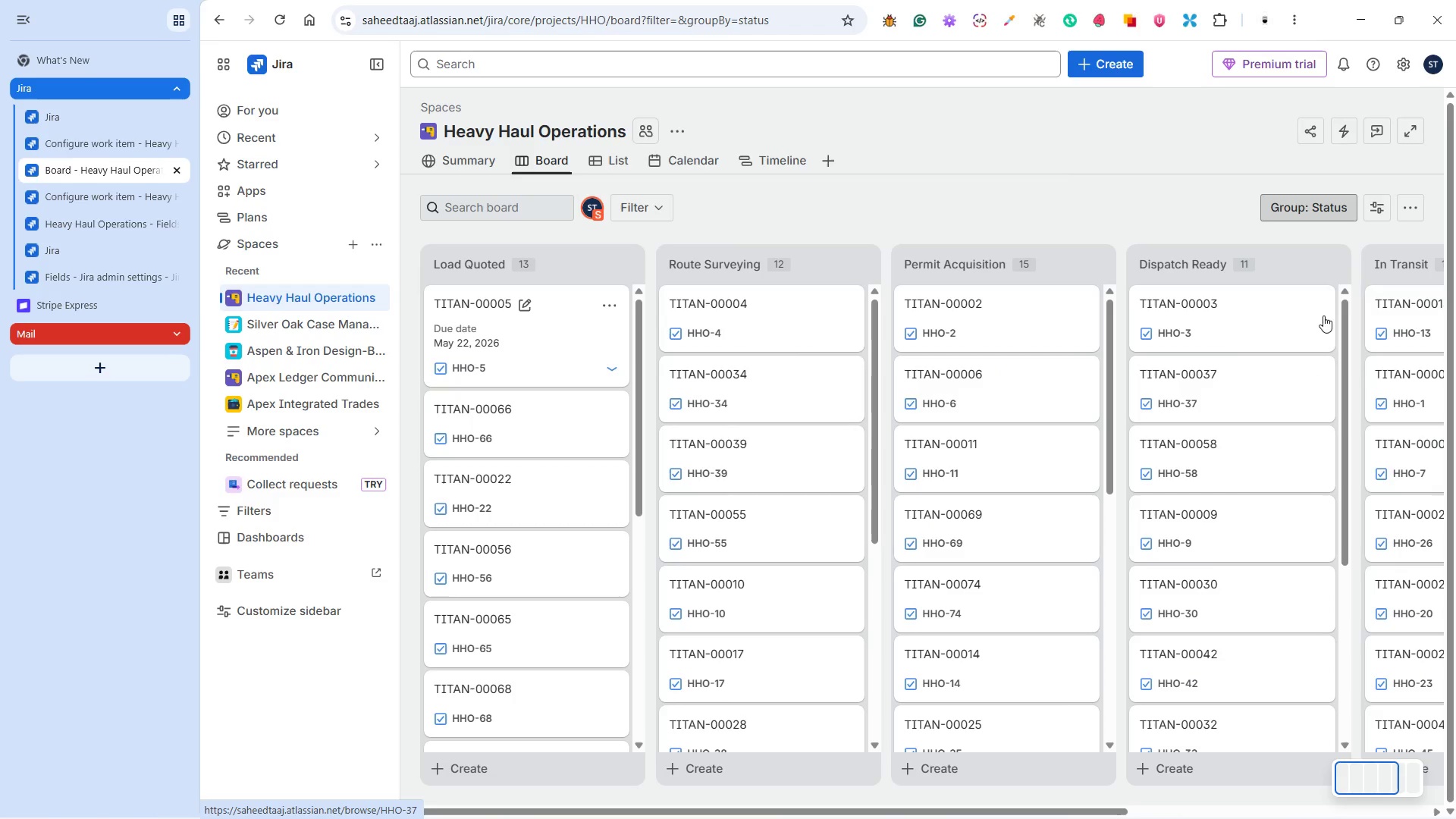 
left_click([1375, 212])
 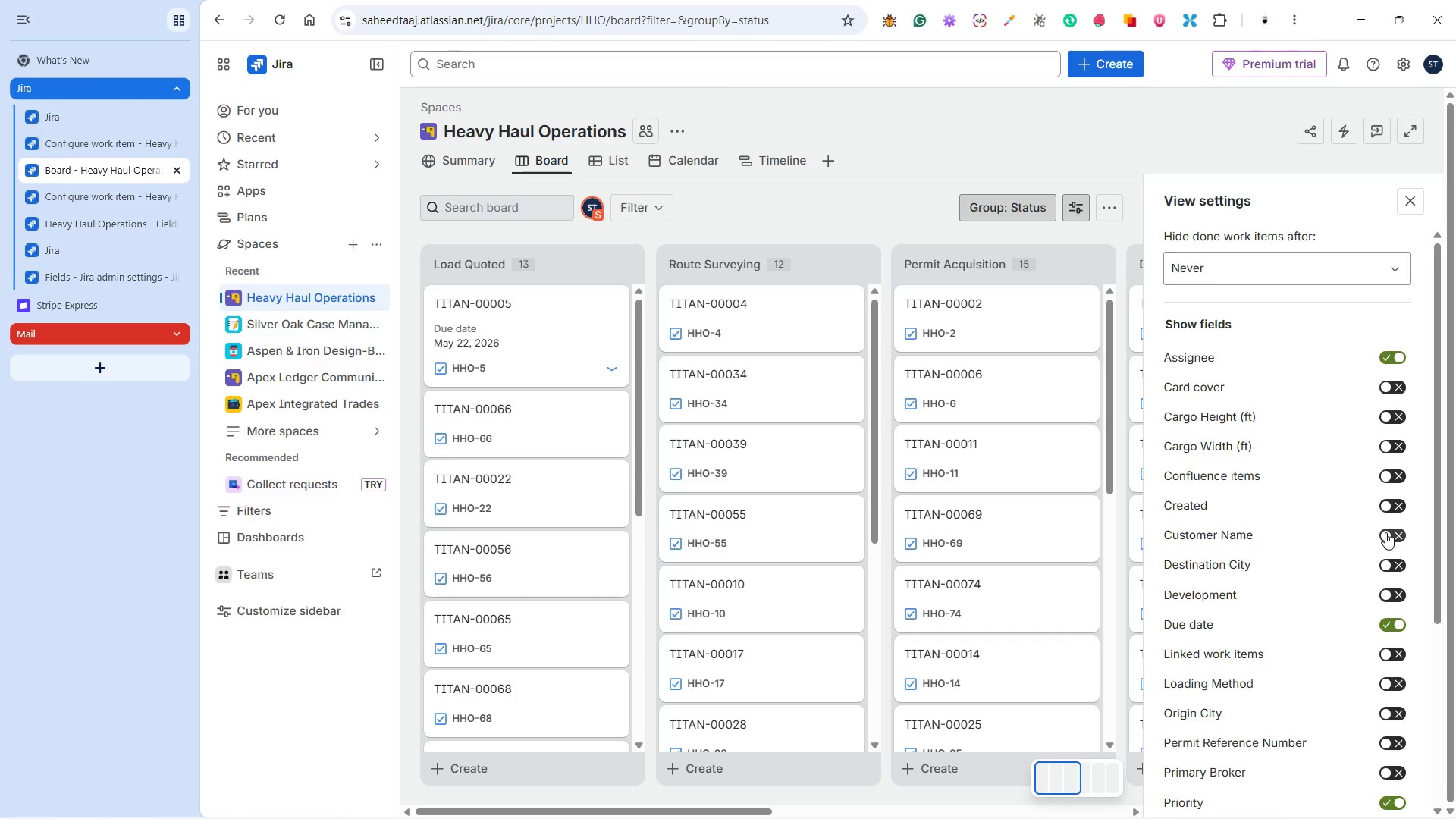 
wait(7.44)
 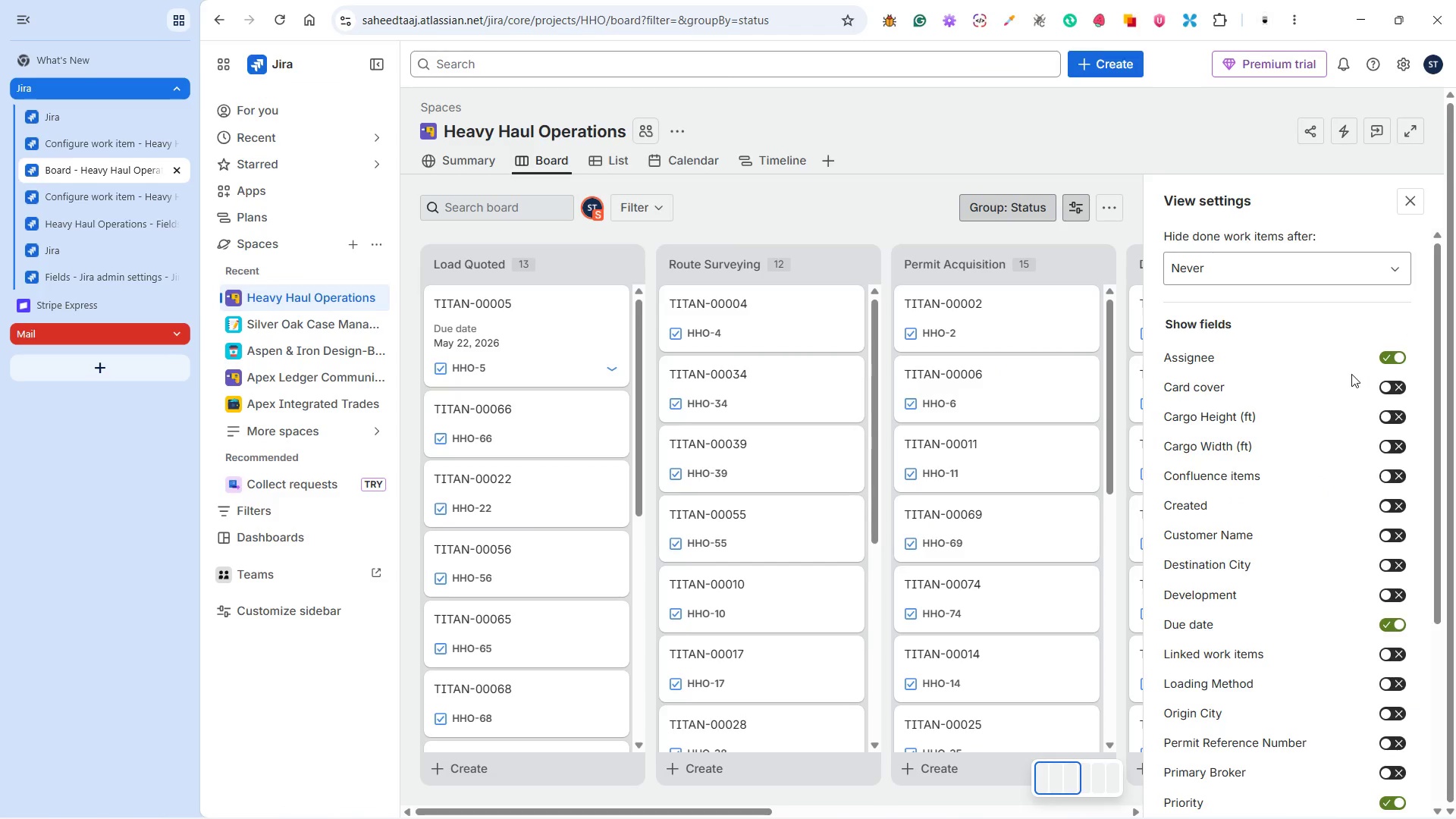 
left_click([1385, 533])
 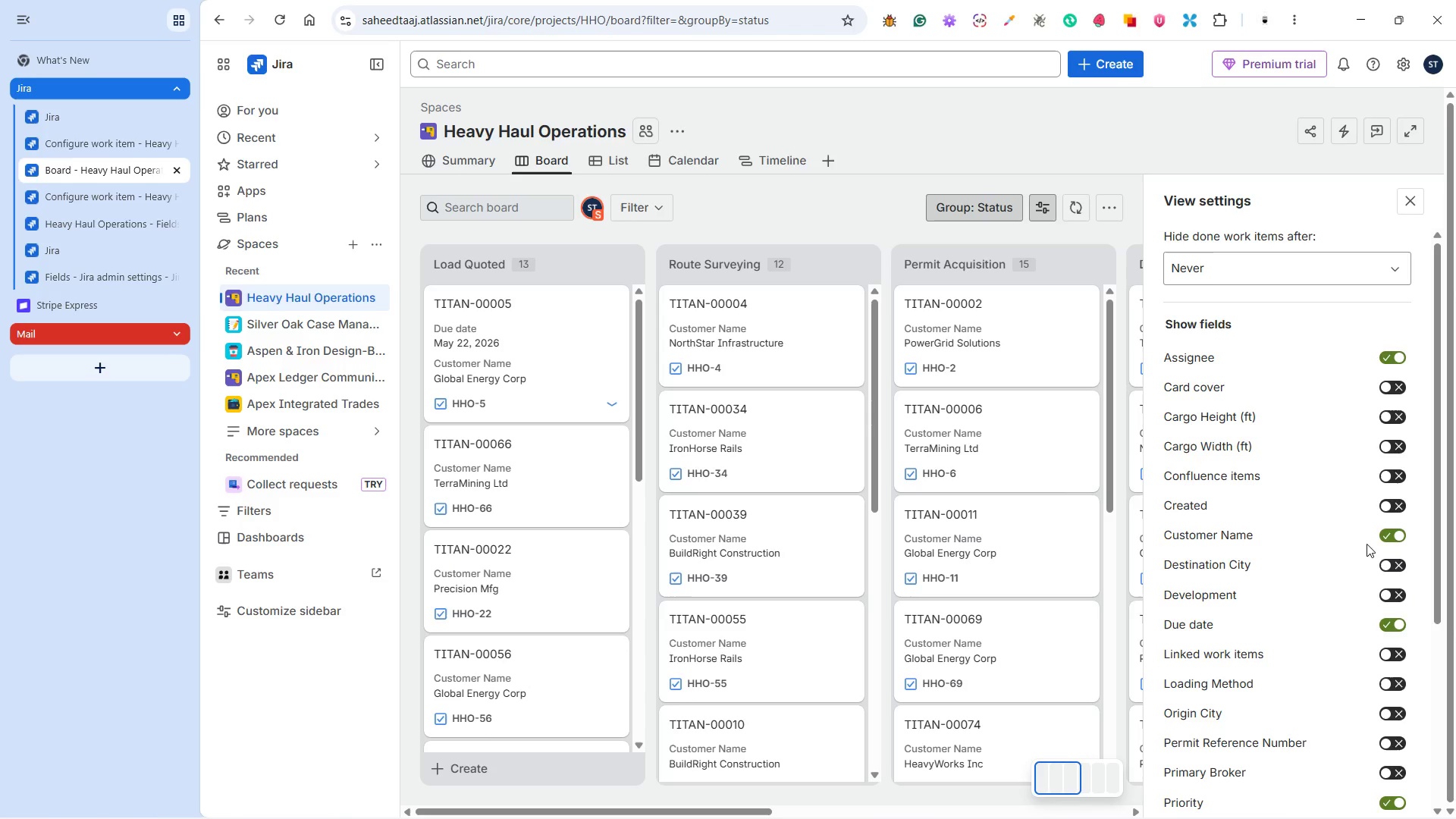 
wait(18.44)
 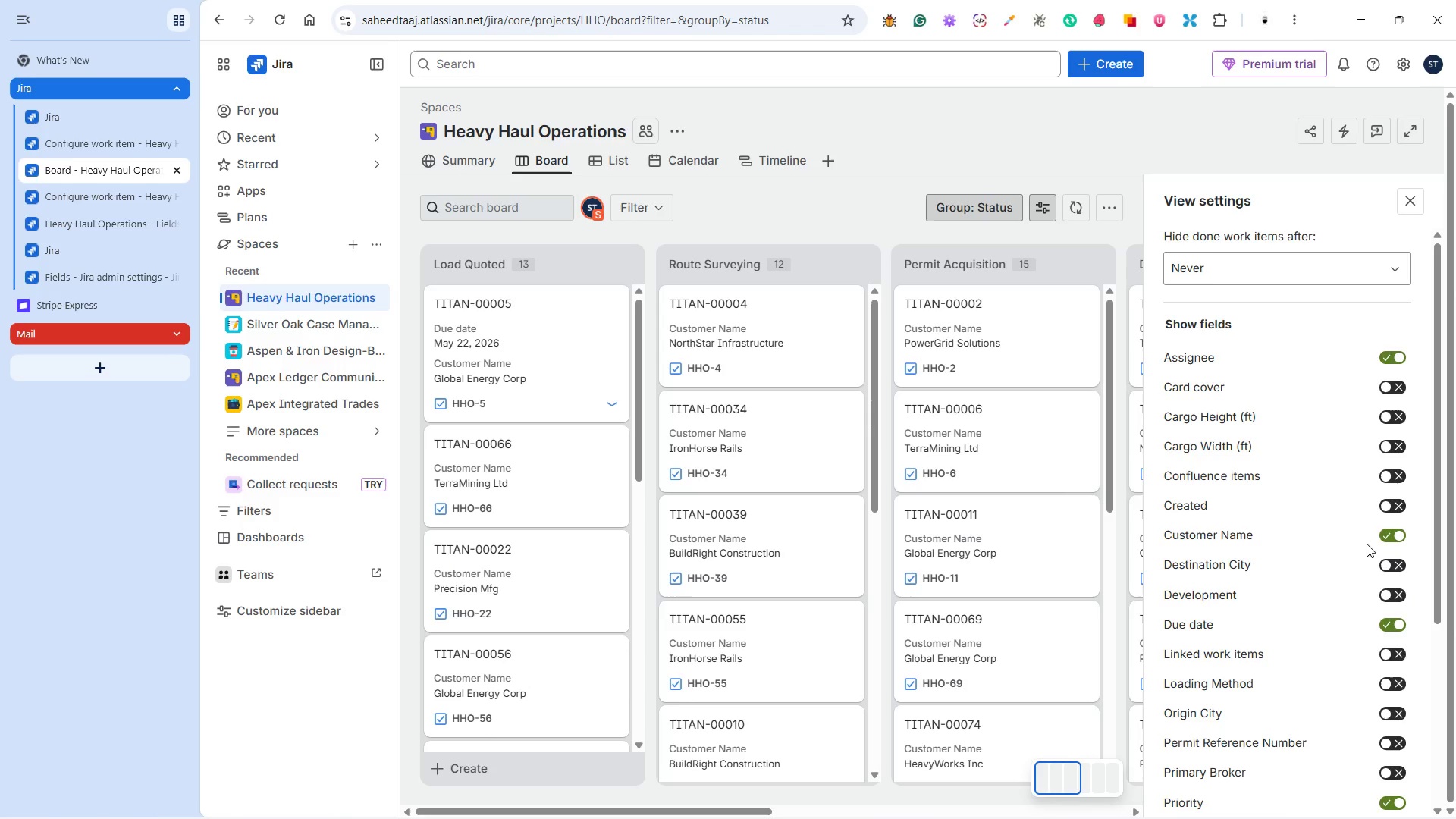 
scroll: coordinate [1392, 636], scroll_direction: down, amount: 1.0
 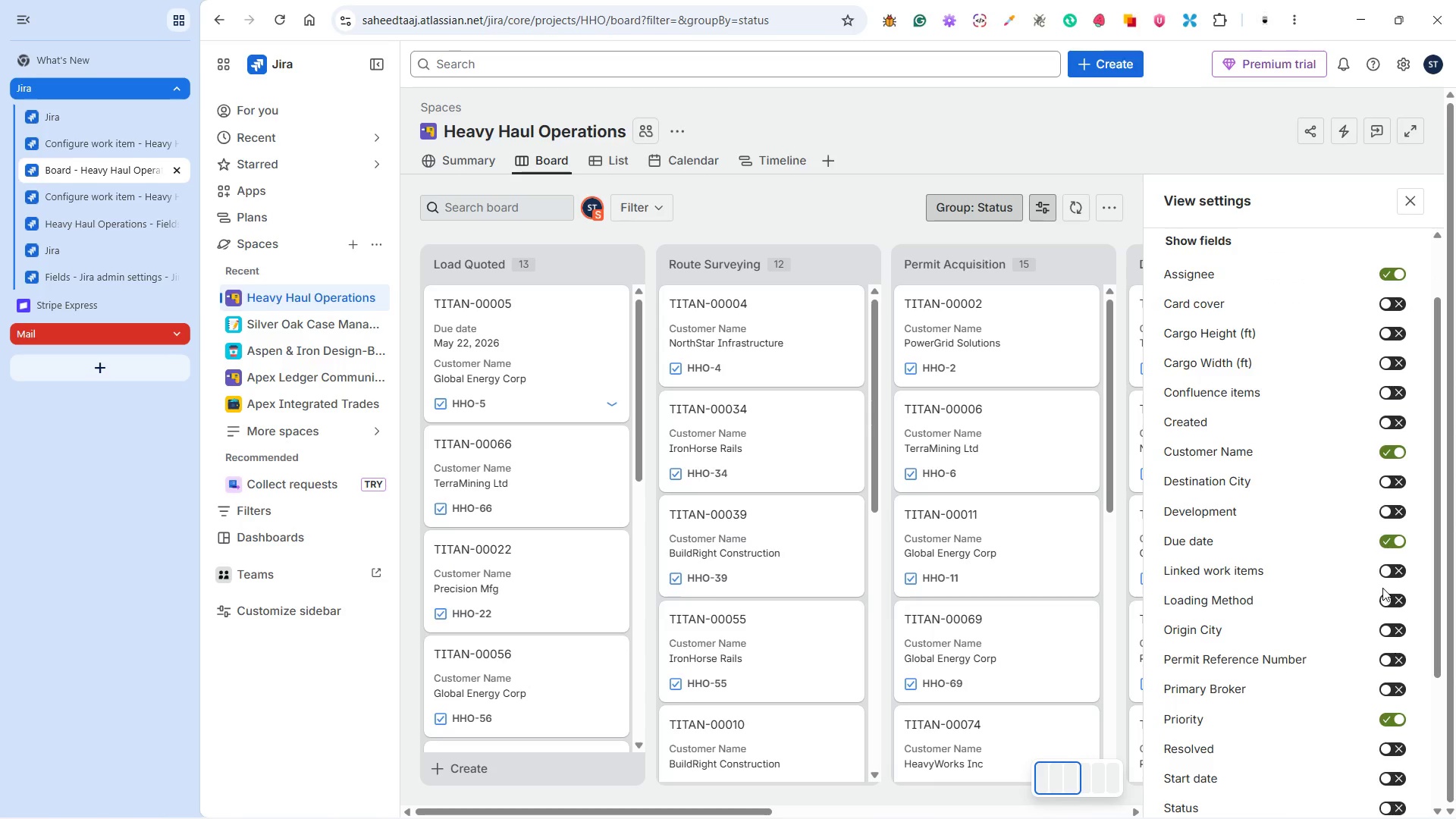 
left_click([1387, 598])
 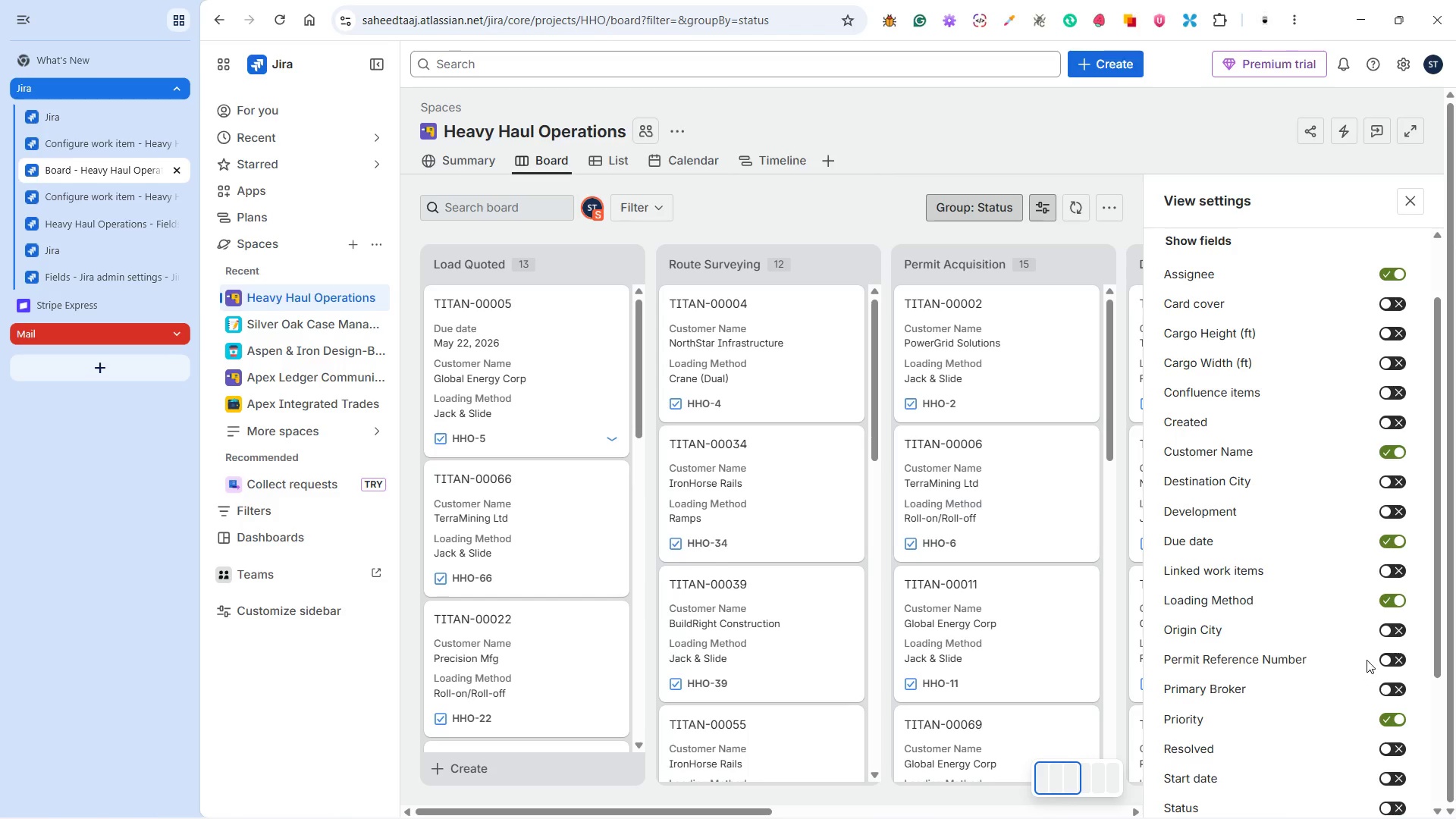 
wait(24.2)
 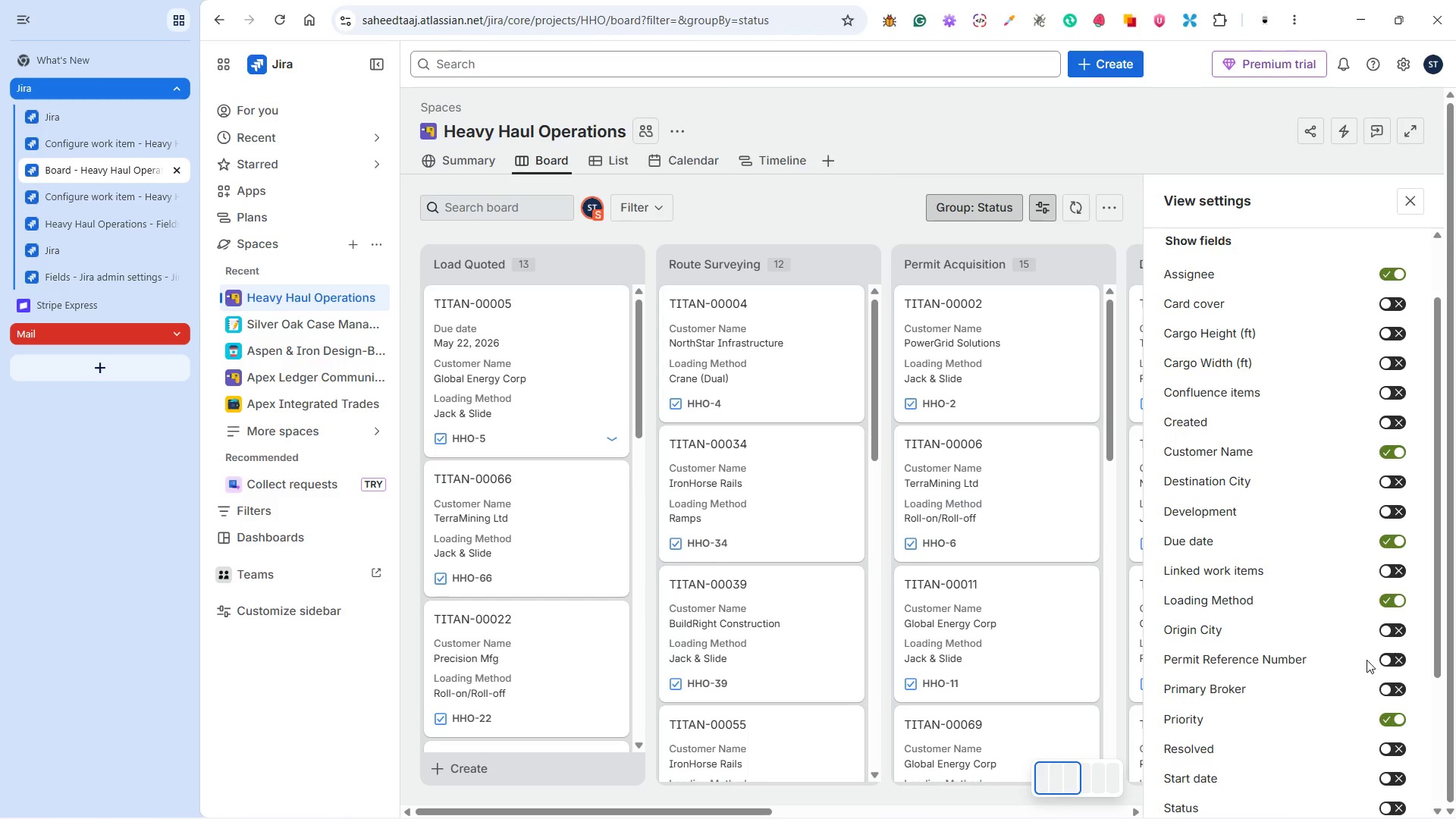 
left_click([1400, 478])
 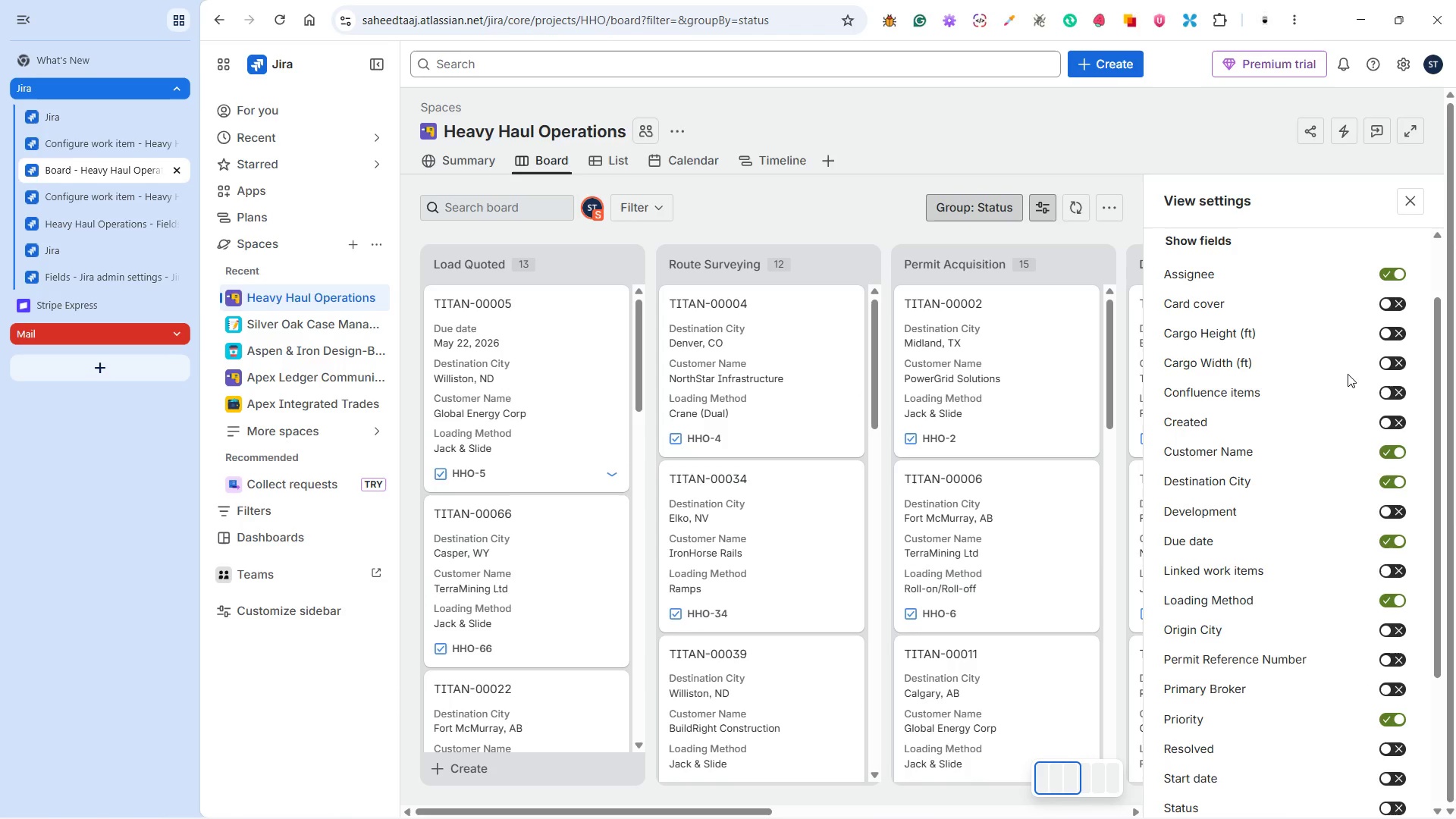 
left_click([1388, 361])
 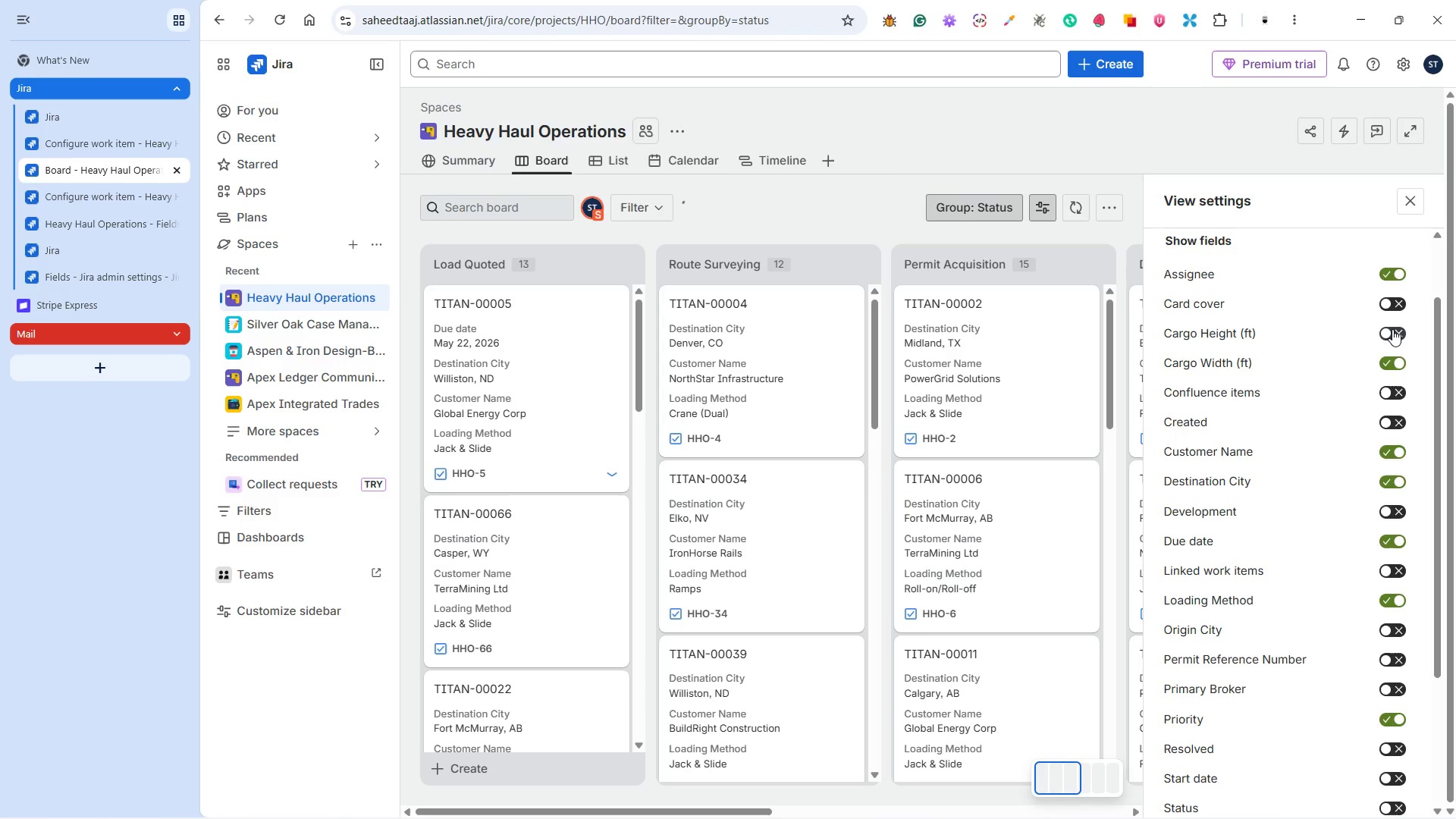 
left_click([1392, 329])
 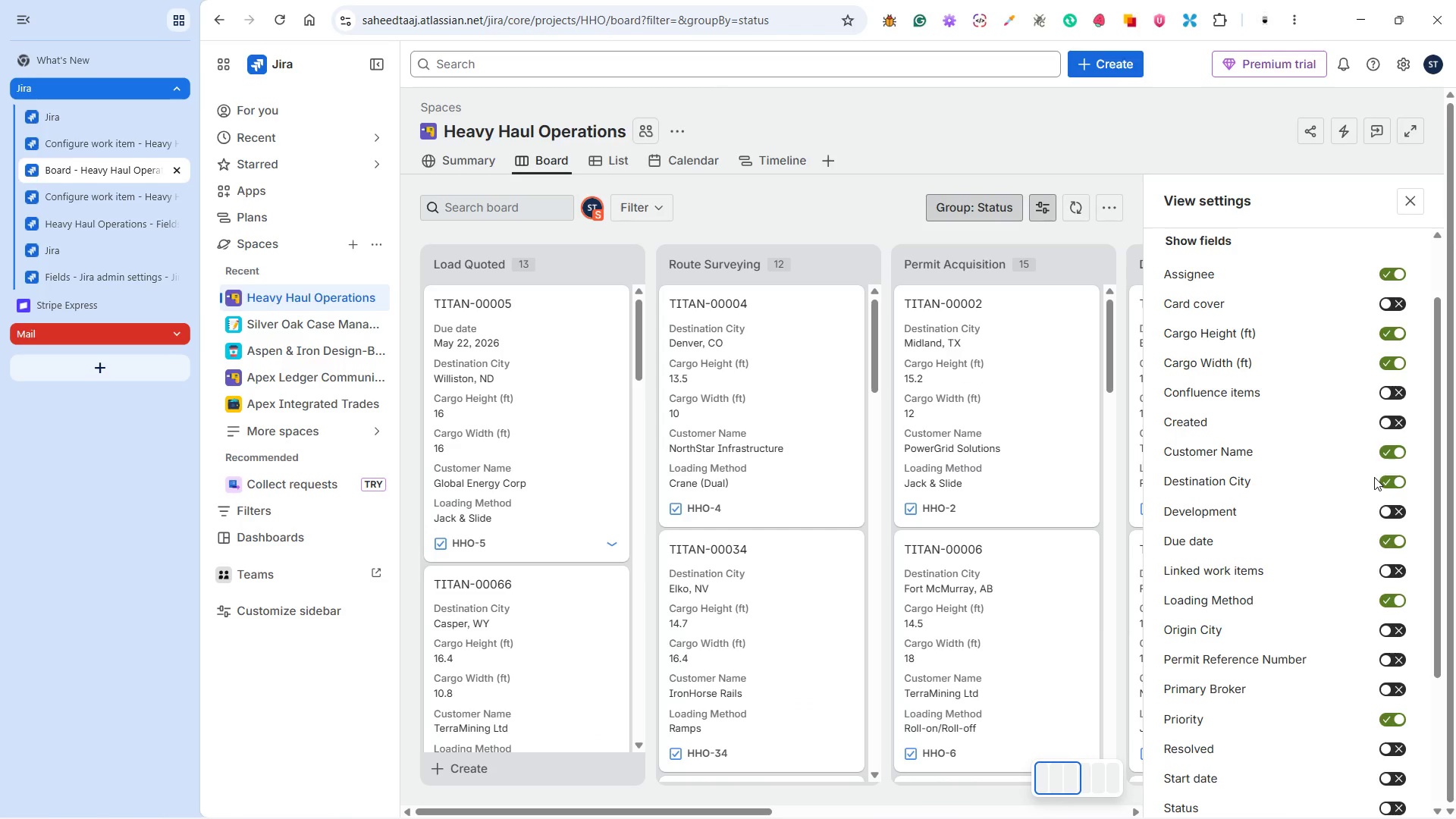 
wait(9.73)
 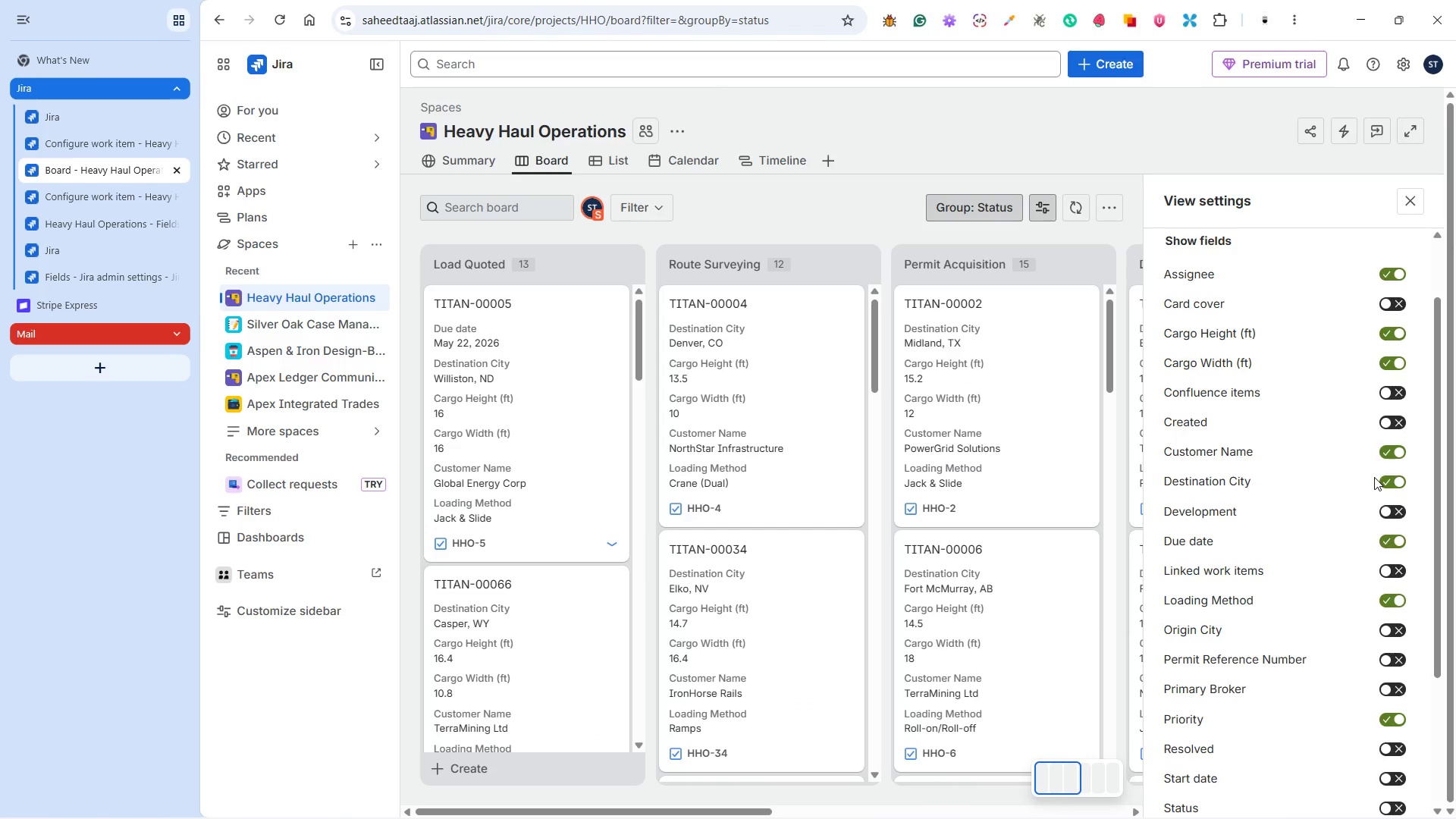 
scroll: coordinate [1398, 632], scroll_direction: down, amount: 11.0
 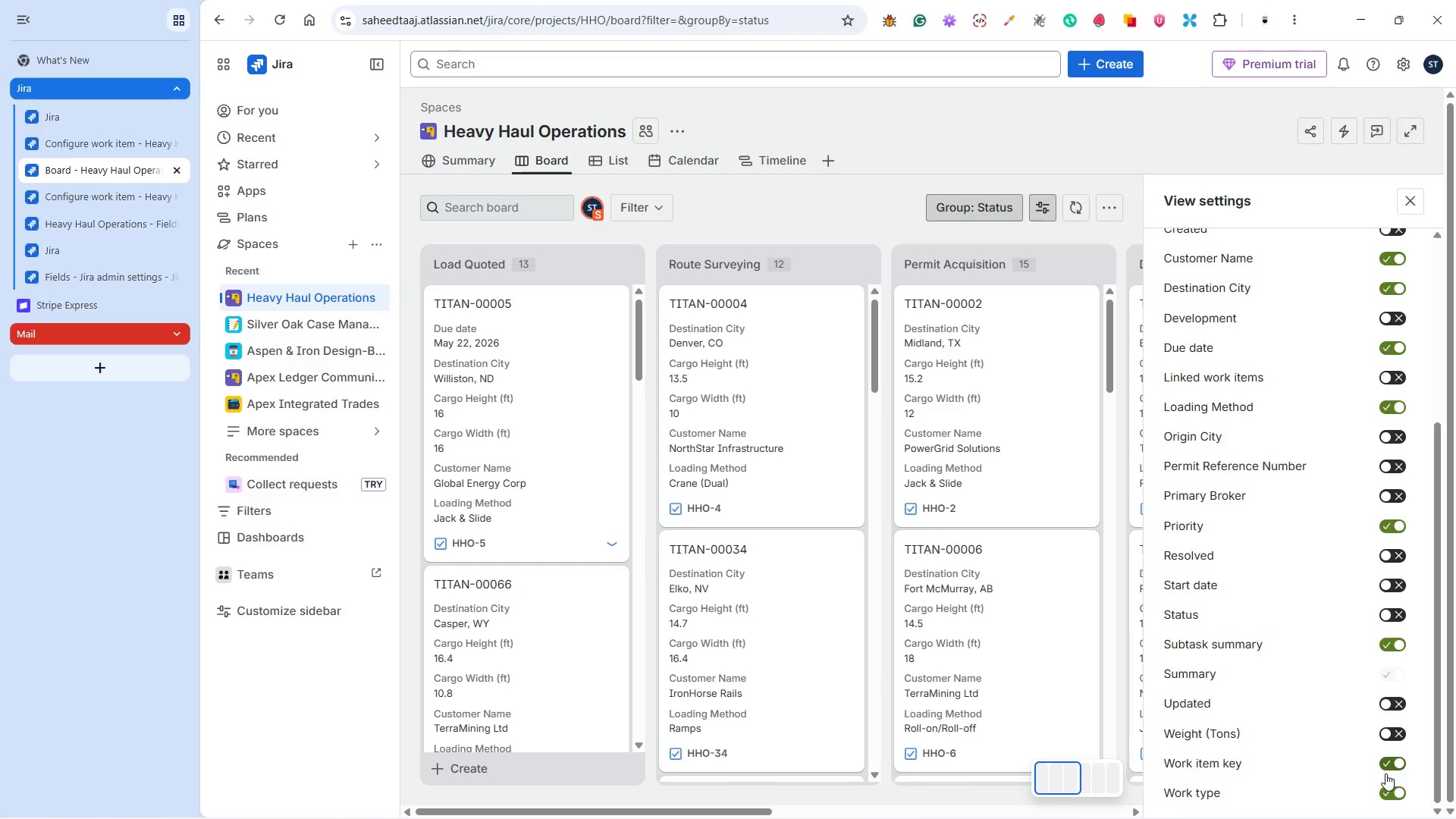 
wait(7.38)
 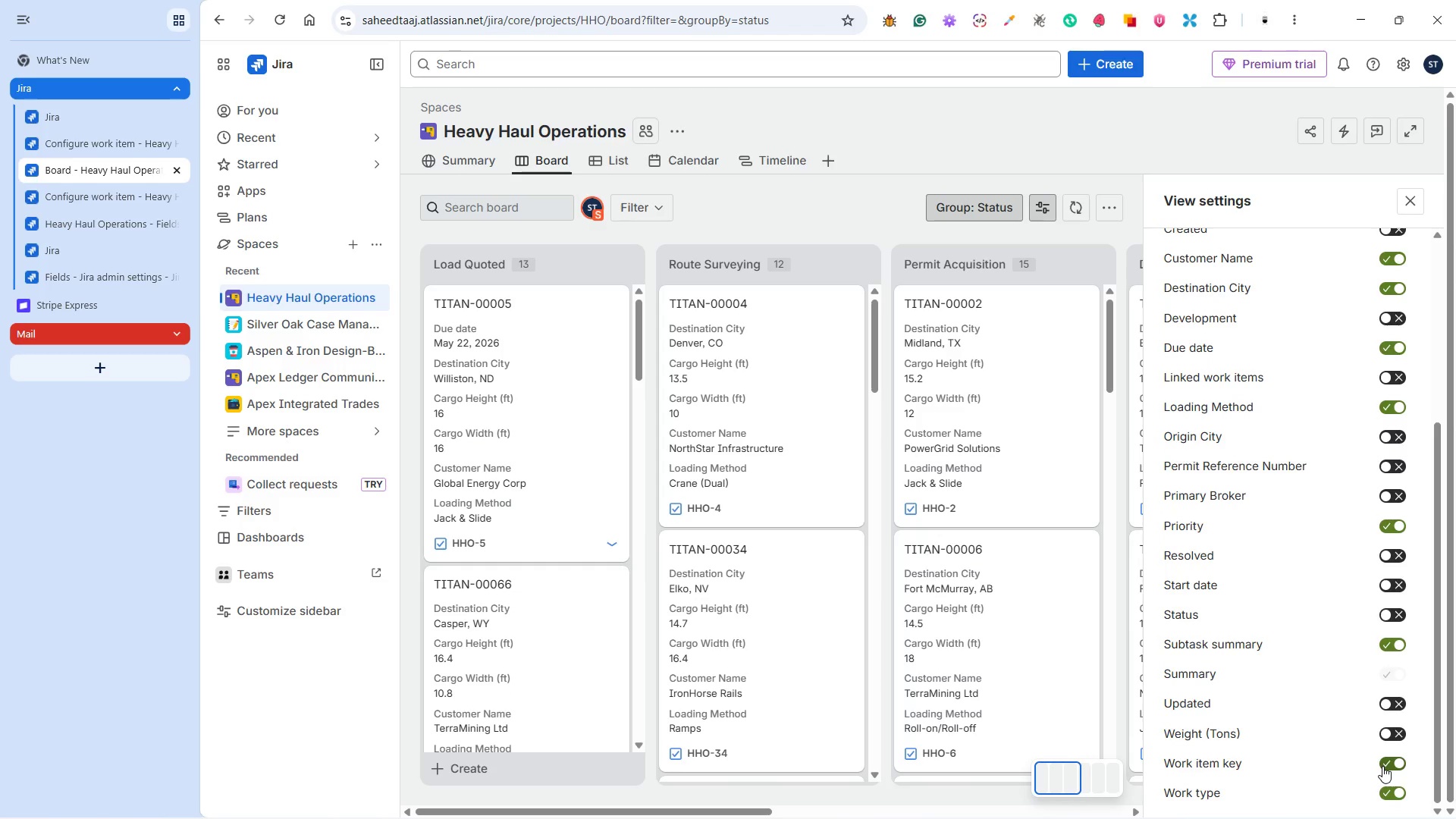 
left_click([1386, 728])
 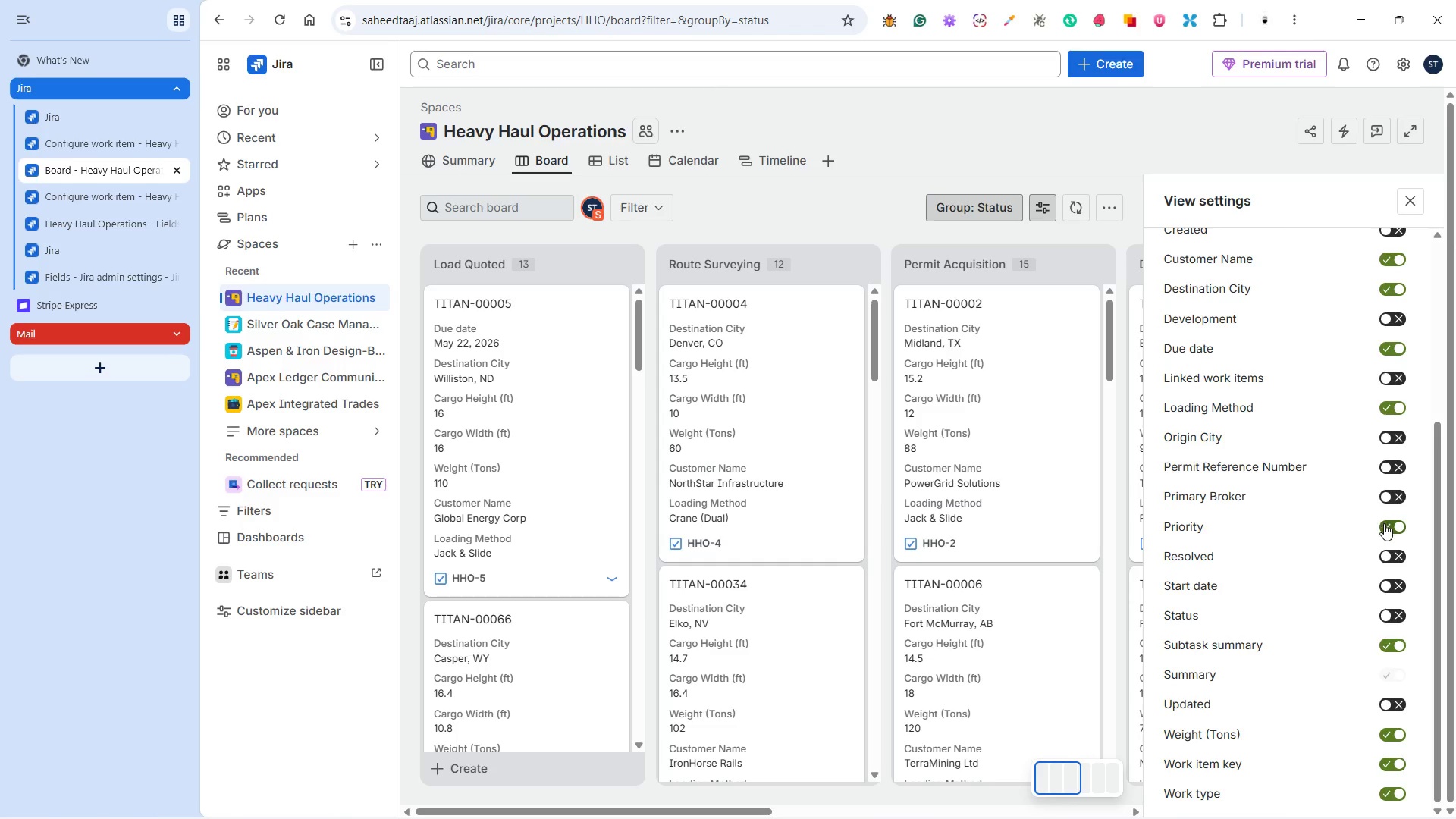 
wait(9.66)
 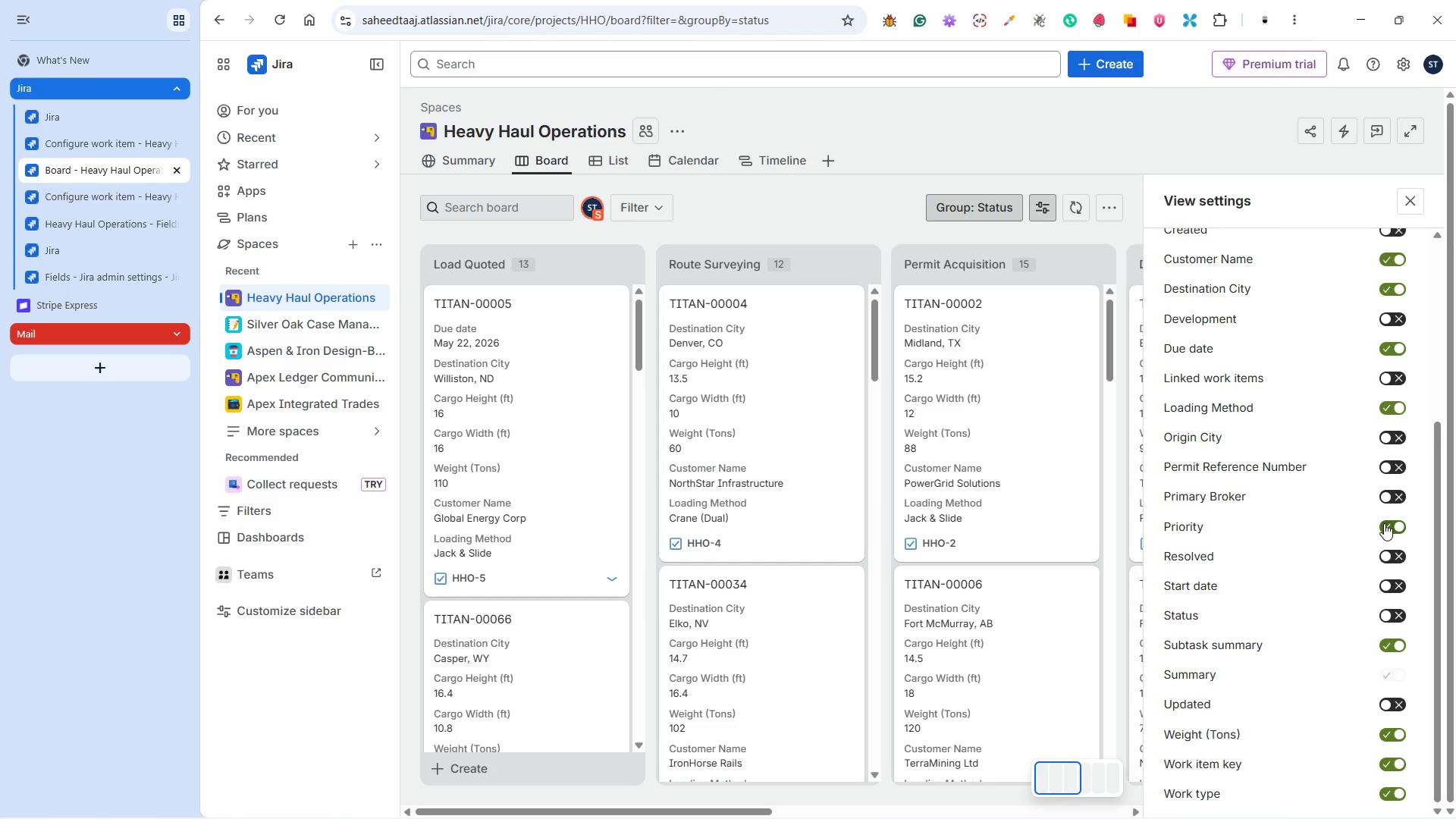 
left_click([1391, 405])
 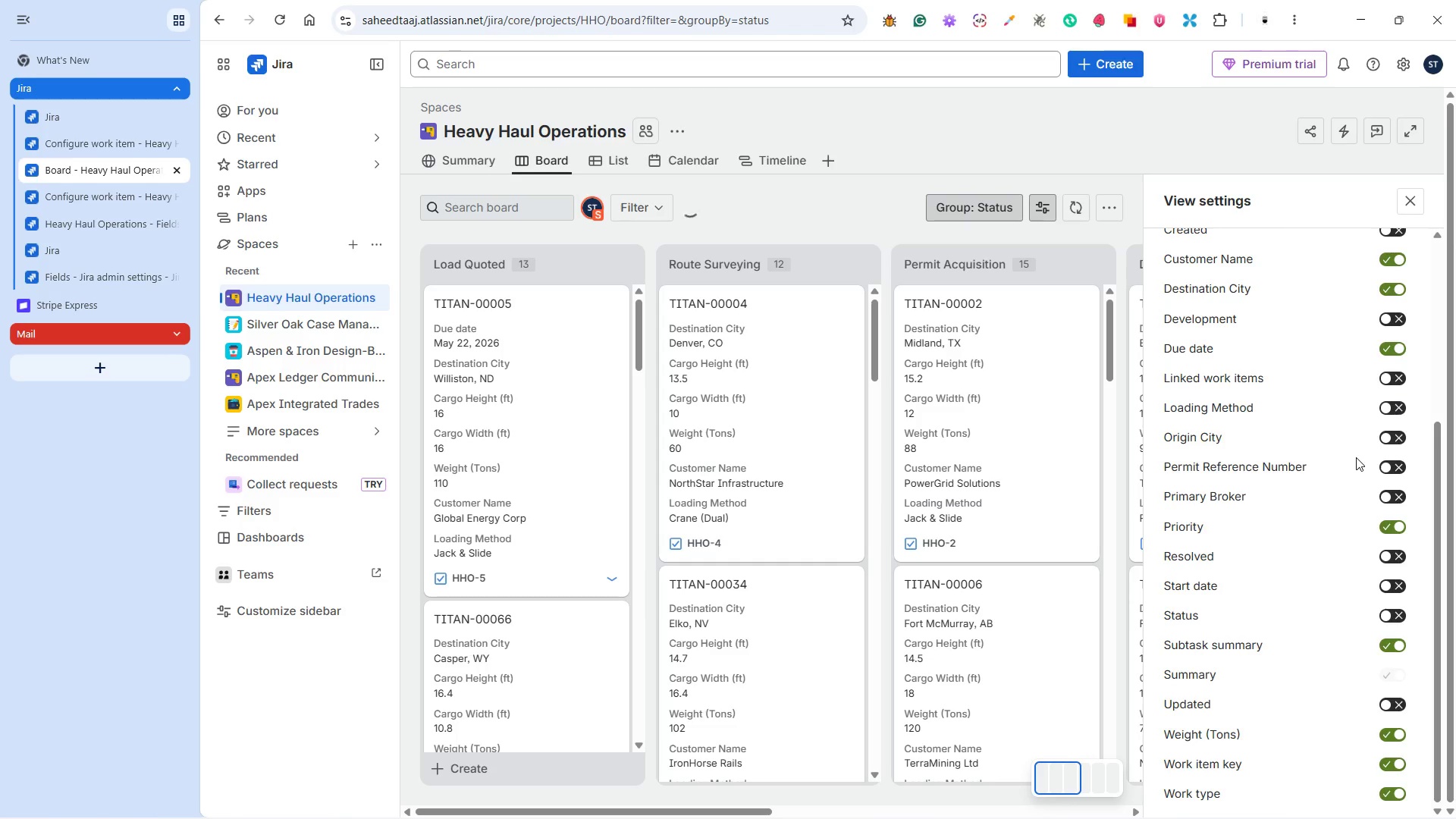 
scroll: coordinate [1356, 457], scroll_direction: up, amount: 2.0
 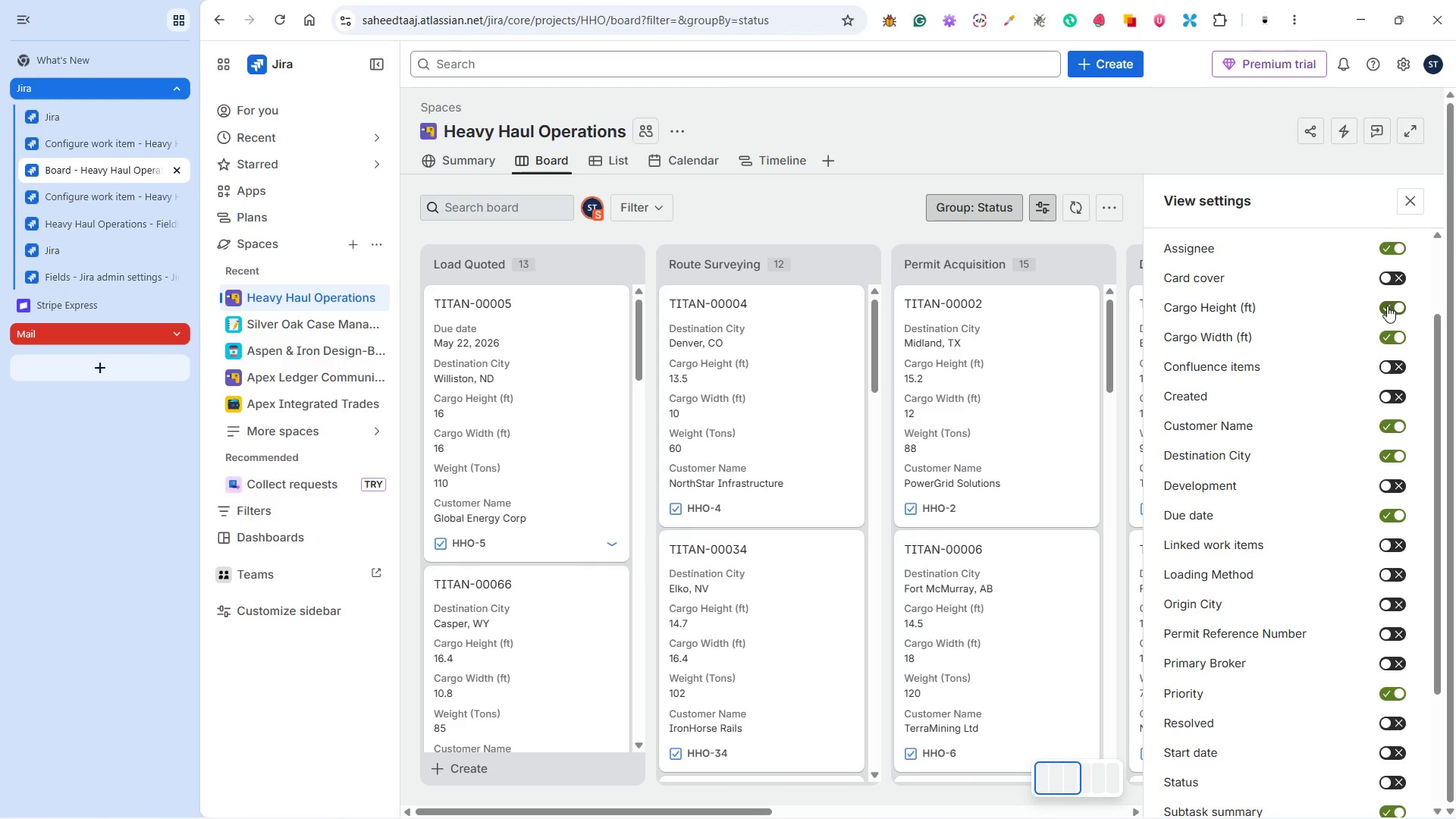 
wait(30.72)
 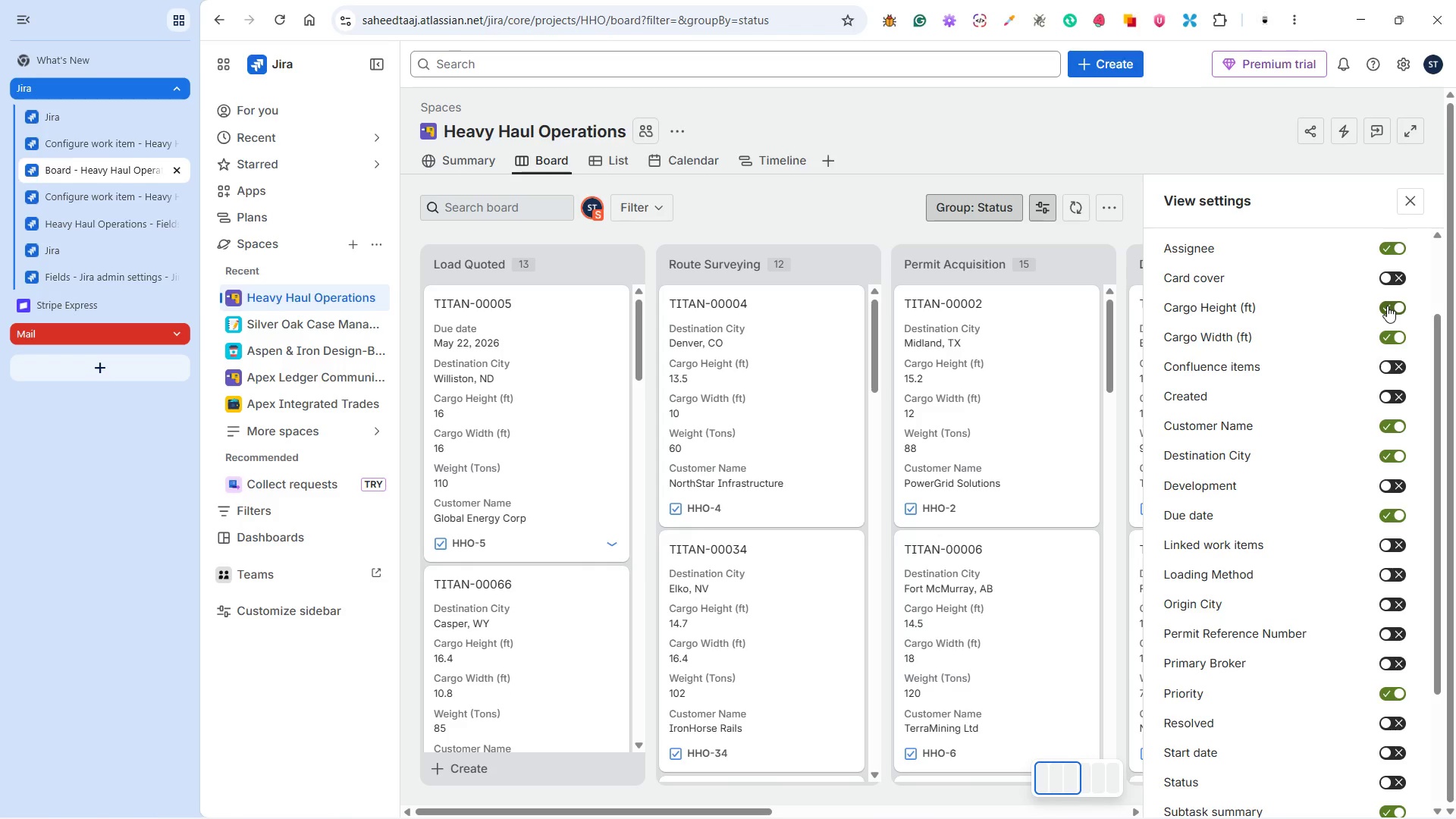 
scroll: coordinate [1389, 315], scroll_direction: up, amount: 3.0
 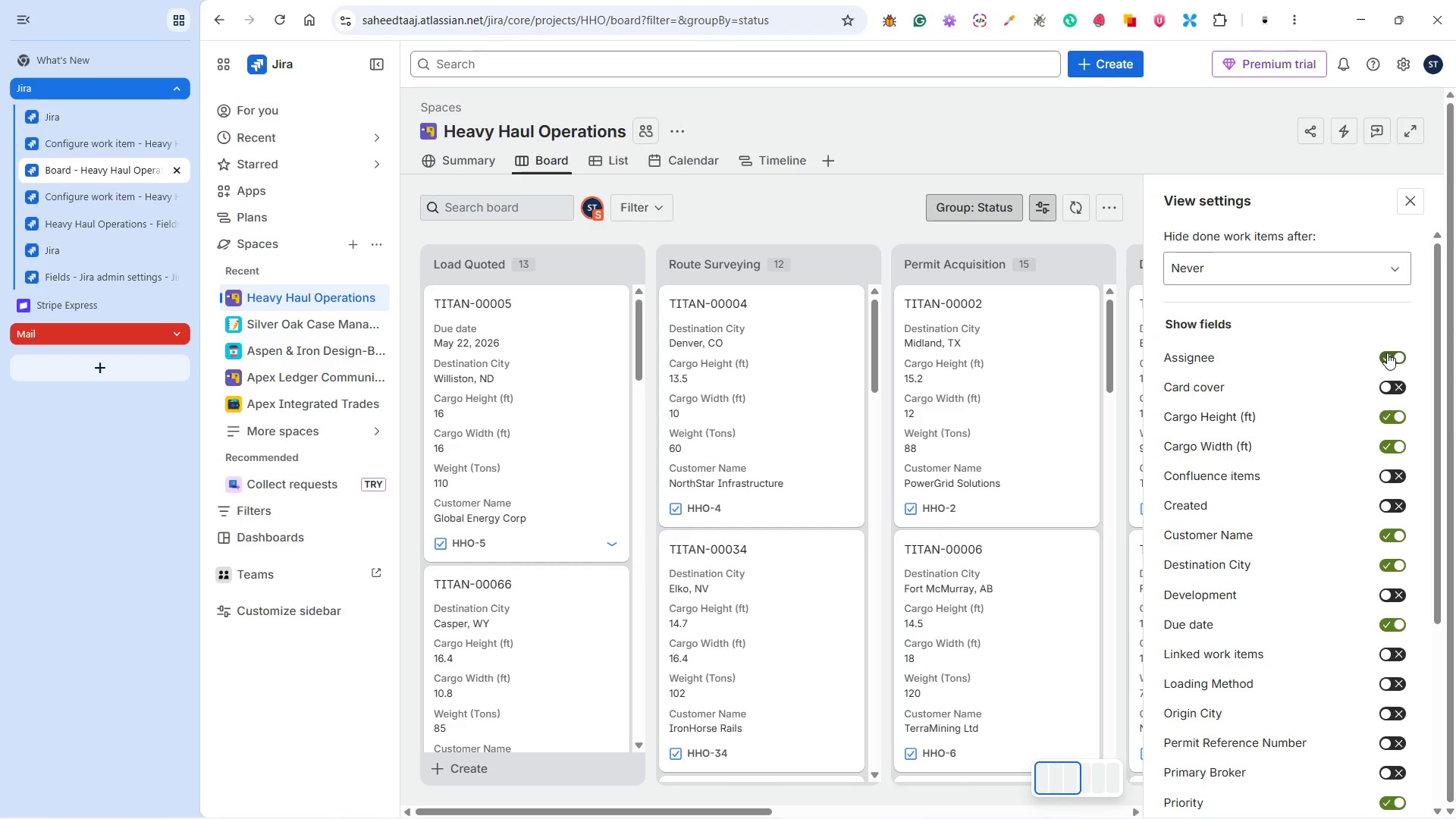 
wait(5.47)
 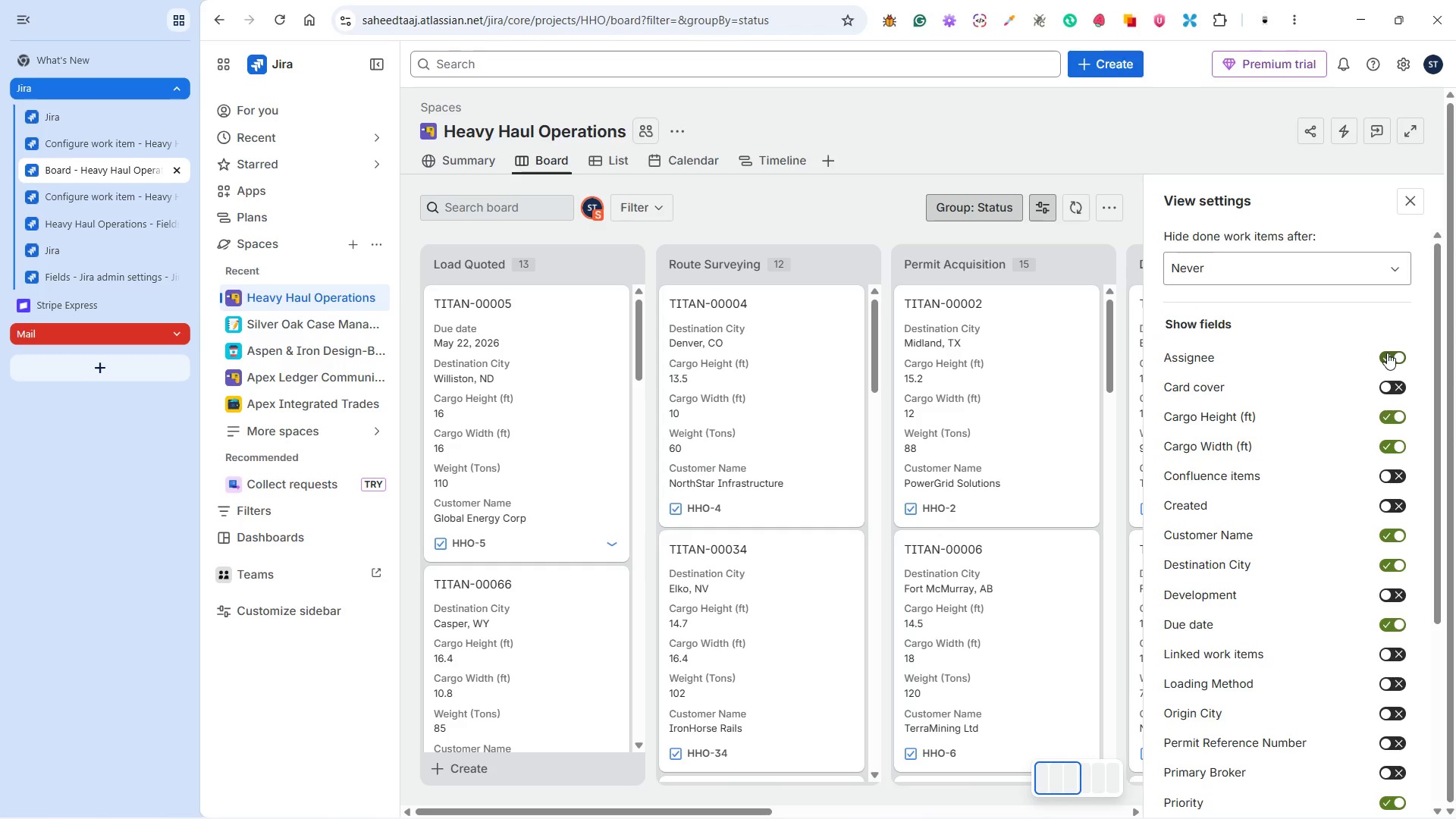 
left_click([1387, 353])
 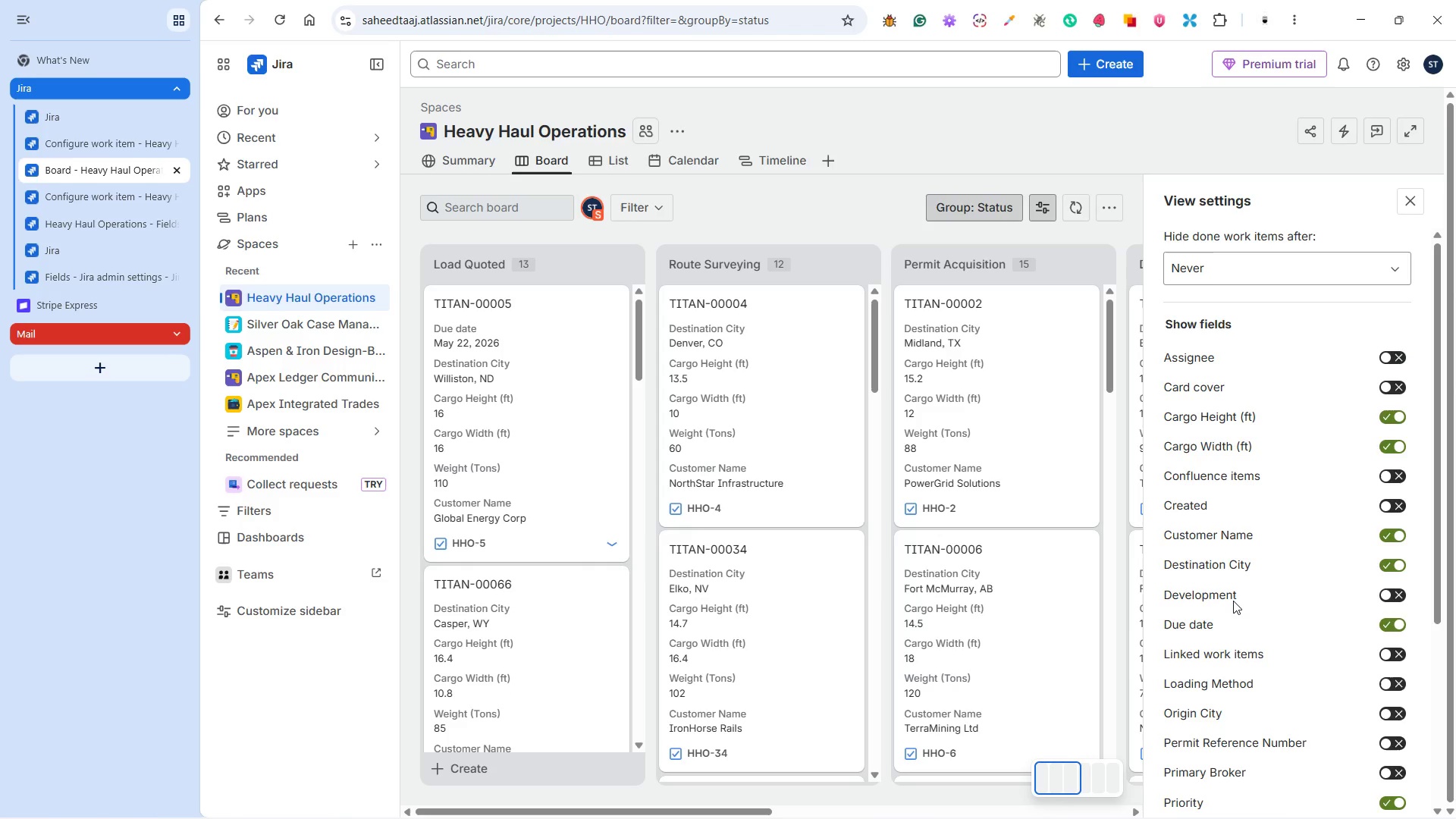 
wait(5.17)
 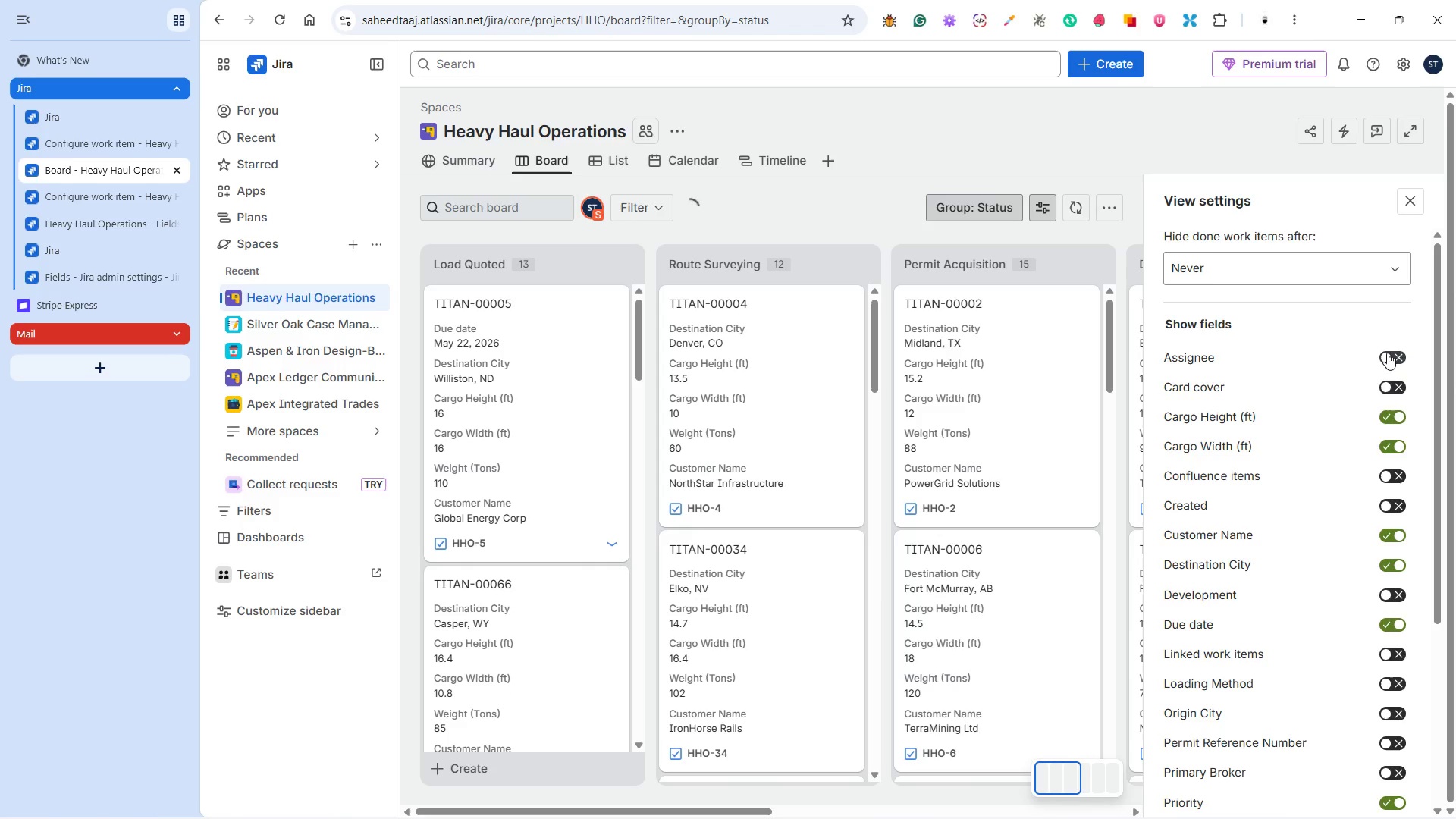 
scroll: coordinate [1237, 582], scroll_direction: down, amount: 4.0
 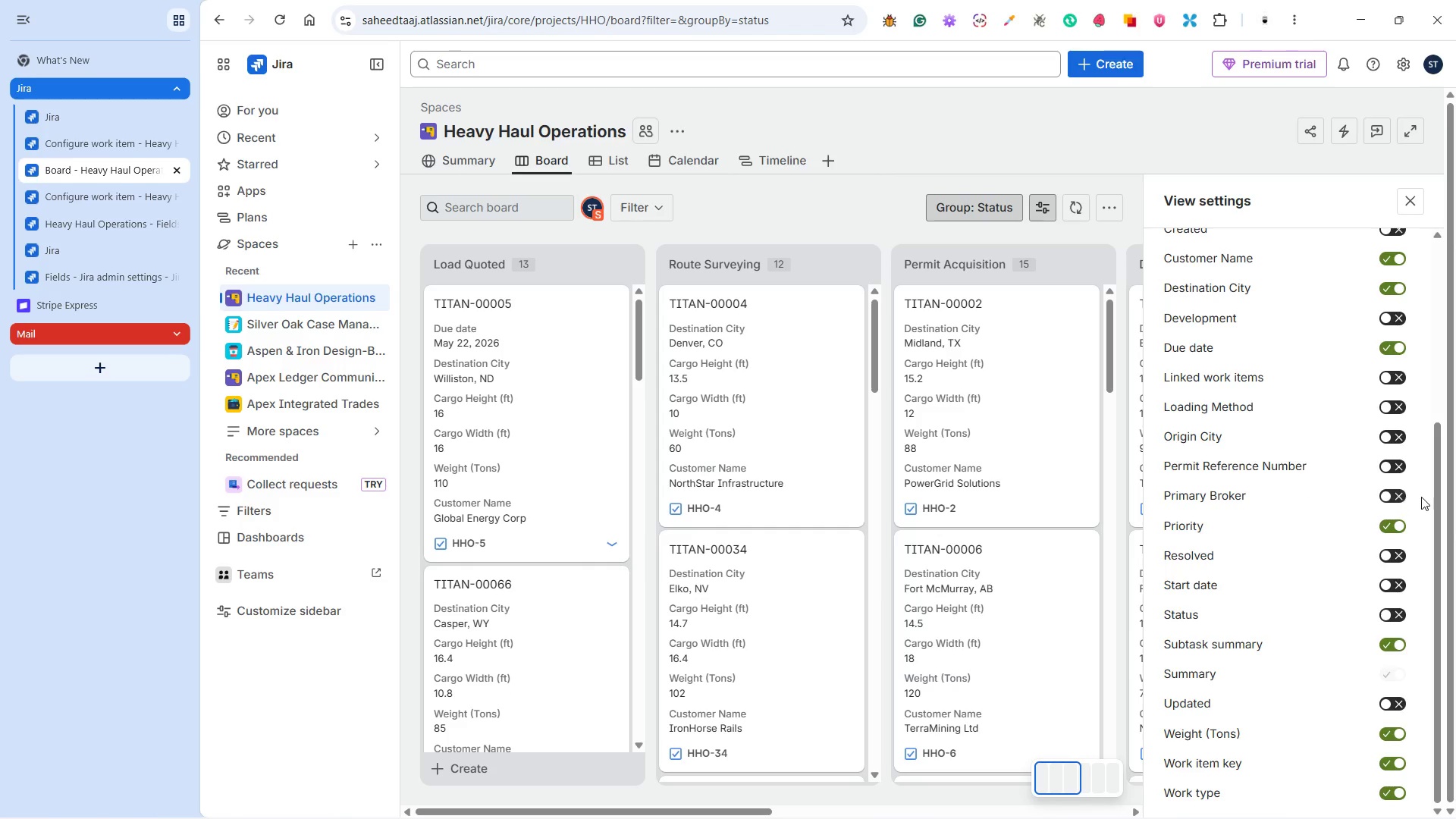 
left_click([1393, 497])
 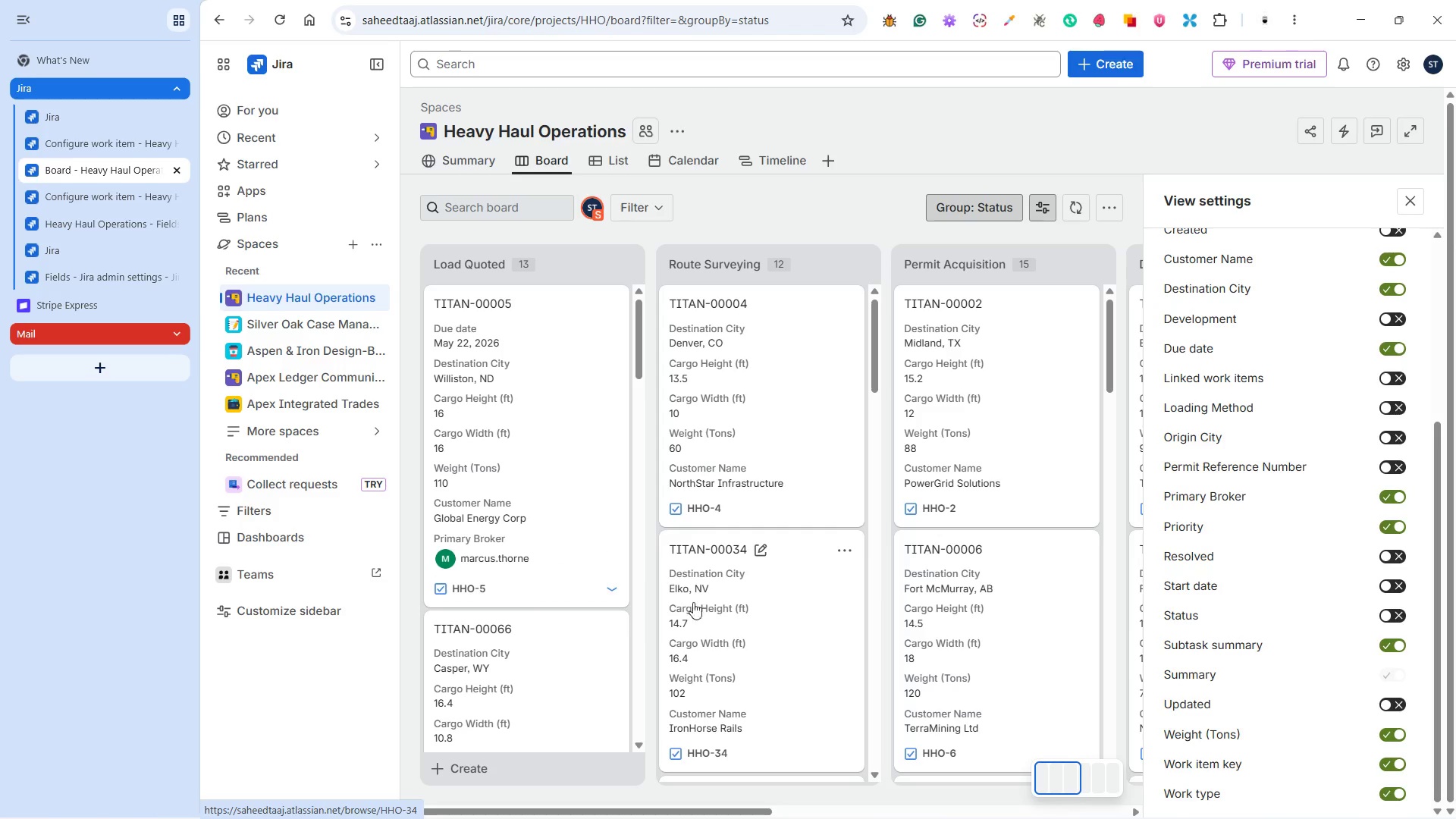 
wait(5.62)
 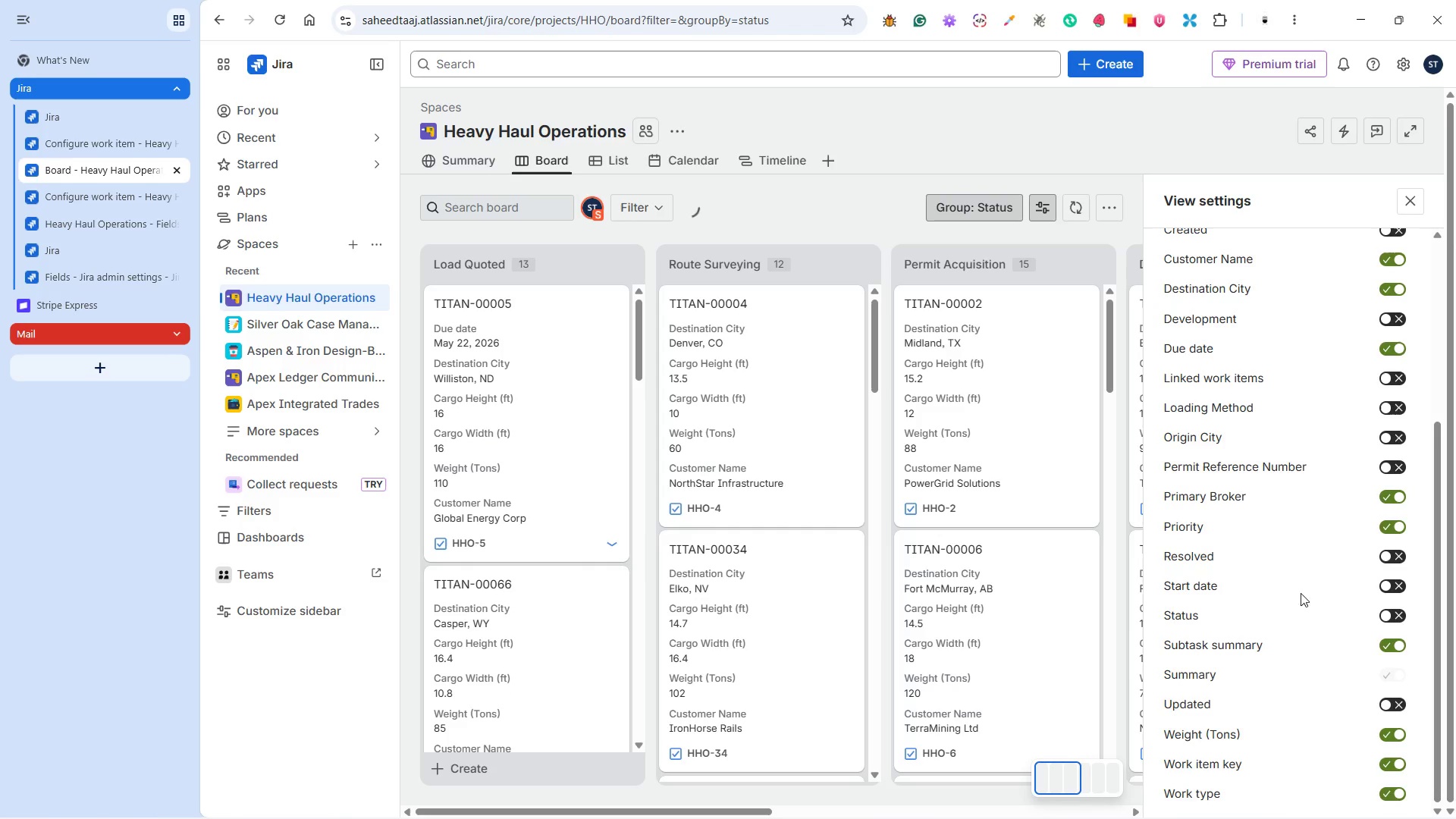 
scroll: coordinate [1289, 675], scroll_direction: down, amount: 5.0
 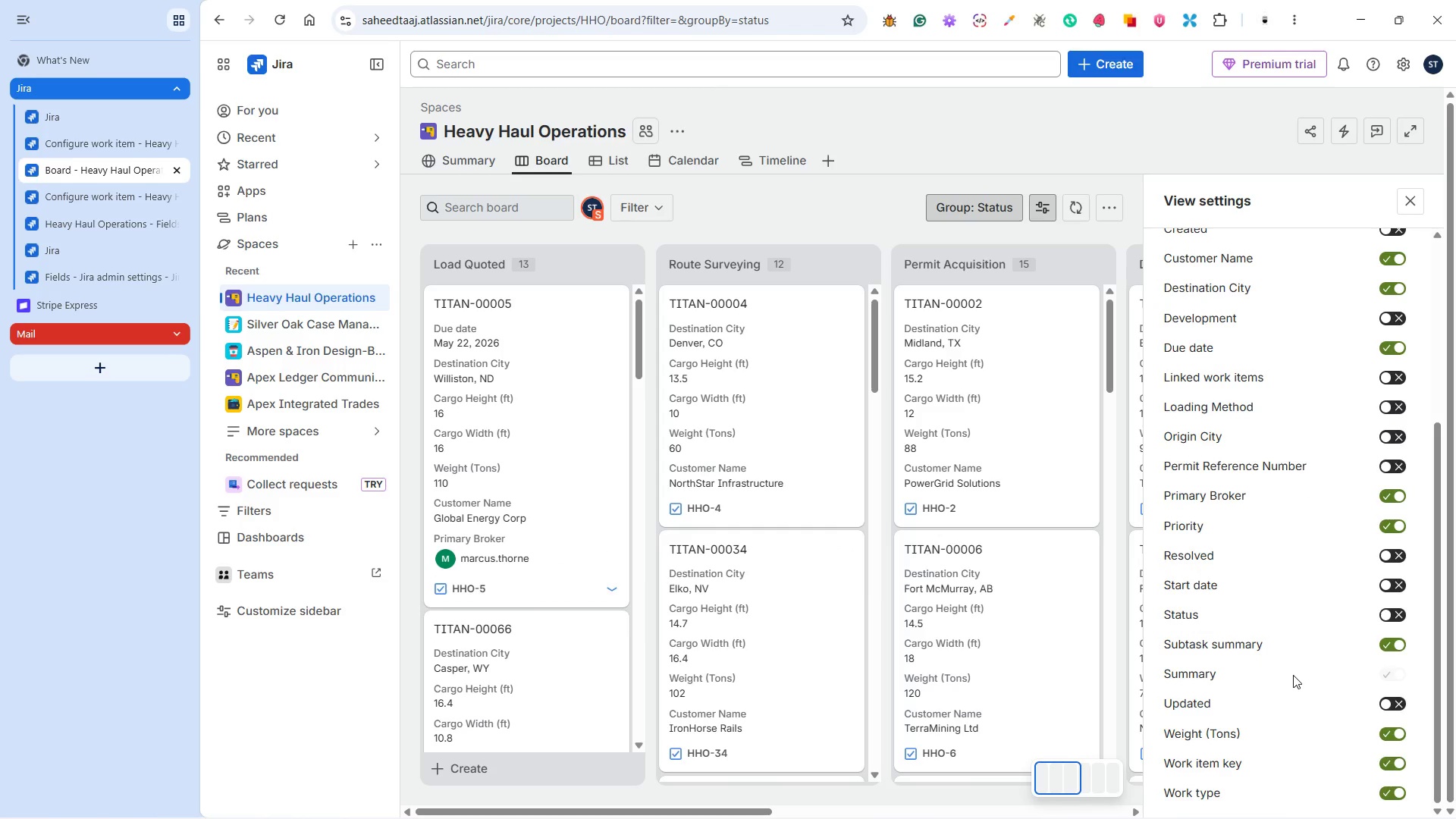 
scroll: coordinate [1294, 674], scroll_direction: up, amount: 12.0
 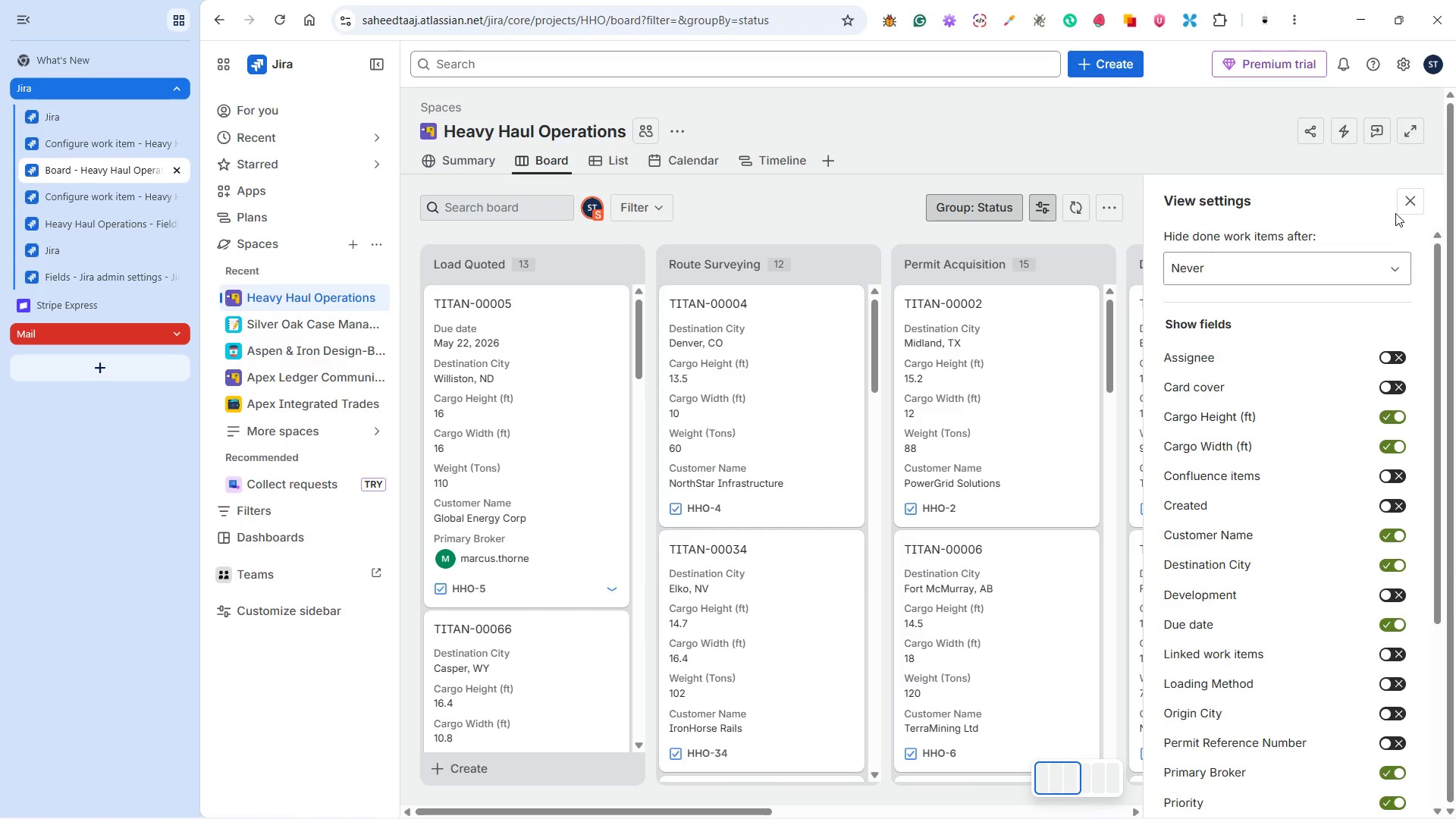 
left_click([1409, 201])
 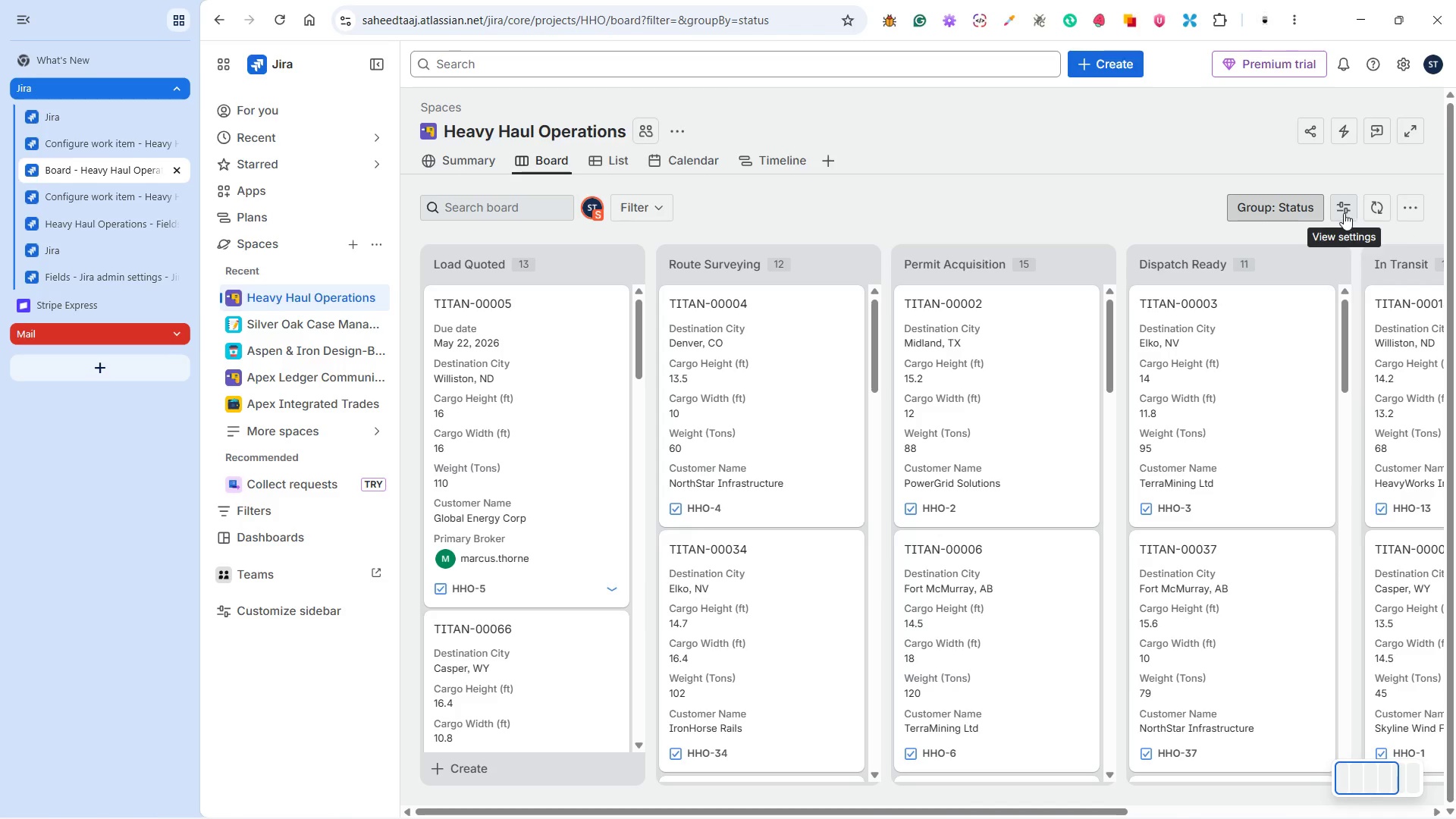 
left_click([1344, 212])
 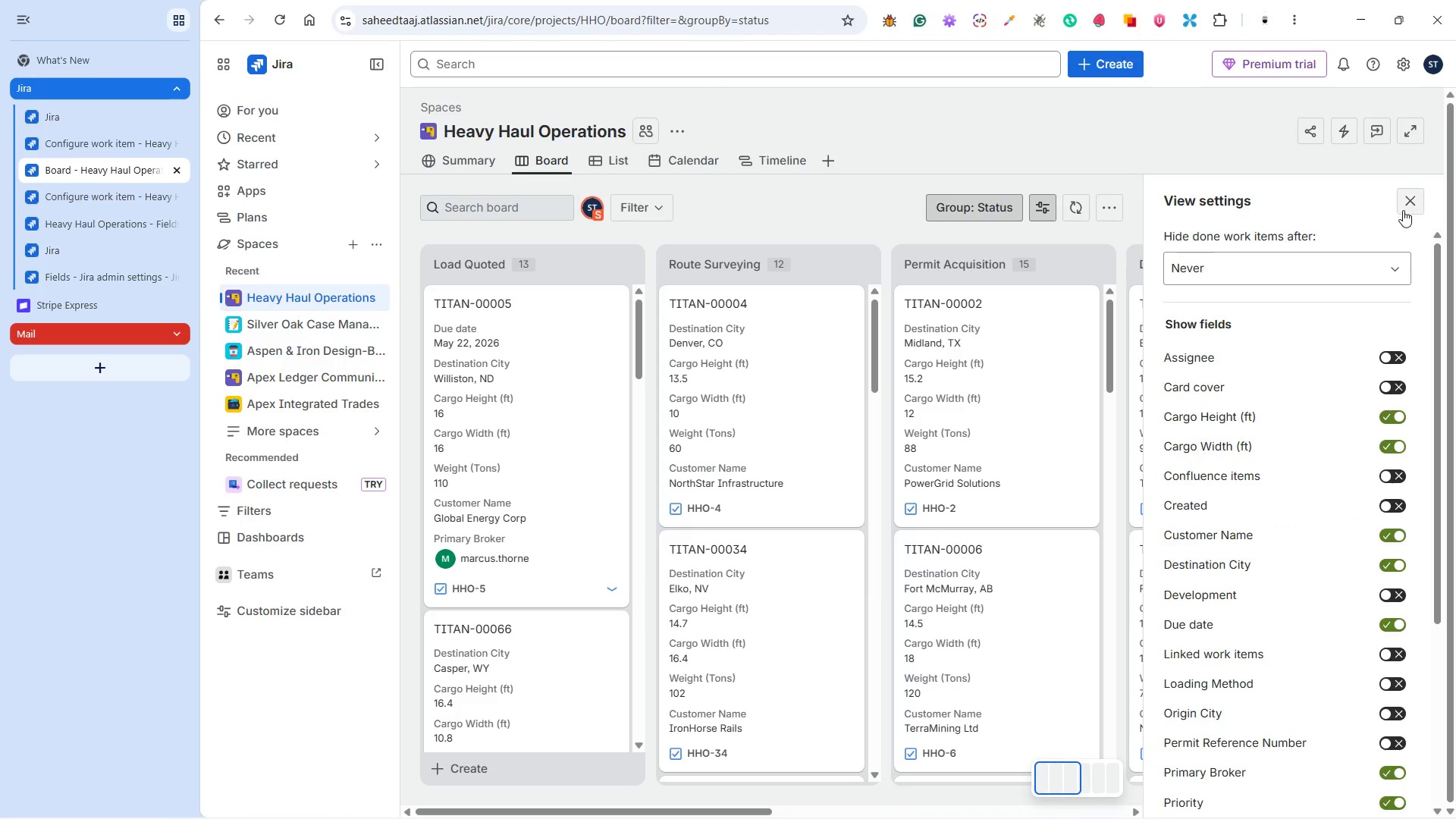 
left_click([1410, 207])
 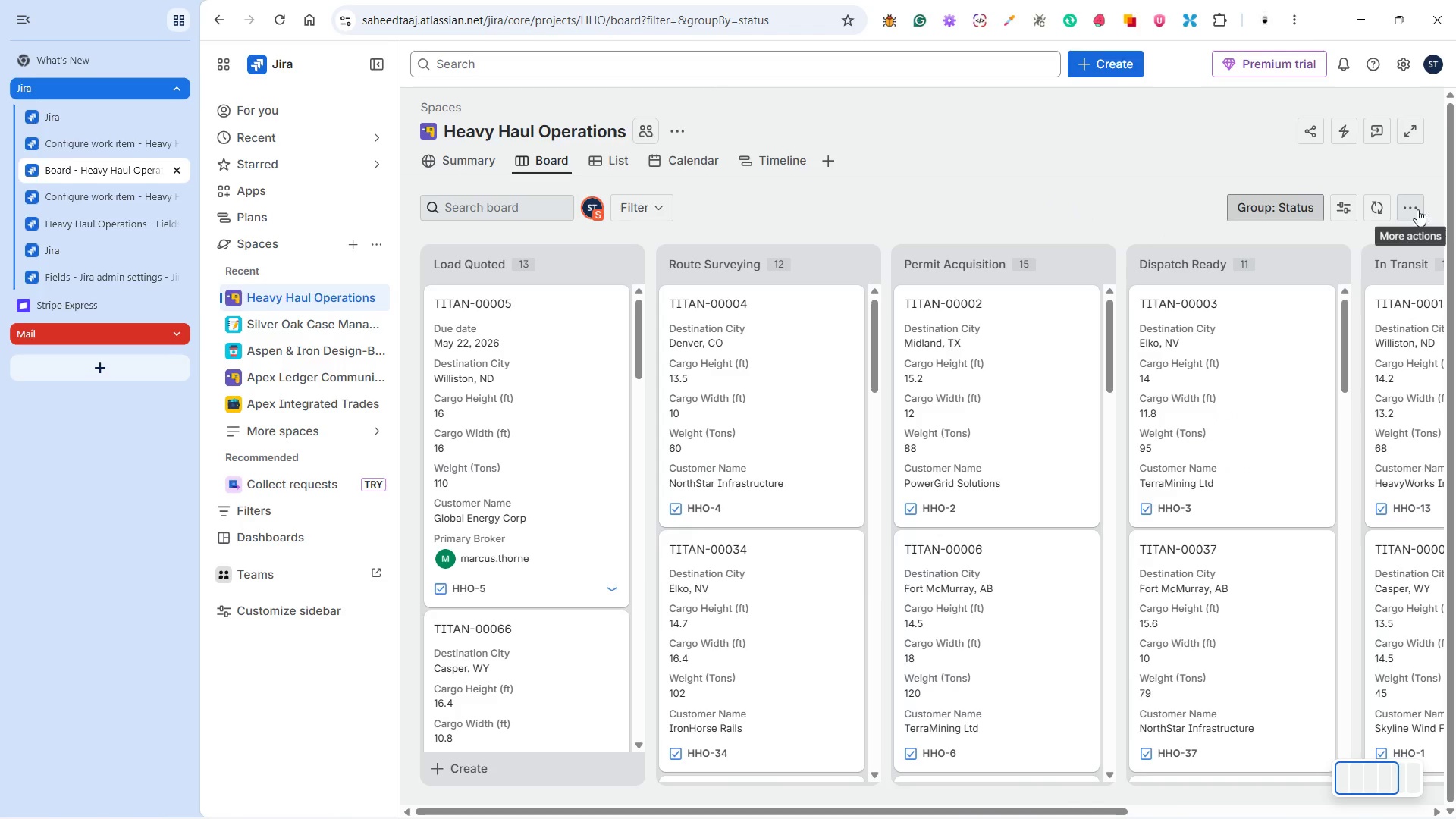 
left_click([1416, 208])
 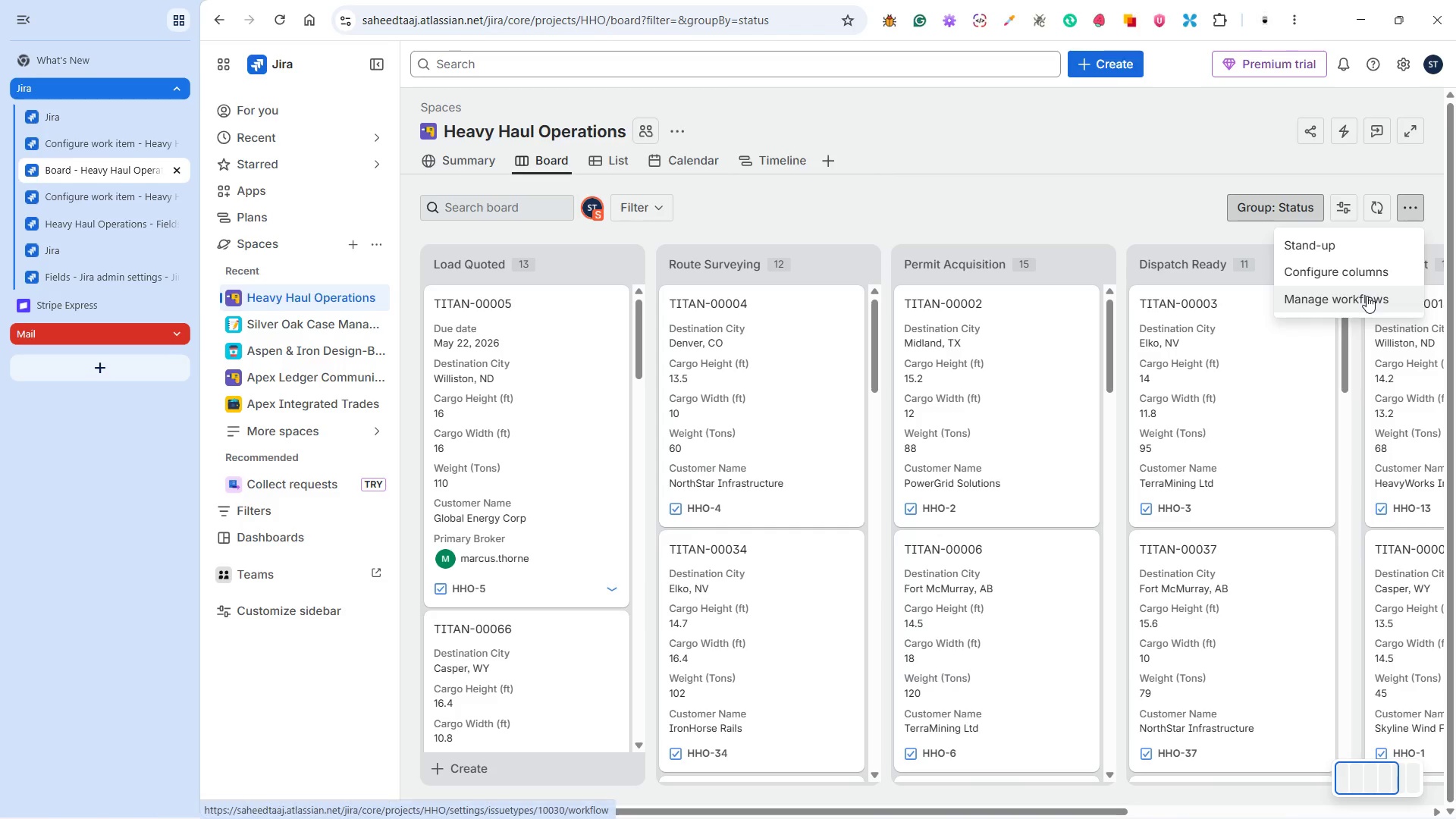 
wait(7.89)
 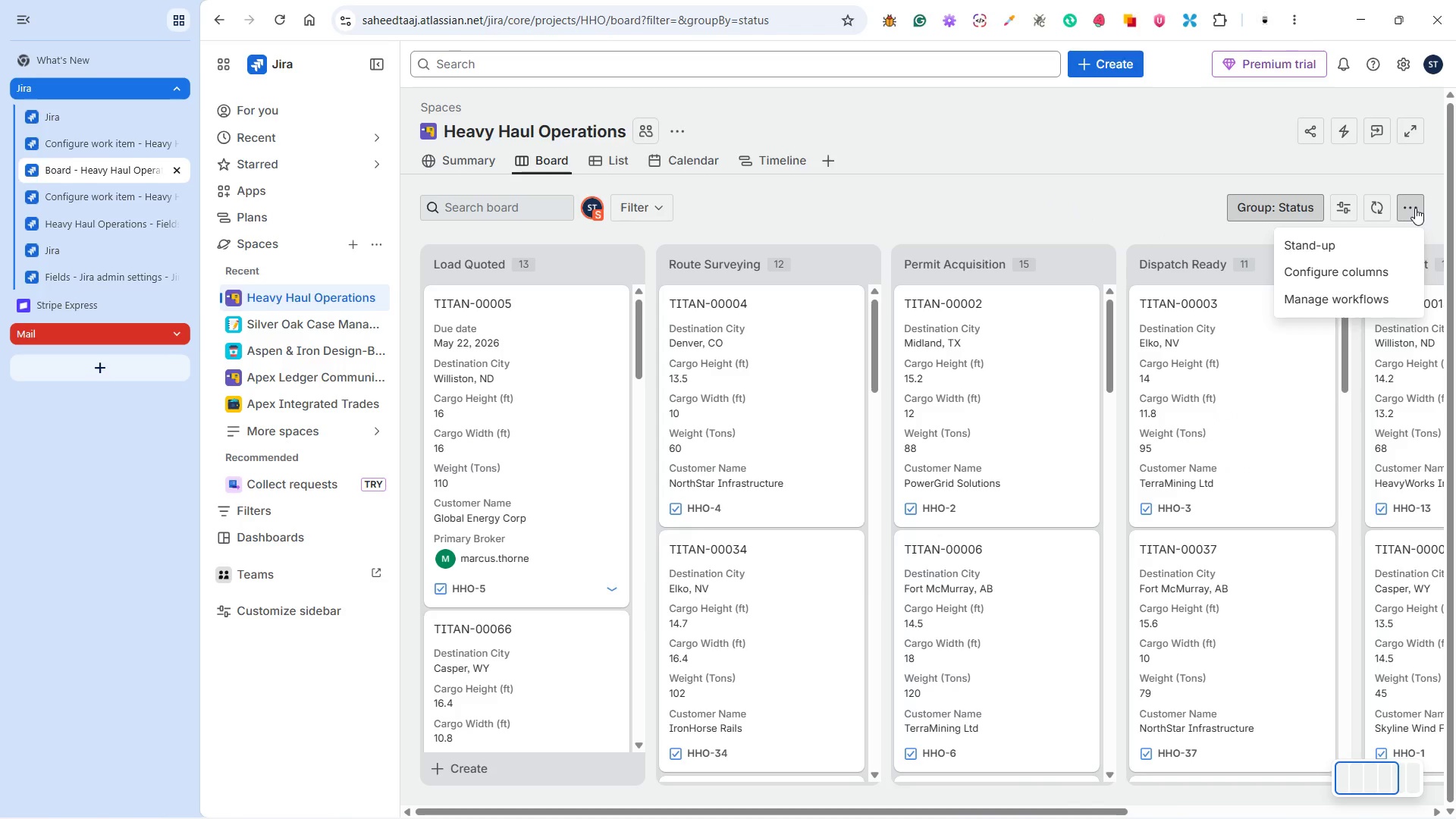 
left_click([1389, 271])
 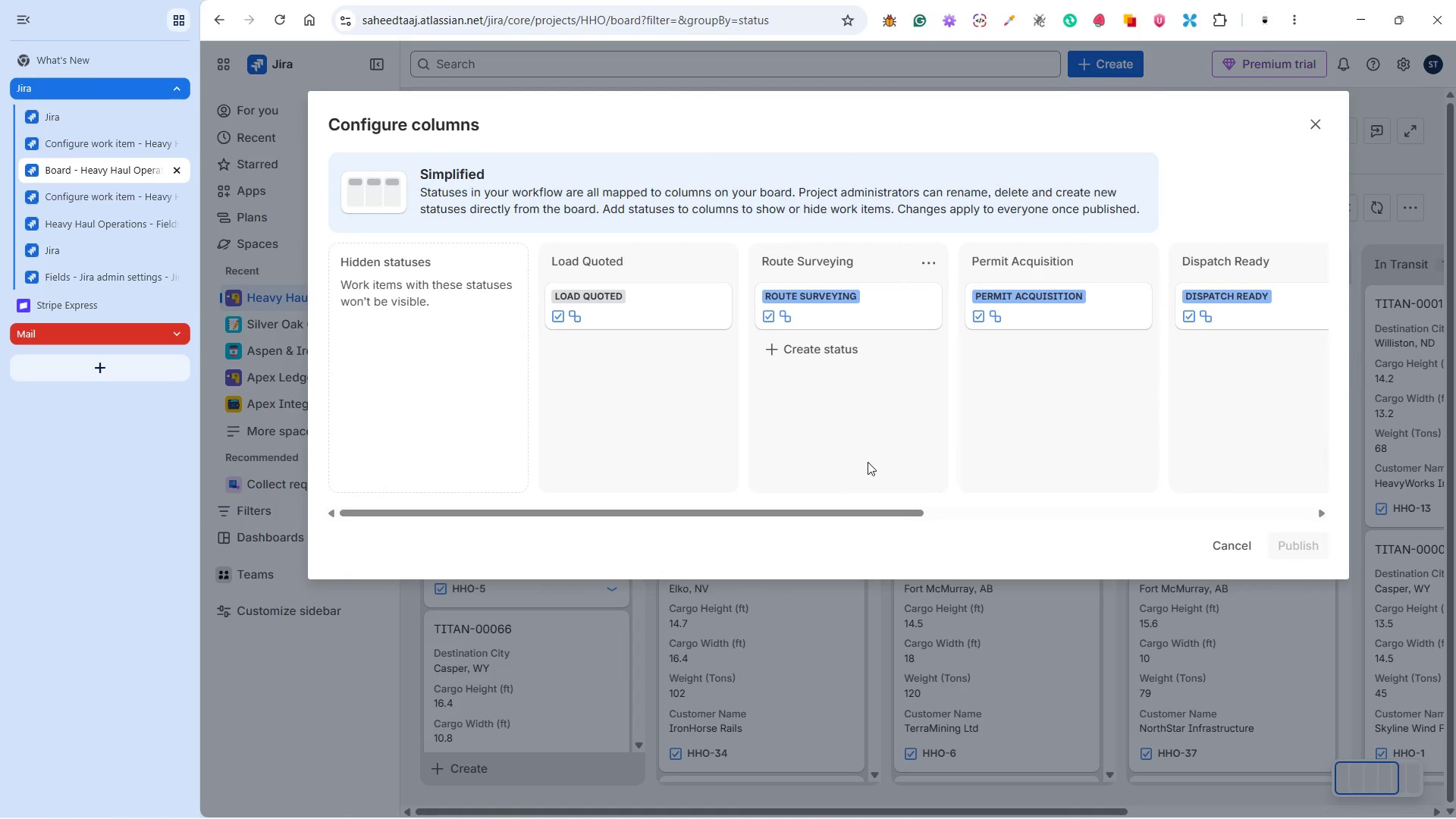 
left_click_drag(start_coordinate=[843, 515], to_coordinate=[767, 538])
 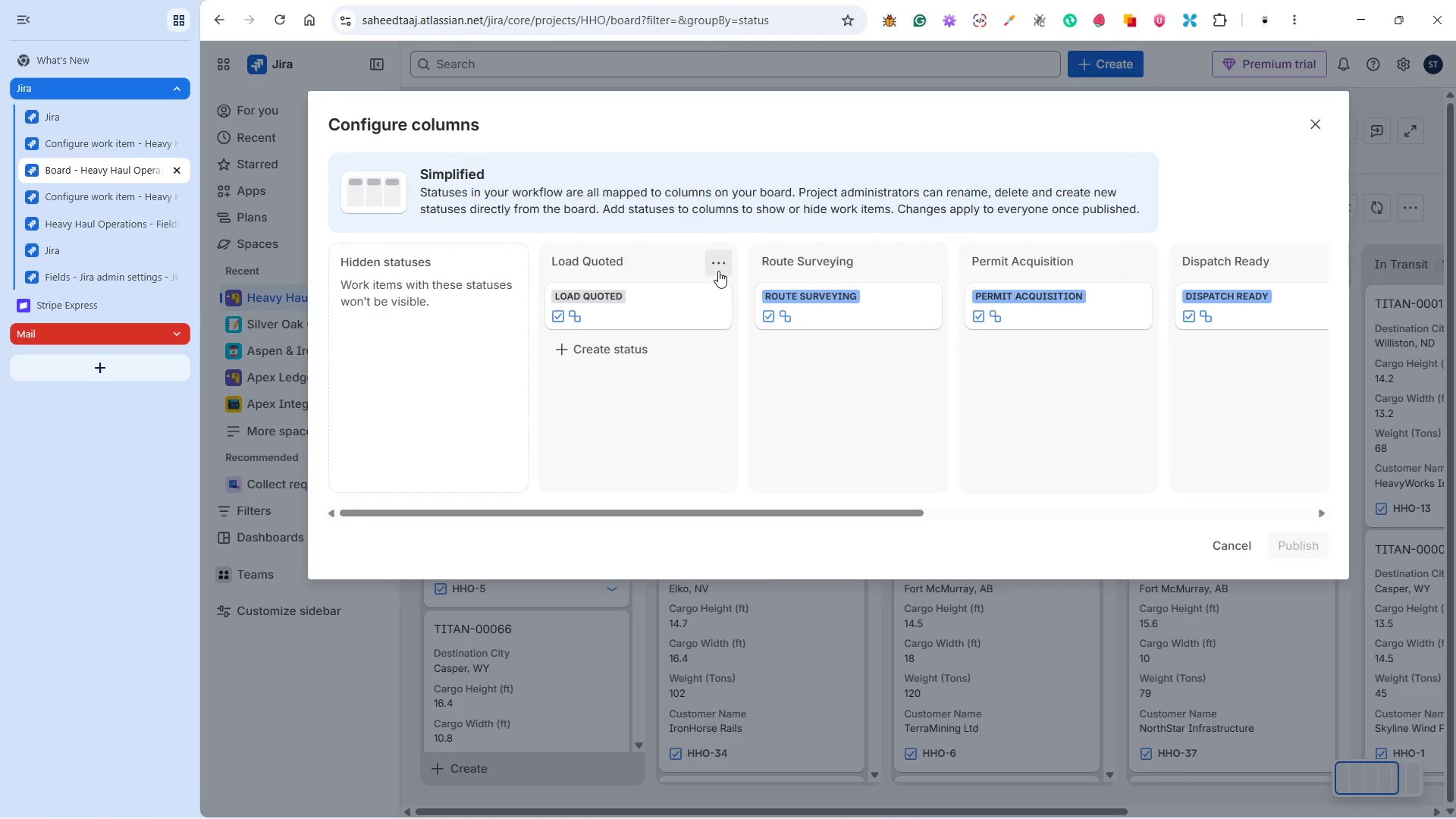 
left_click([718, 264])
 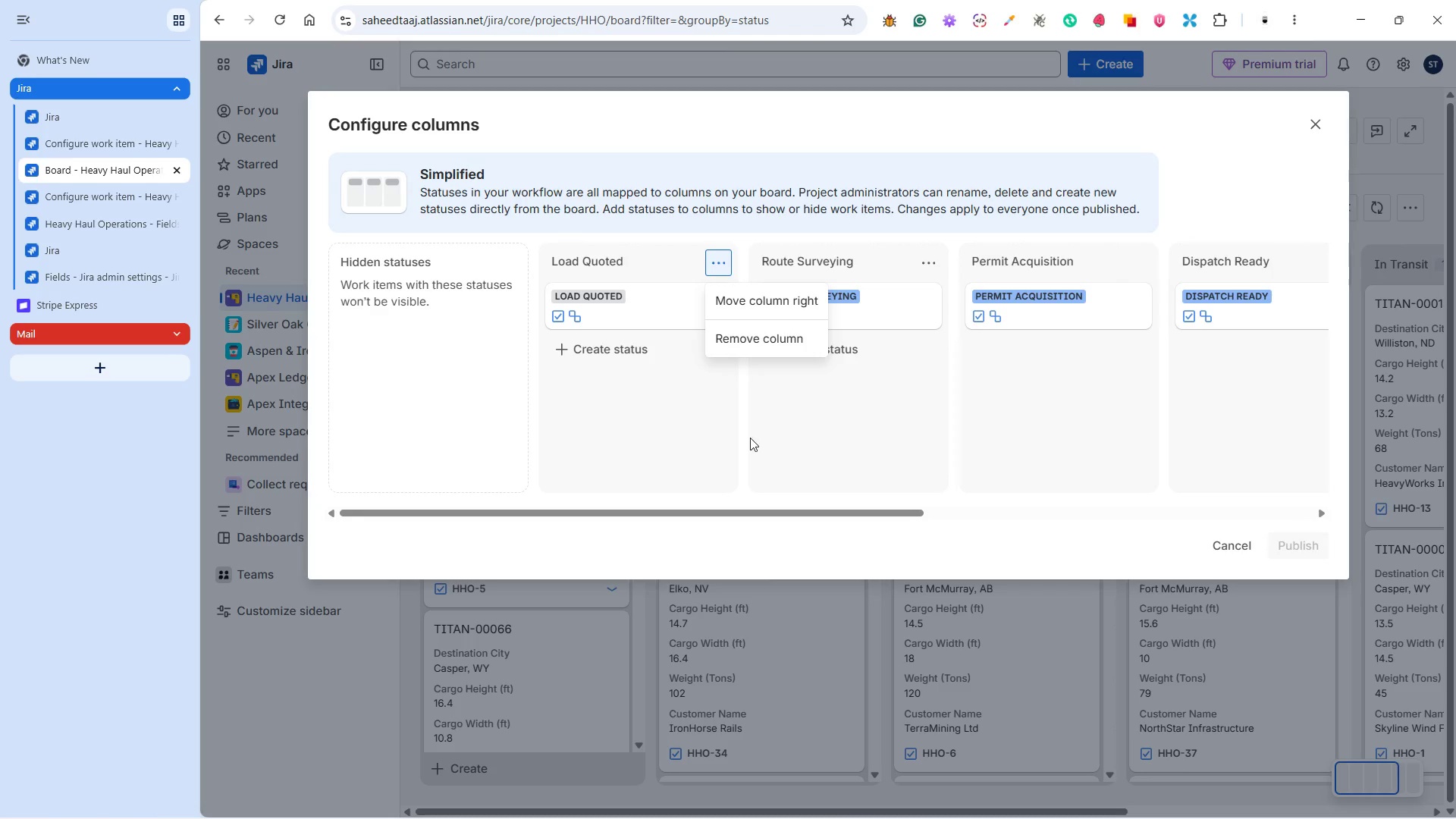 
left_click([496, 367])
 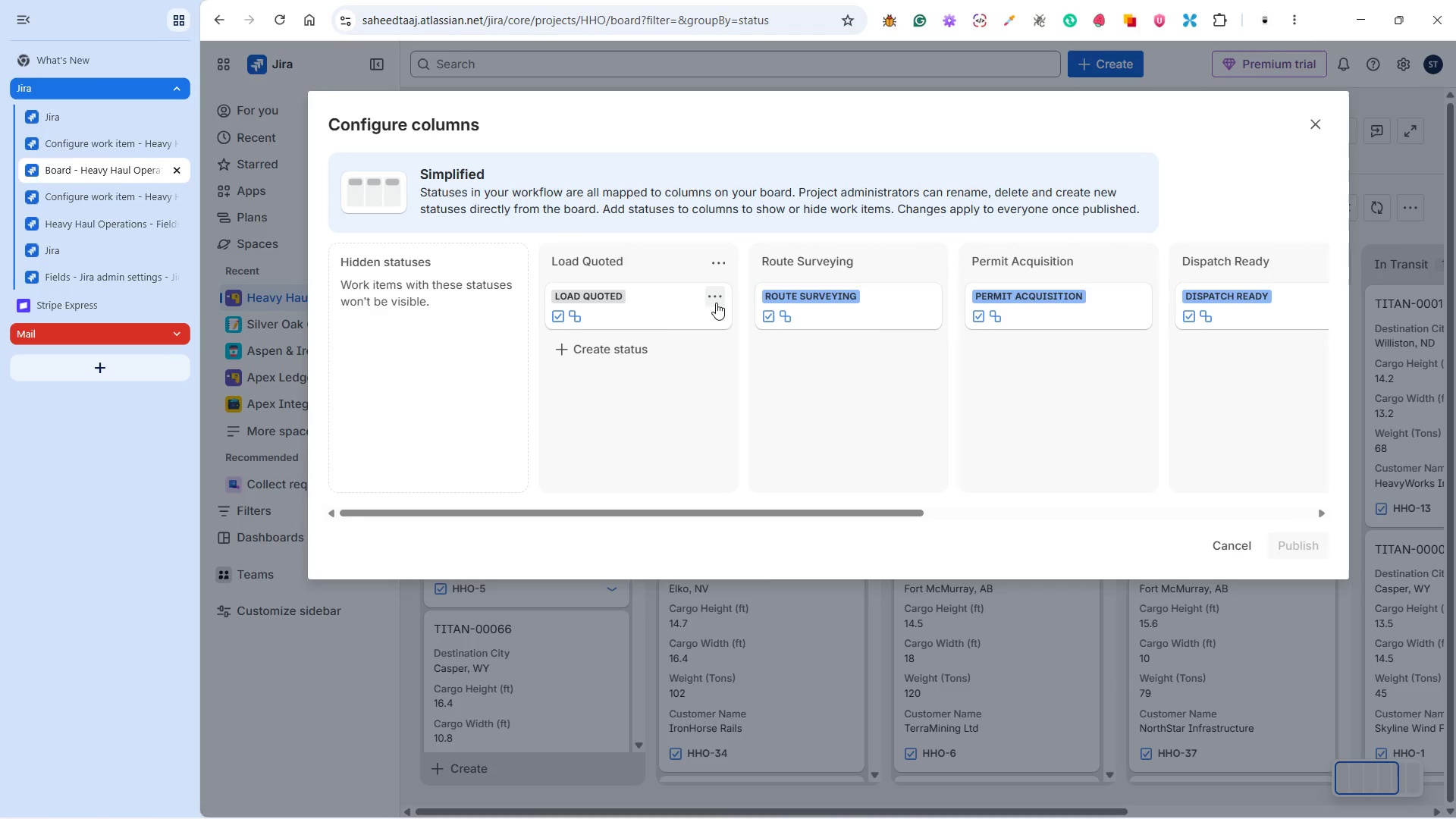 
left_click([716, 299])
 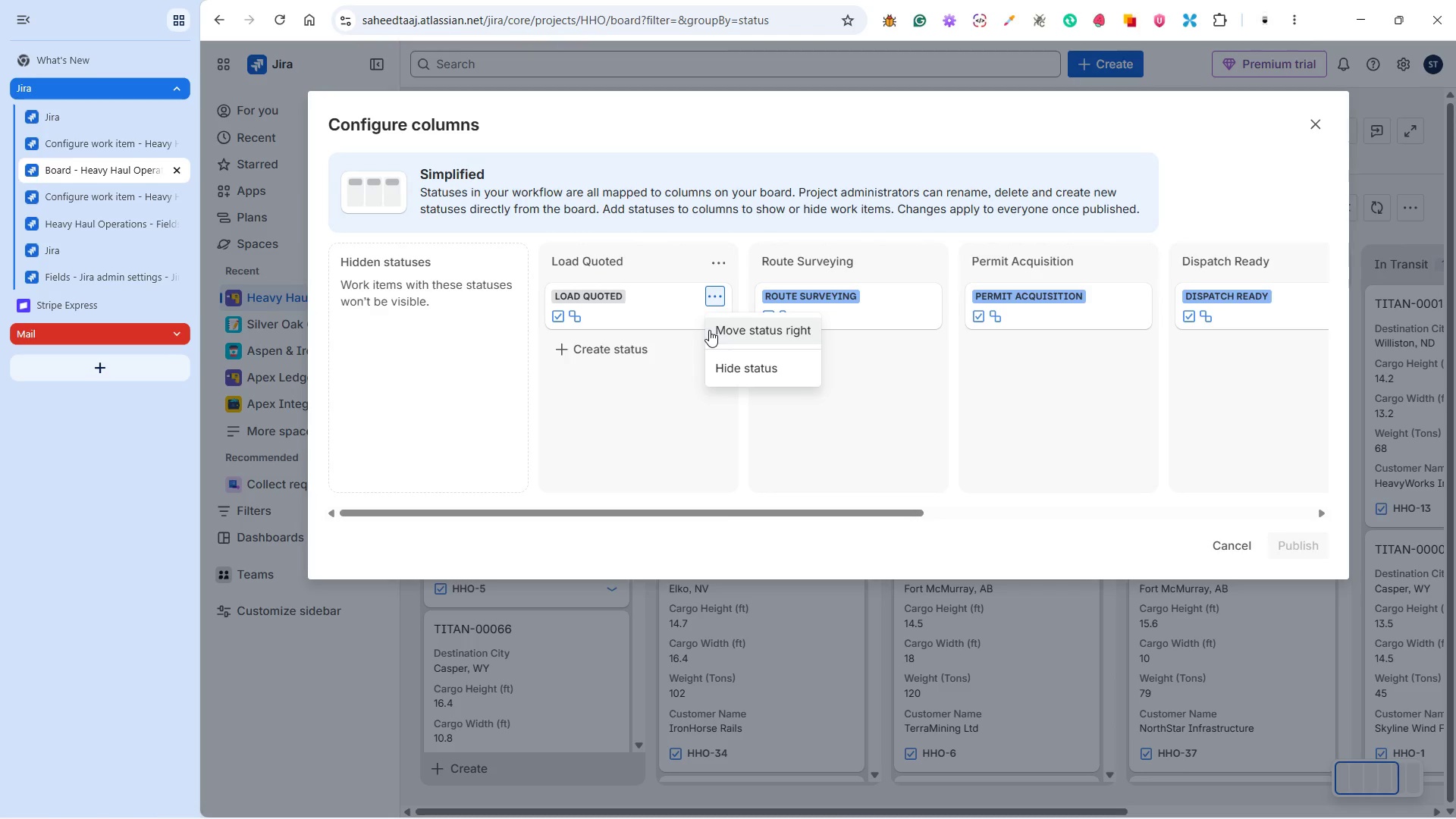 